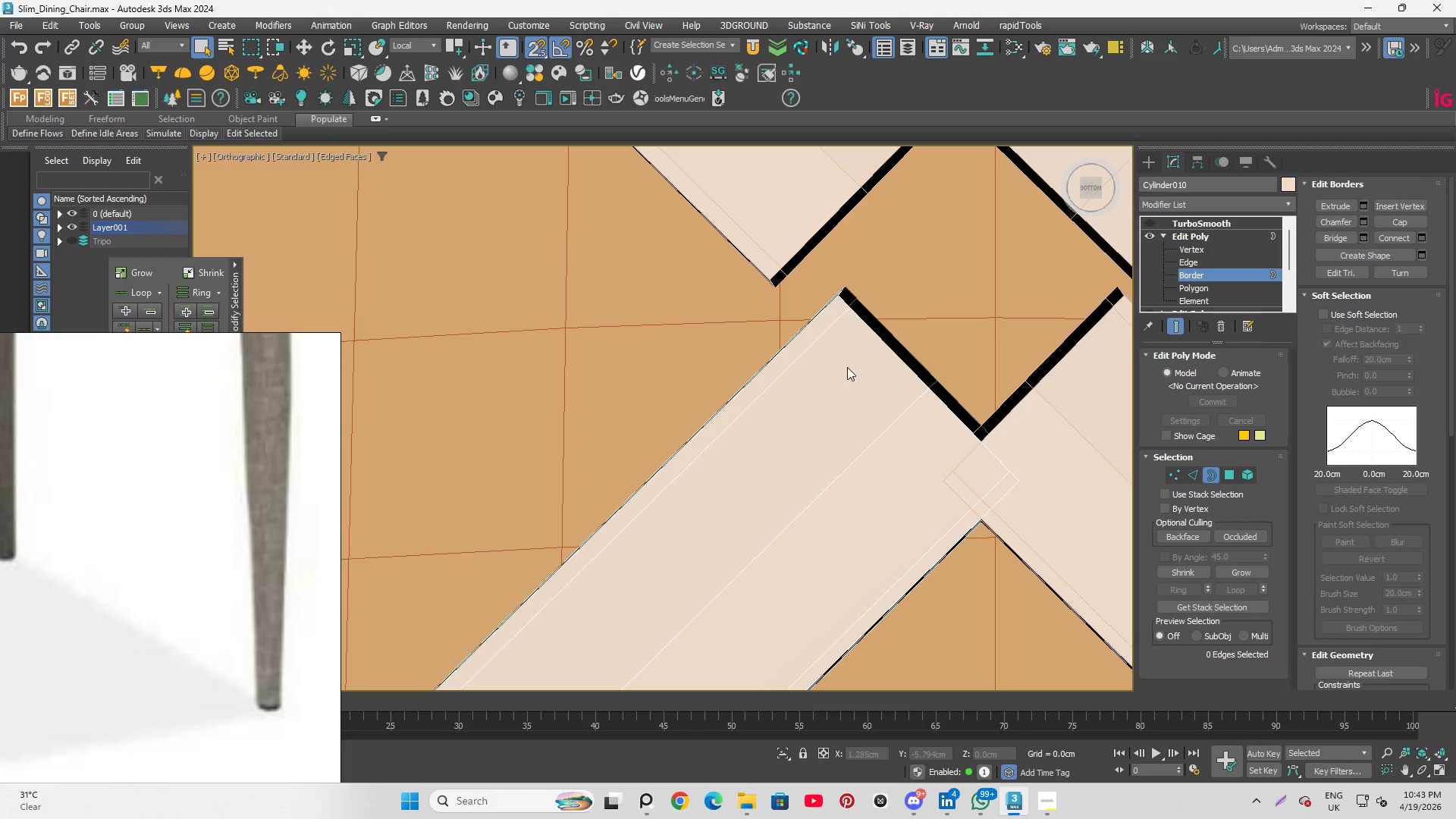 
left_click([886, 341])
 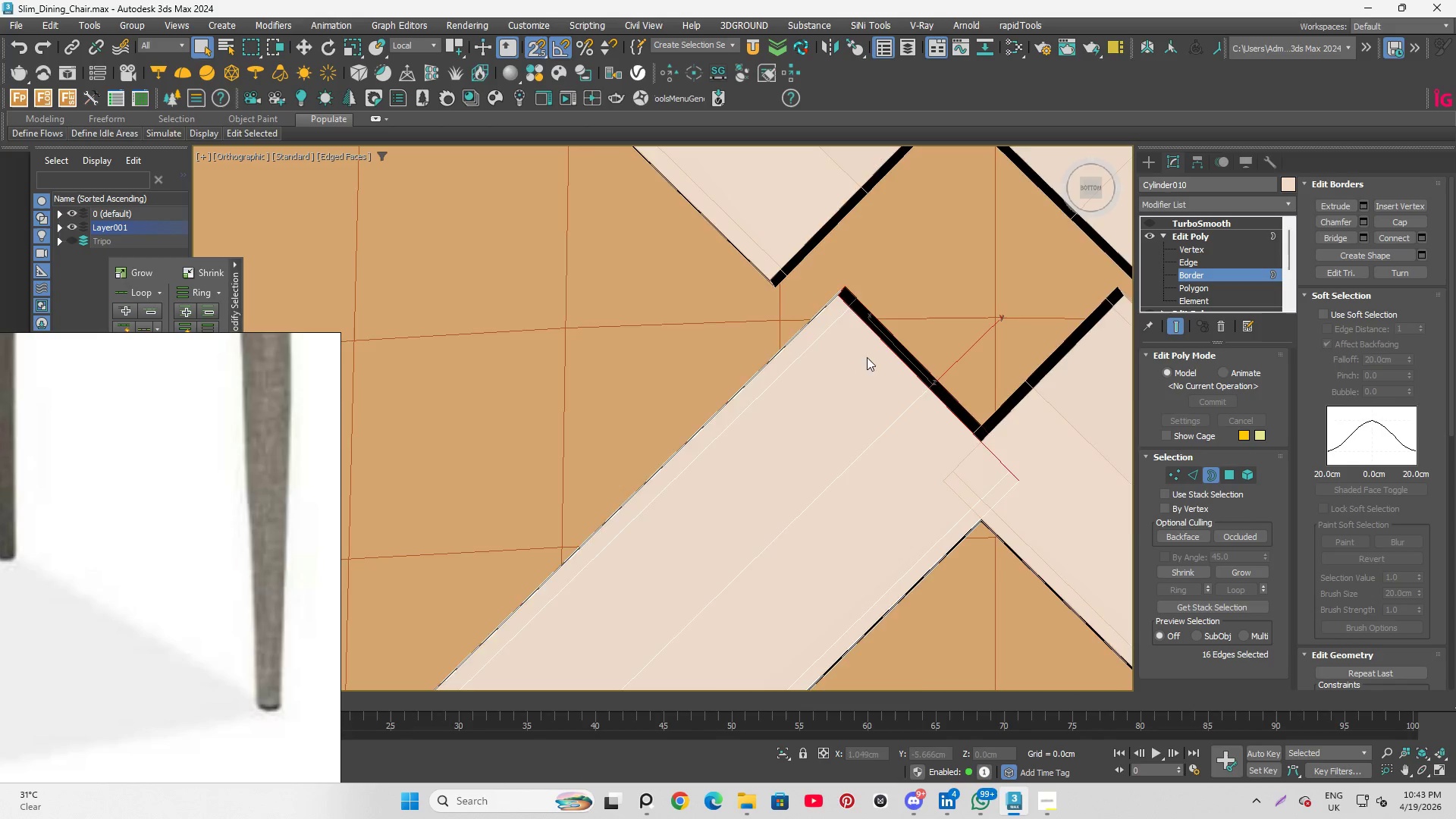 
key(W)
 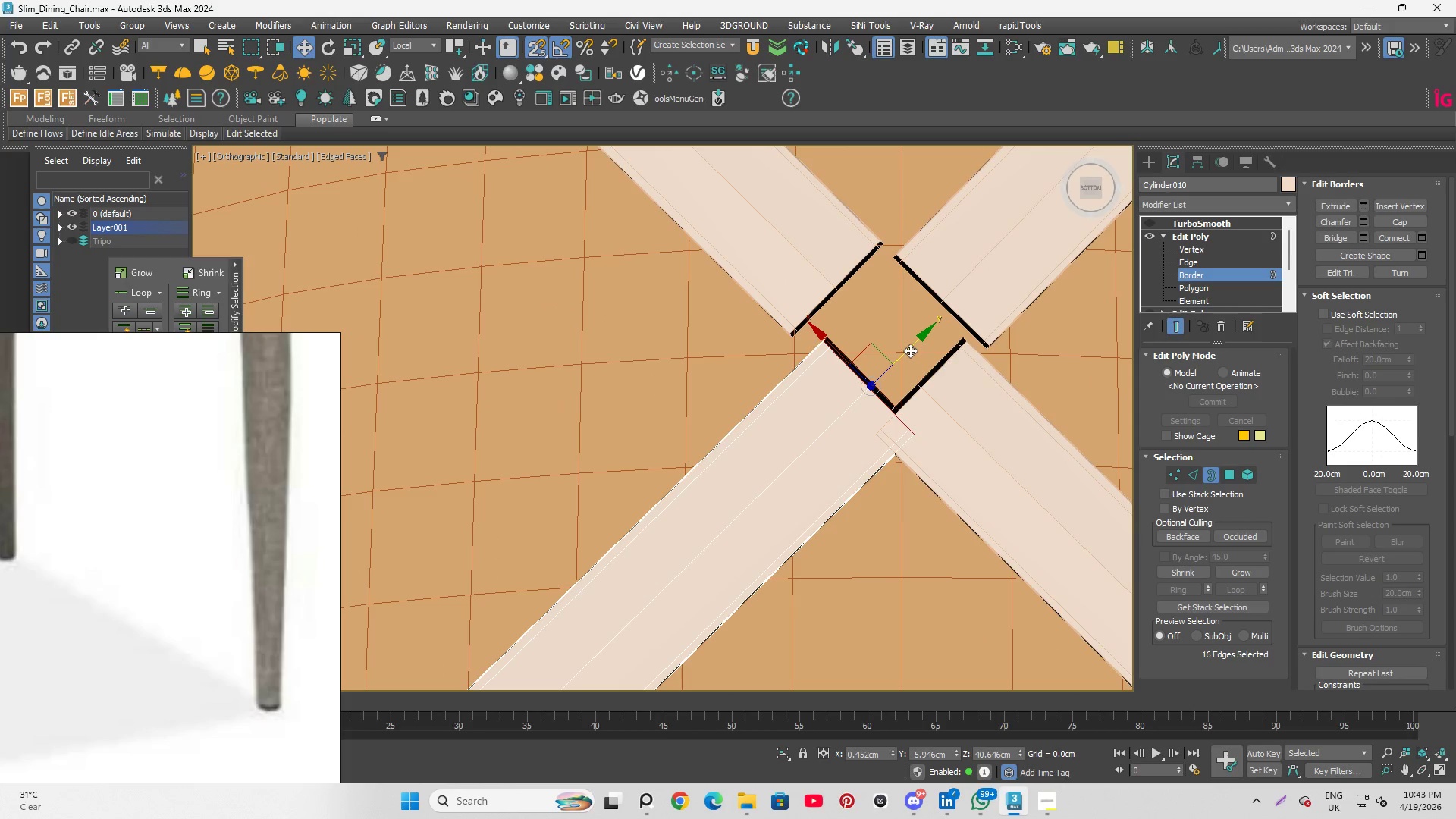 
scroll: coordinate [889, 385], scroll_direction: down, amount: 2.0
 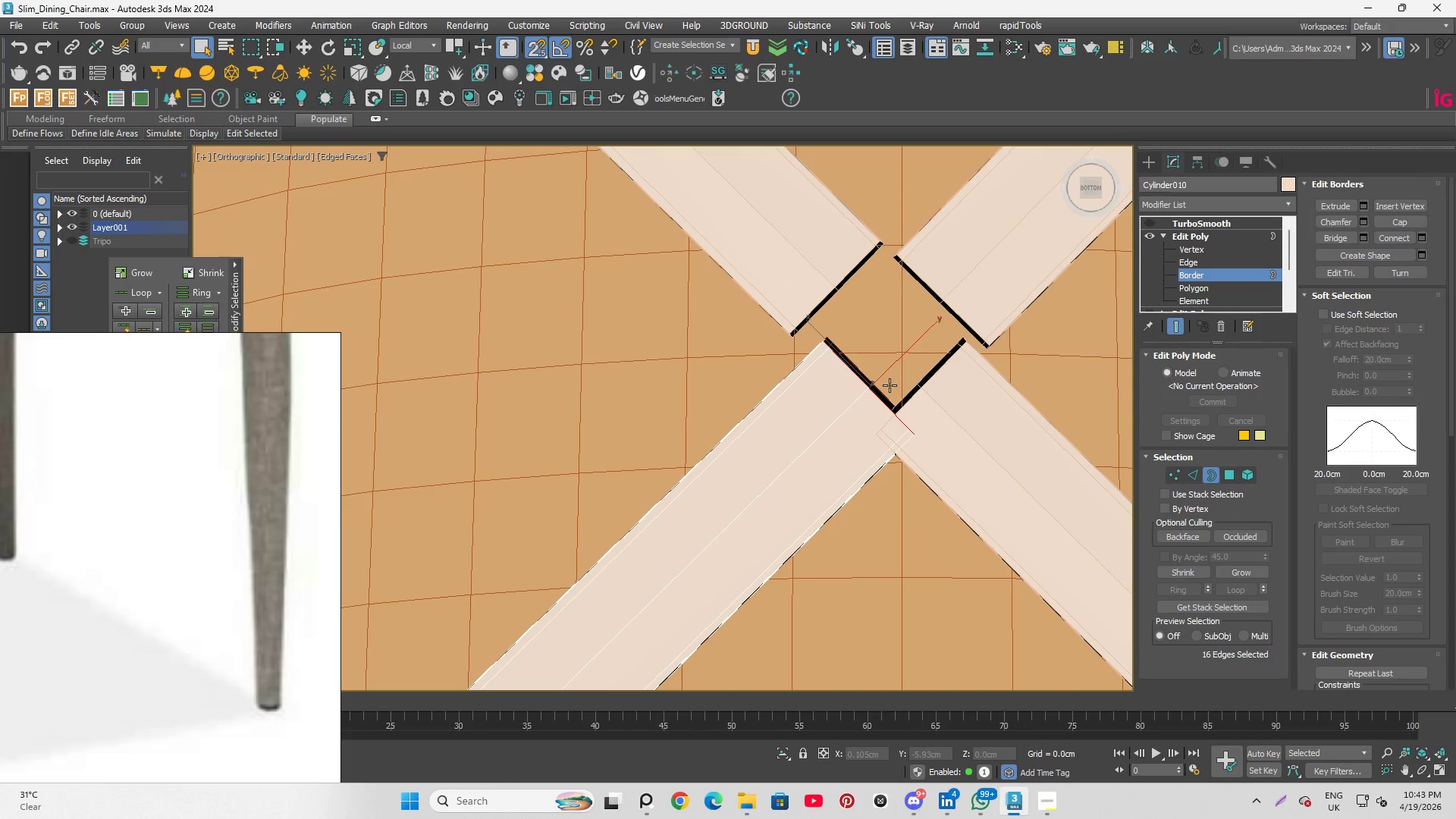 
left_click_drag(start_coordinate=[915, 344], to_coordinate=[783, 344])
 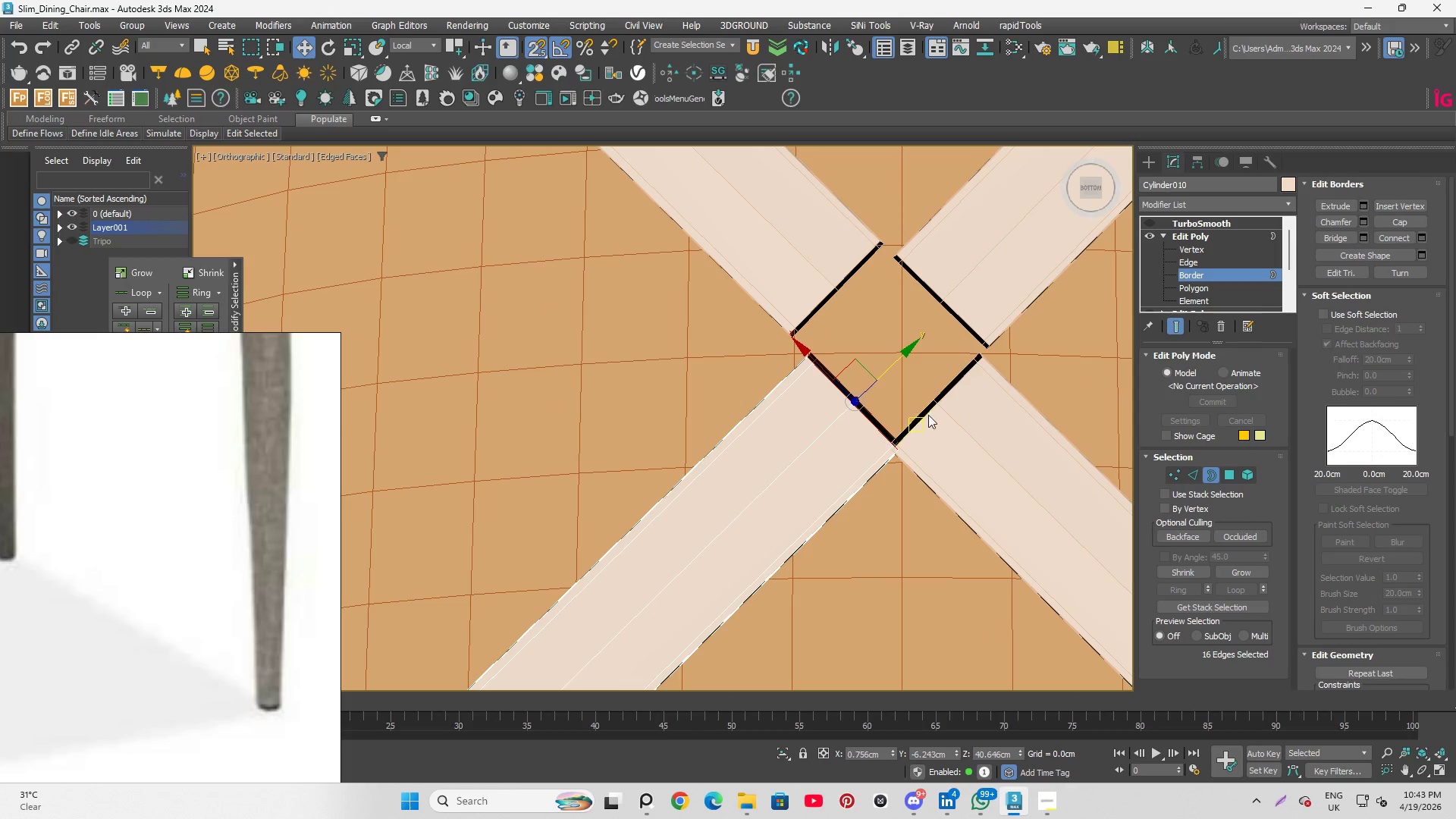 
scroll: coordinate [871, 390], scroll_direction: down, amount: 6.0
 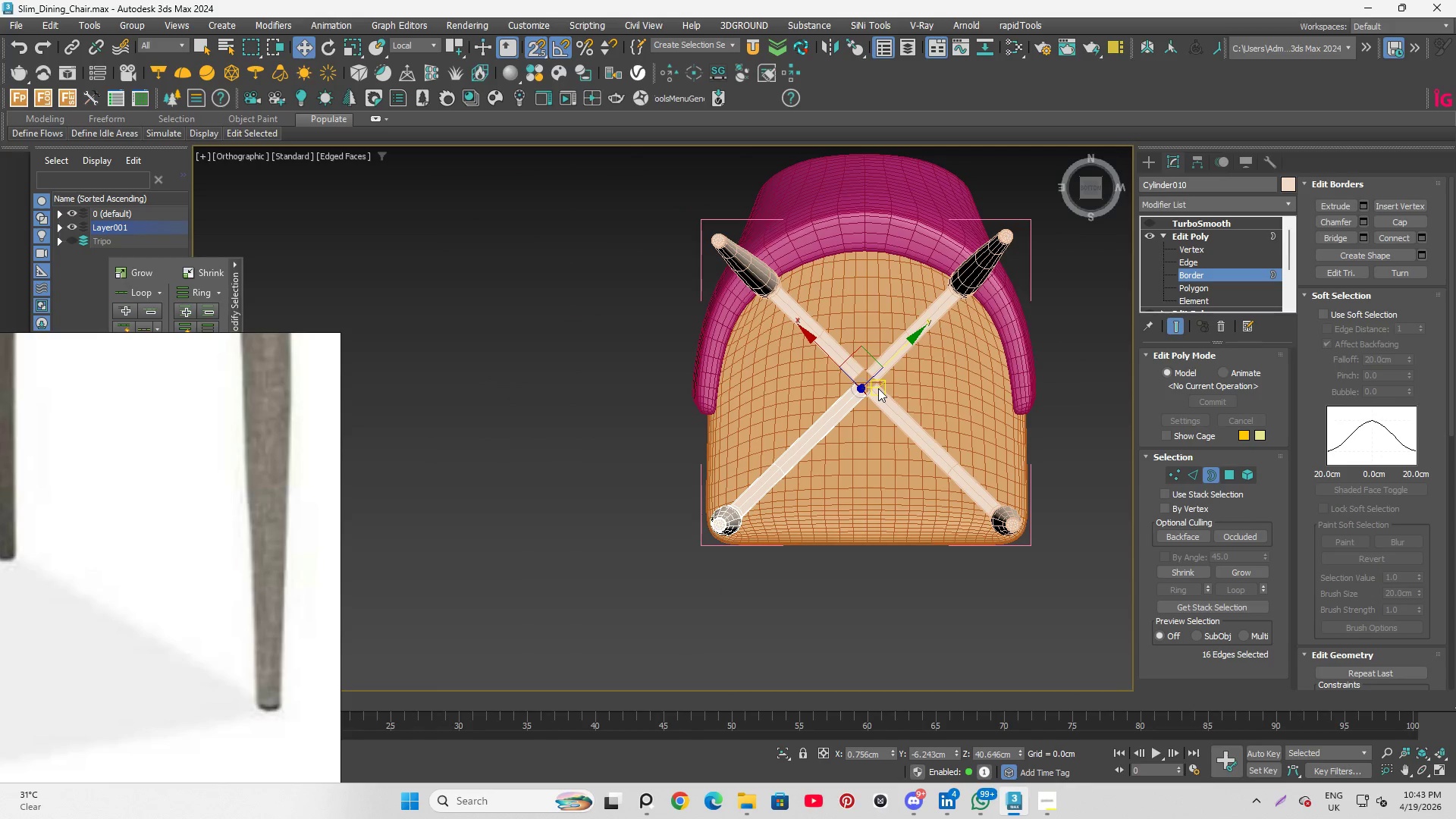 
scroll: coordinate [878, 388], scroll_direction: up, amount: 7.0
 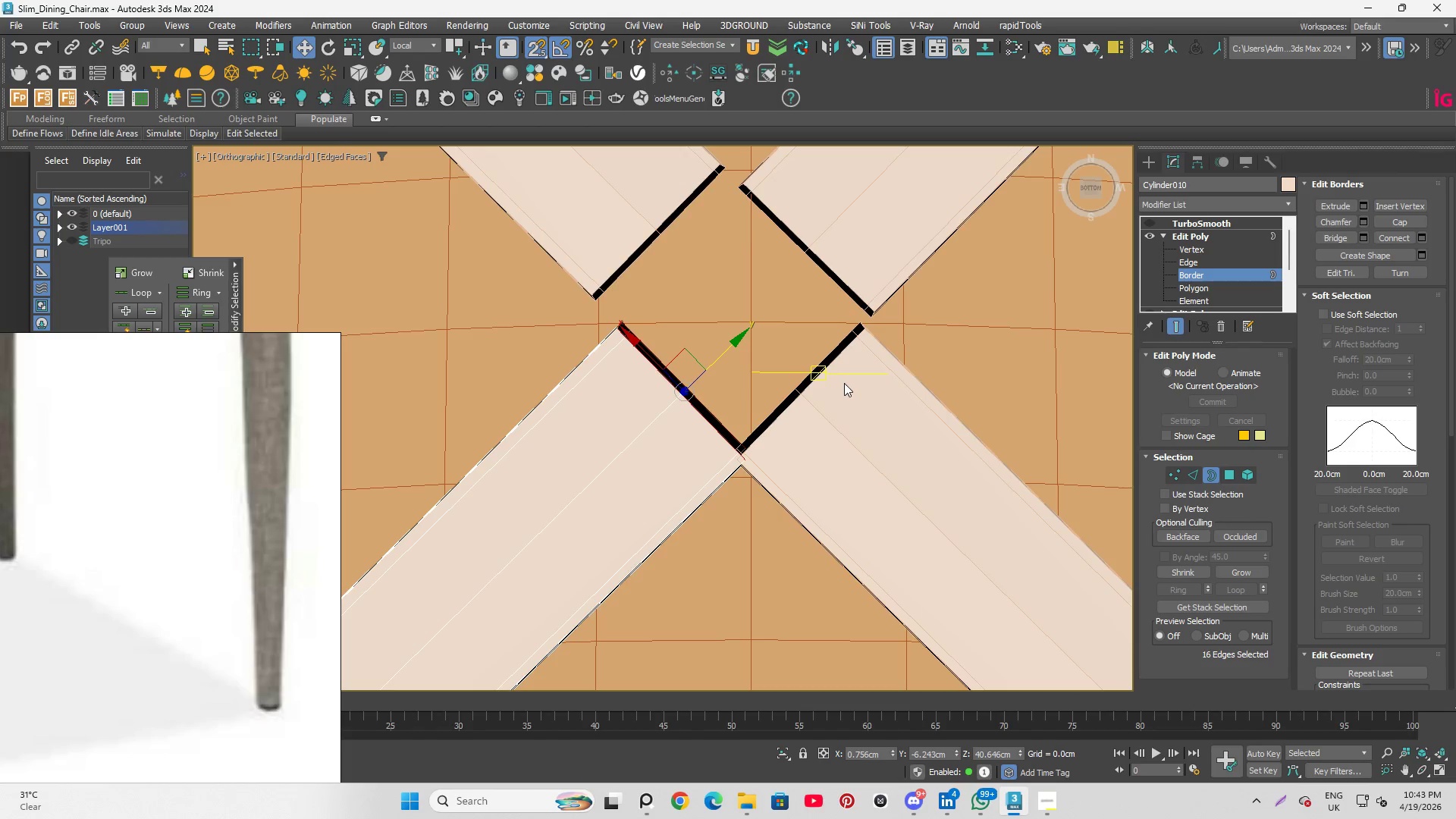 
left_click([844, 383])
 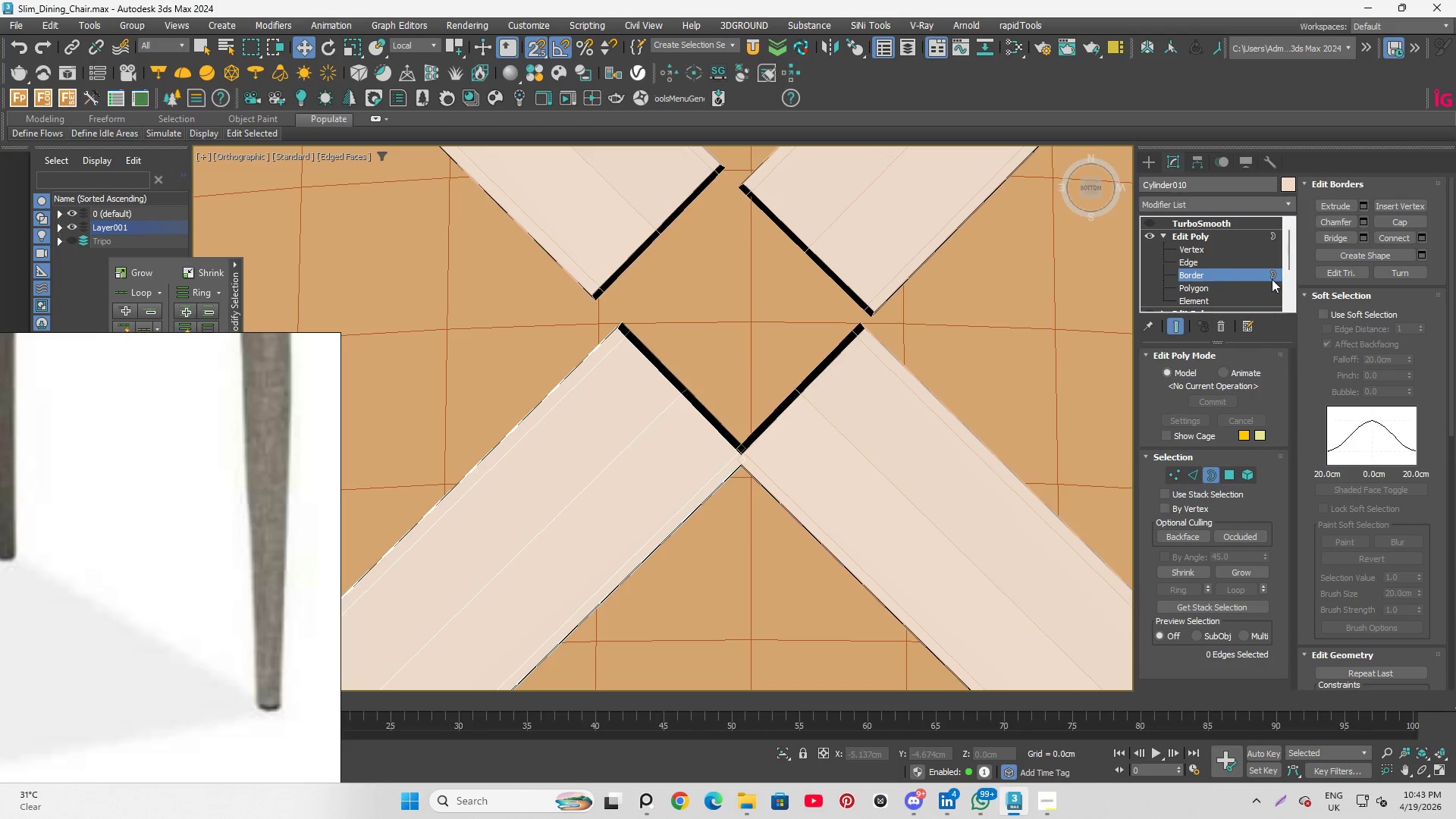 
left_click([1218, 279])
 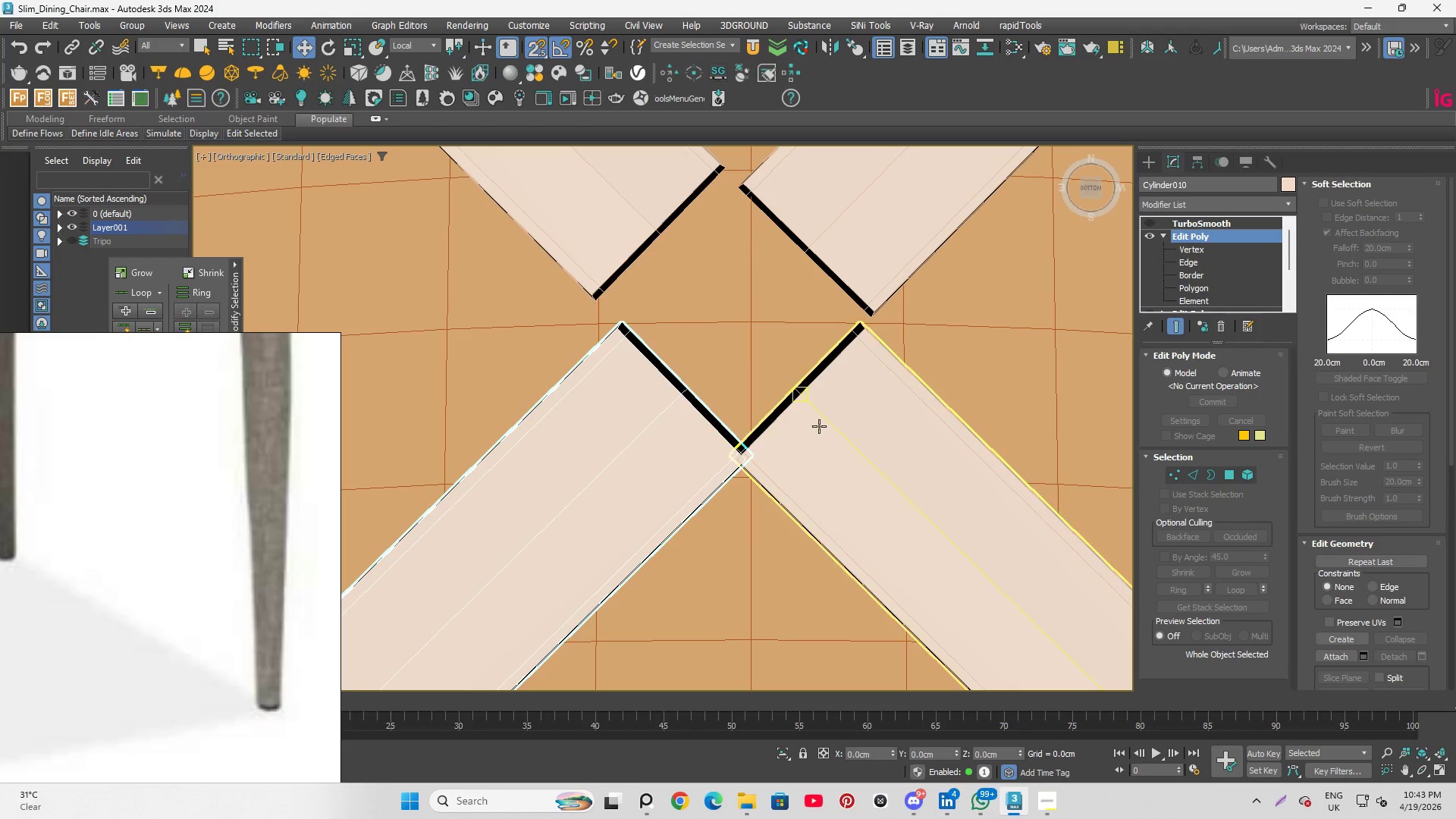 
left_click([819, 426])
 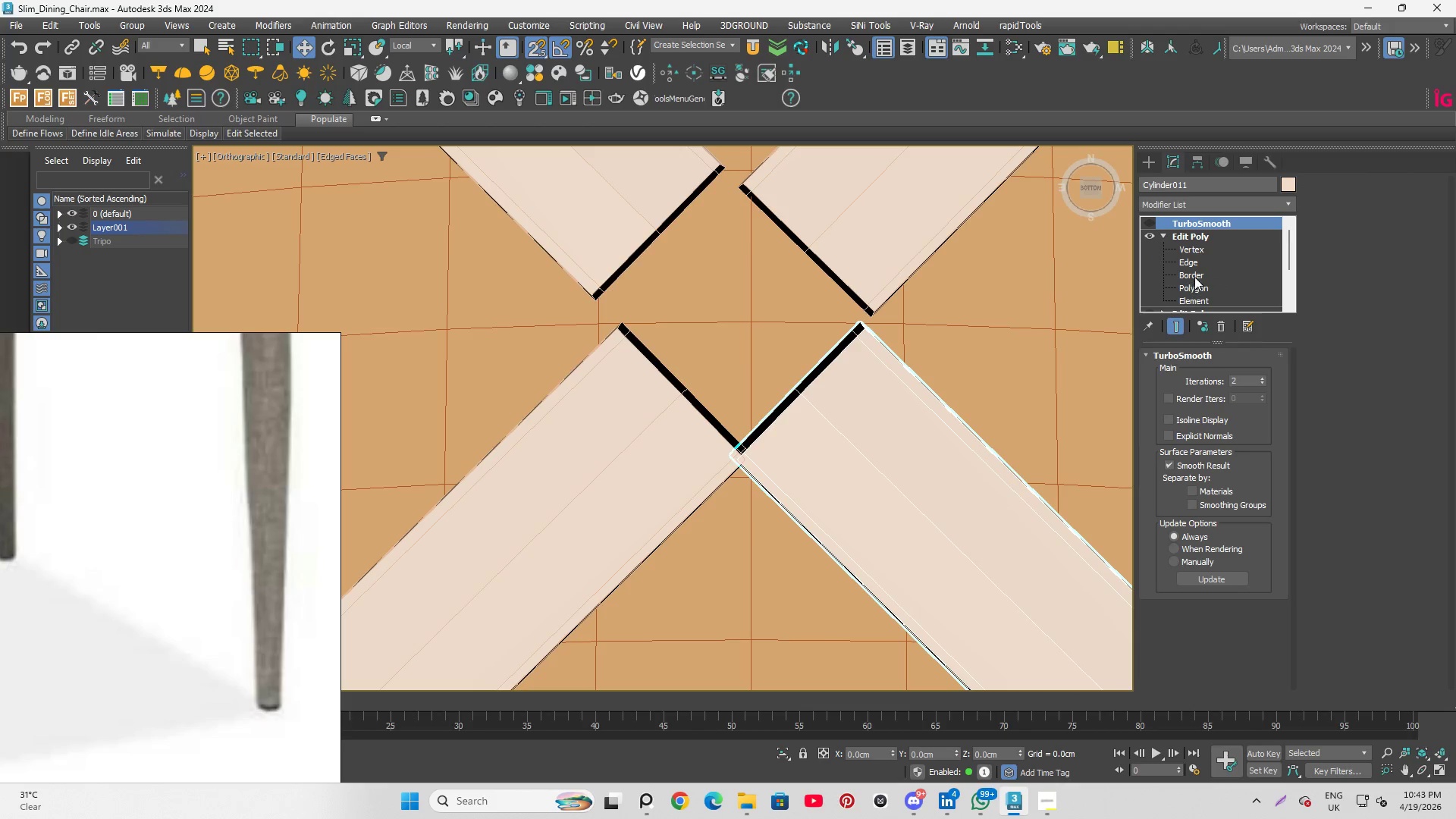 
left_click([1194, 273])
 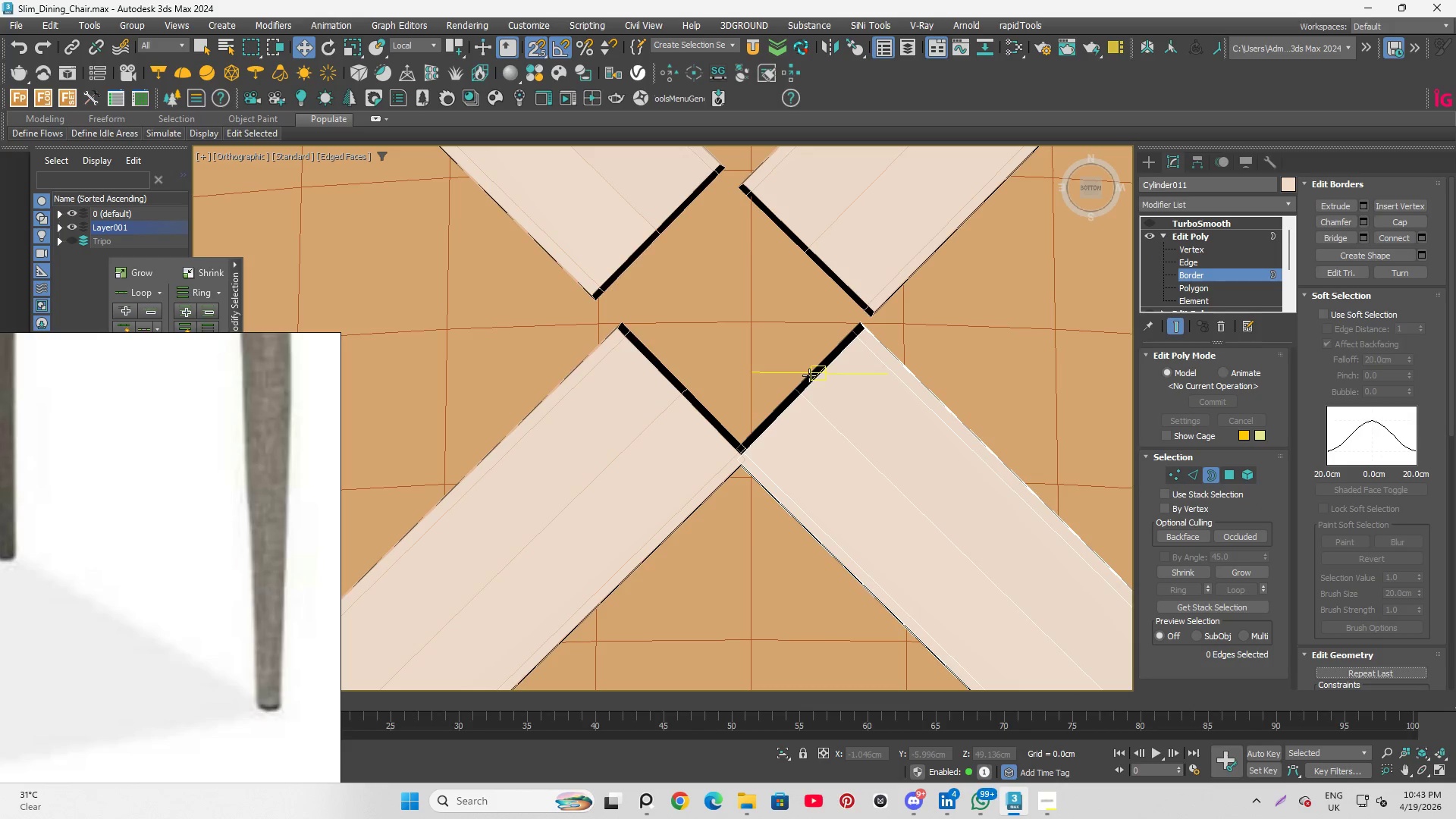 
left_click([814, 381])
 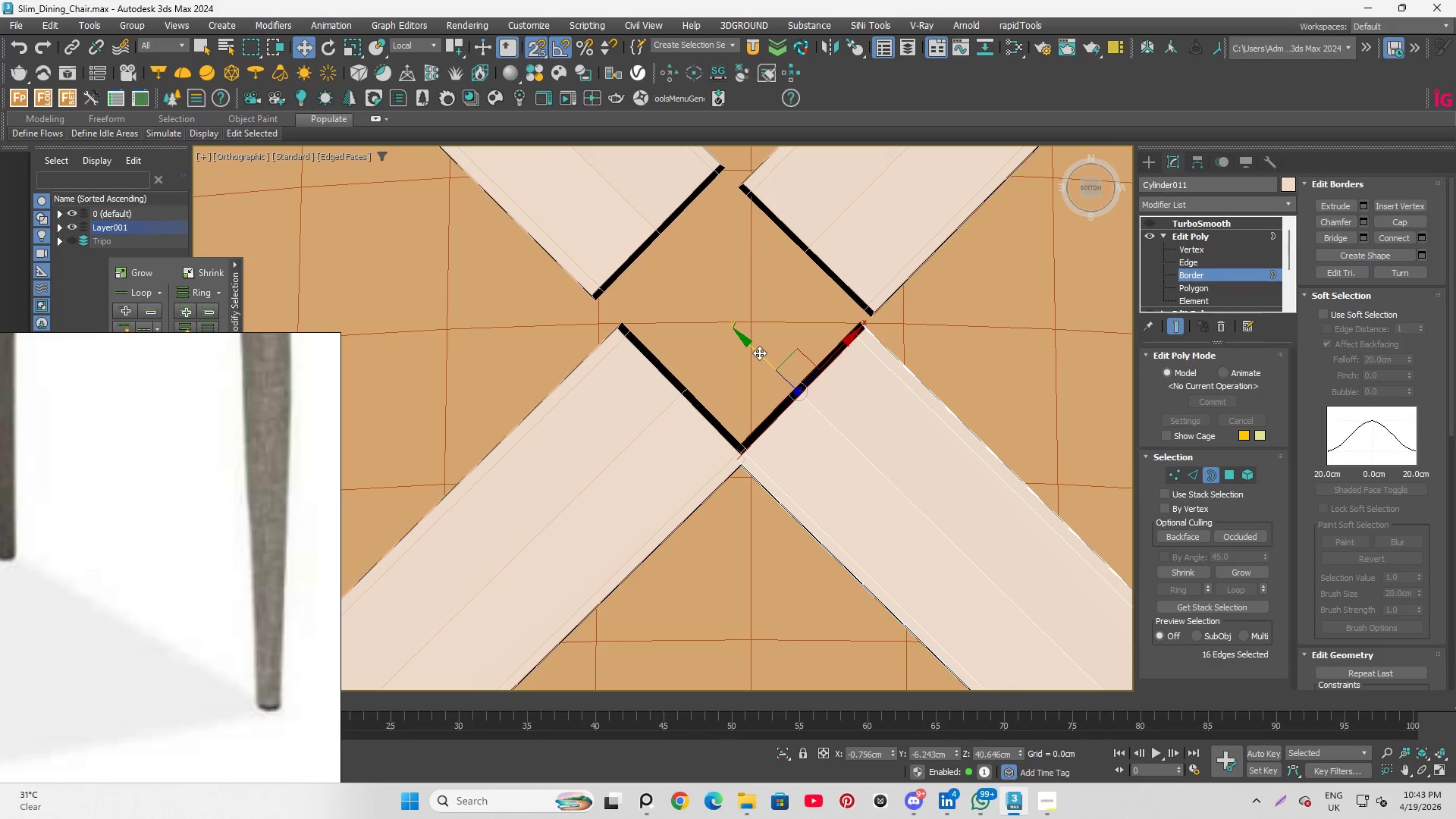 
left_click_drag(start_coordinate=[751, 350], to_coordinate=[807, 403])
 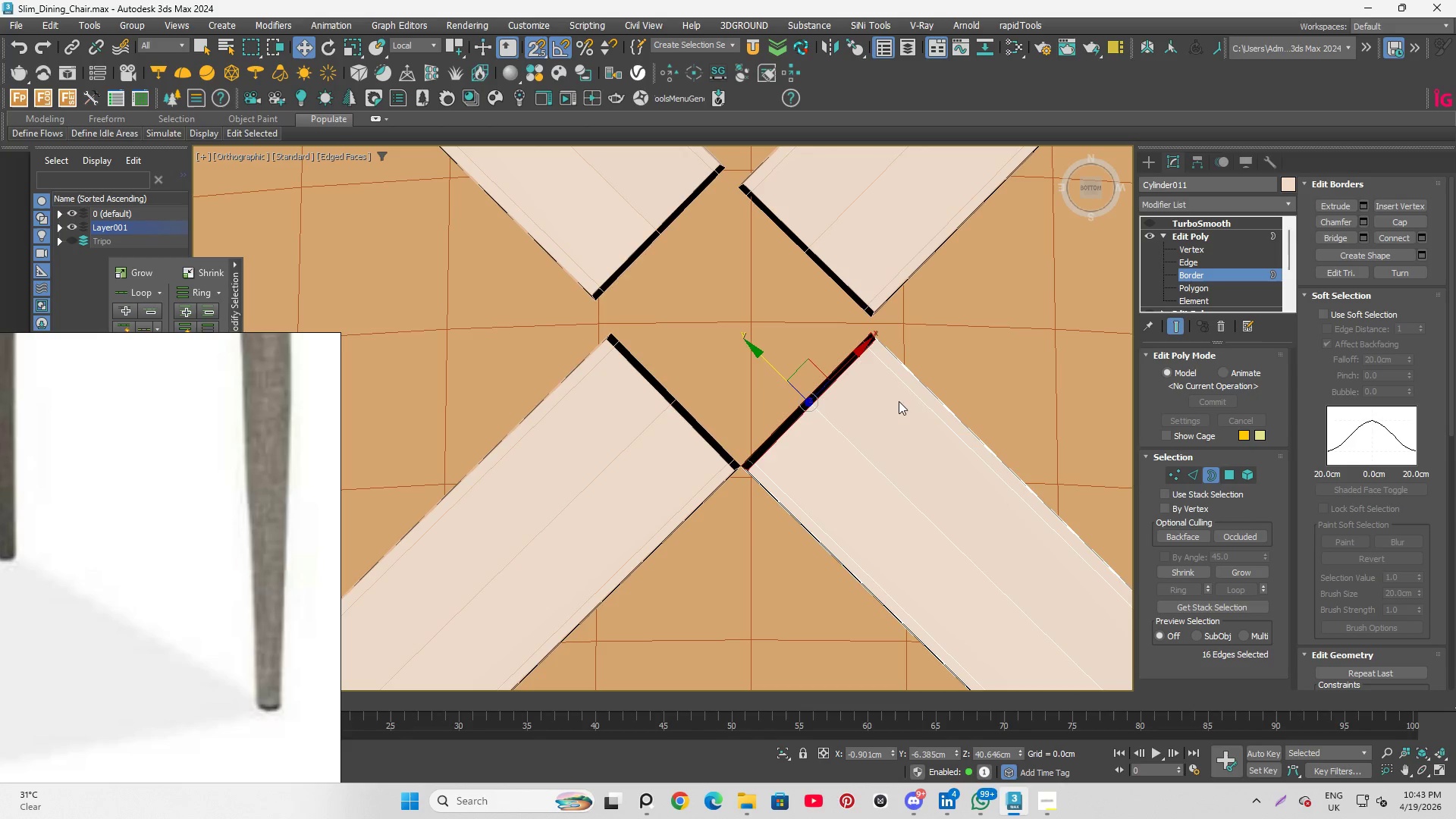 
key(Control+Z)
 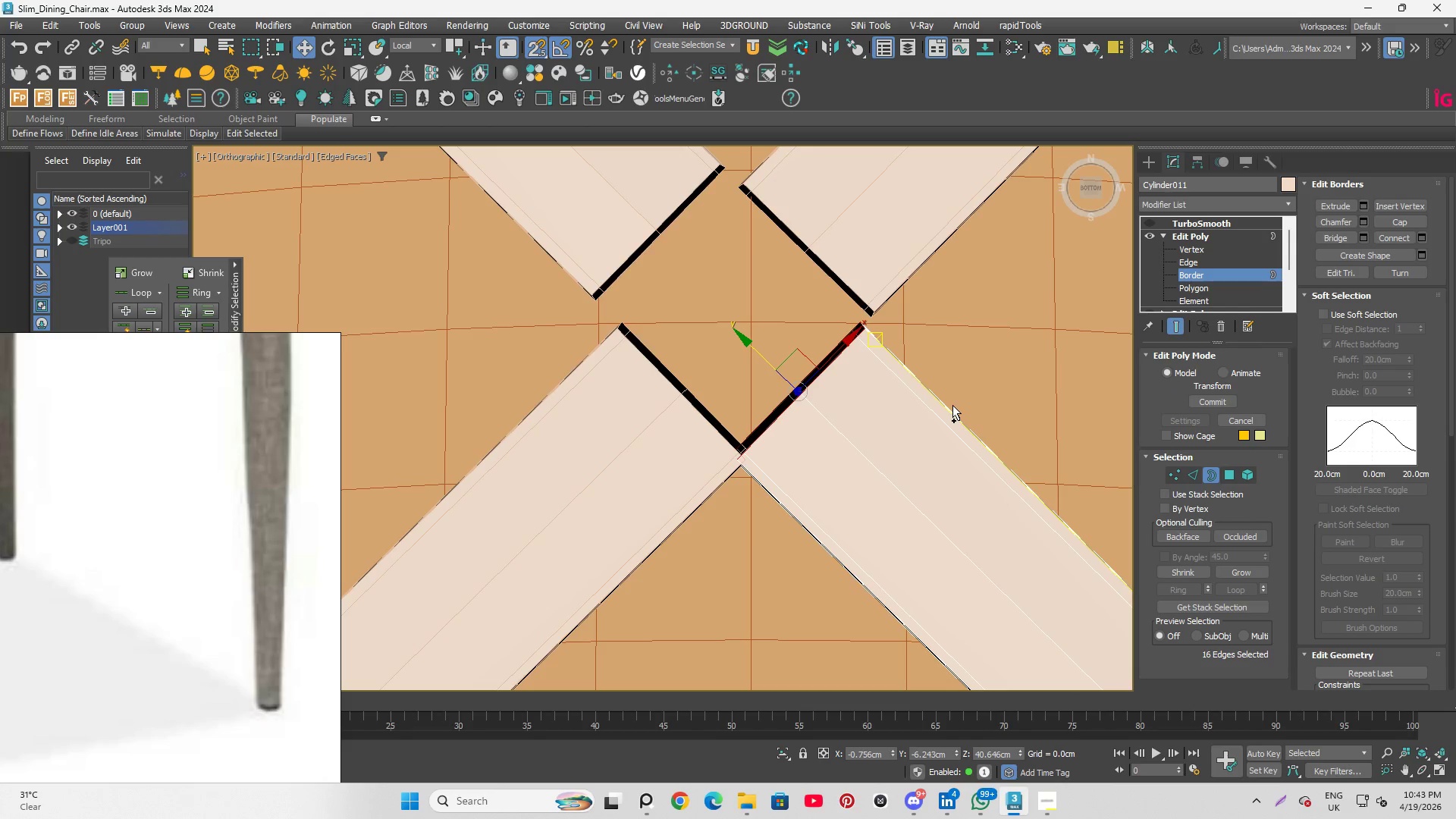 
key(Control+Z)
 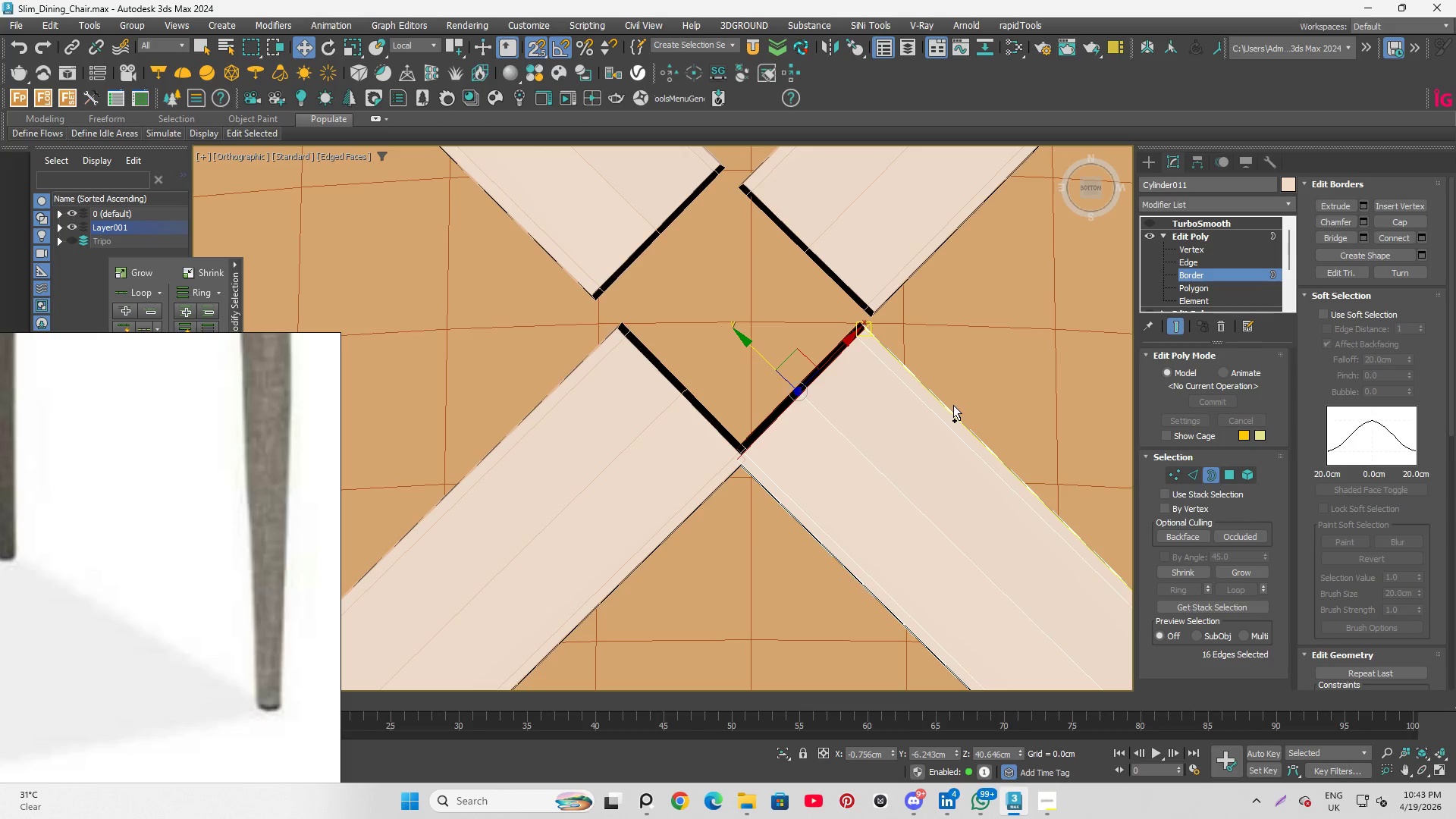 
key(Control+Z)
 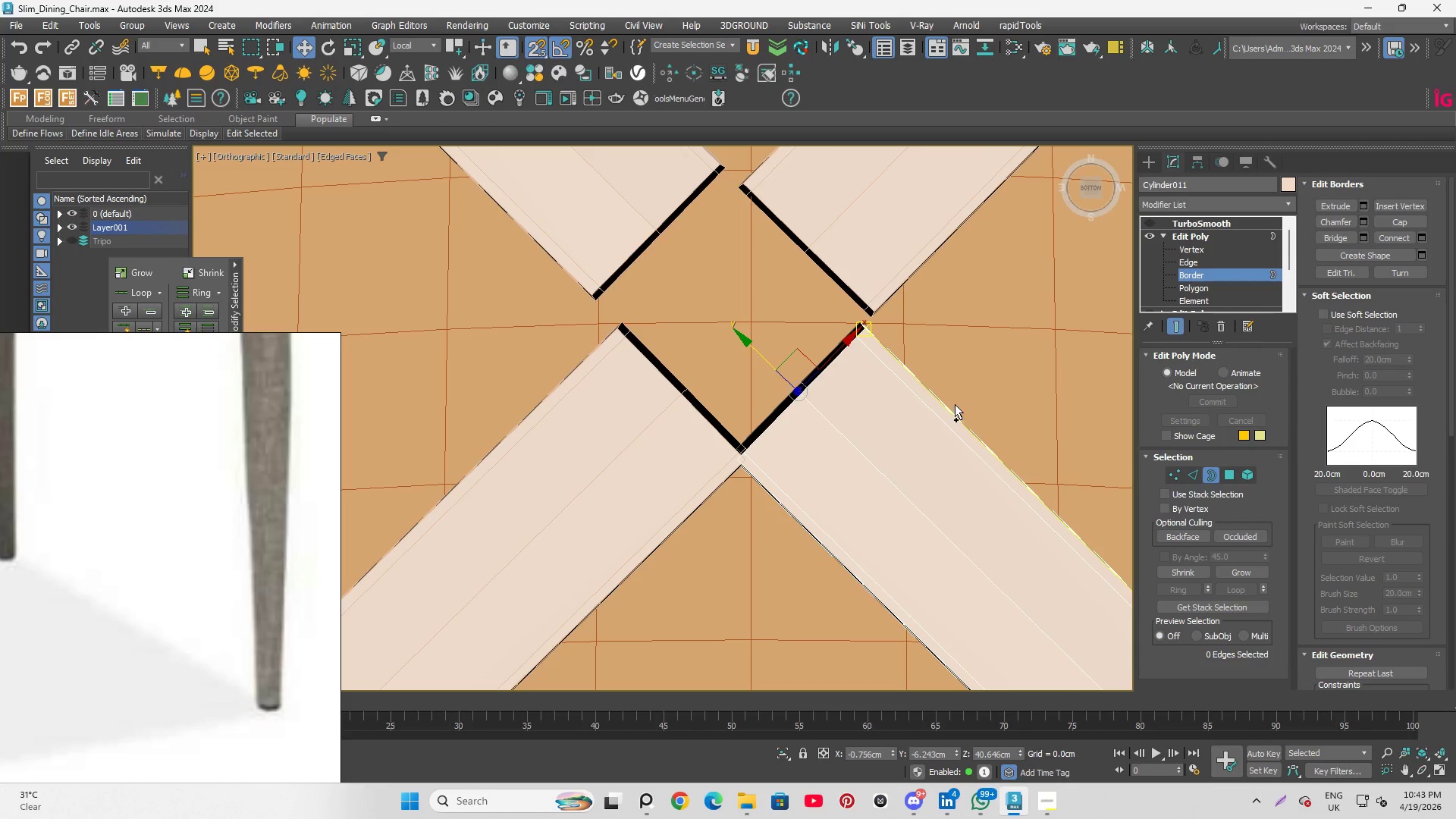 
key(Control+Z)
 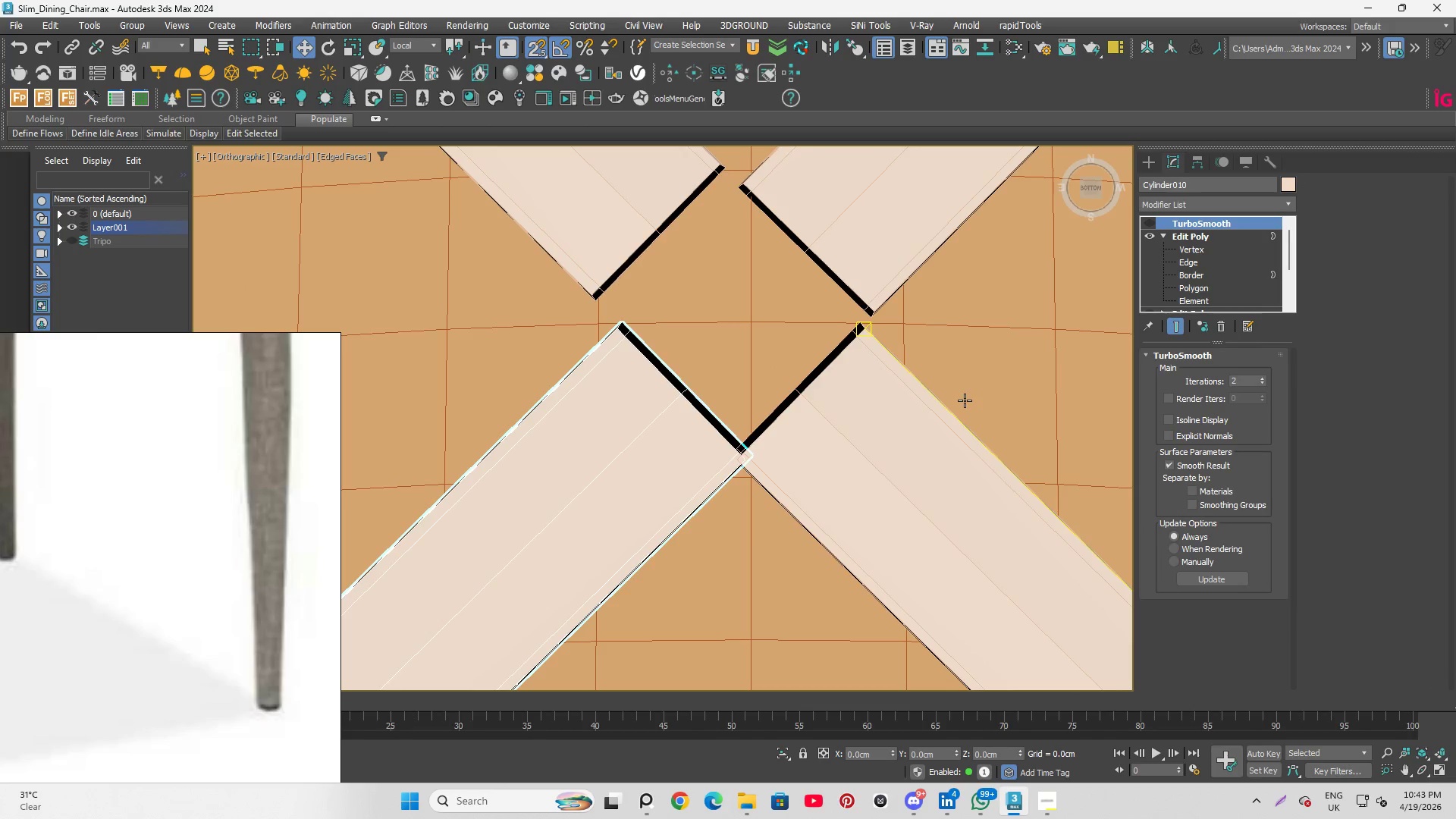 
key(Control+Z)
 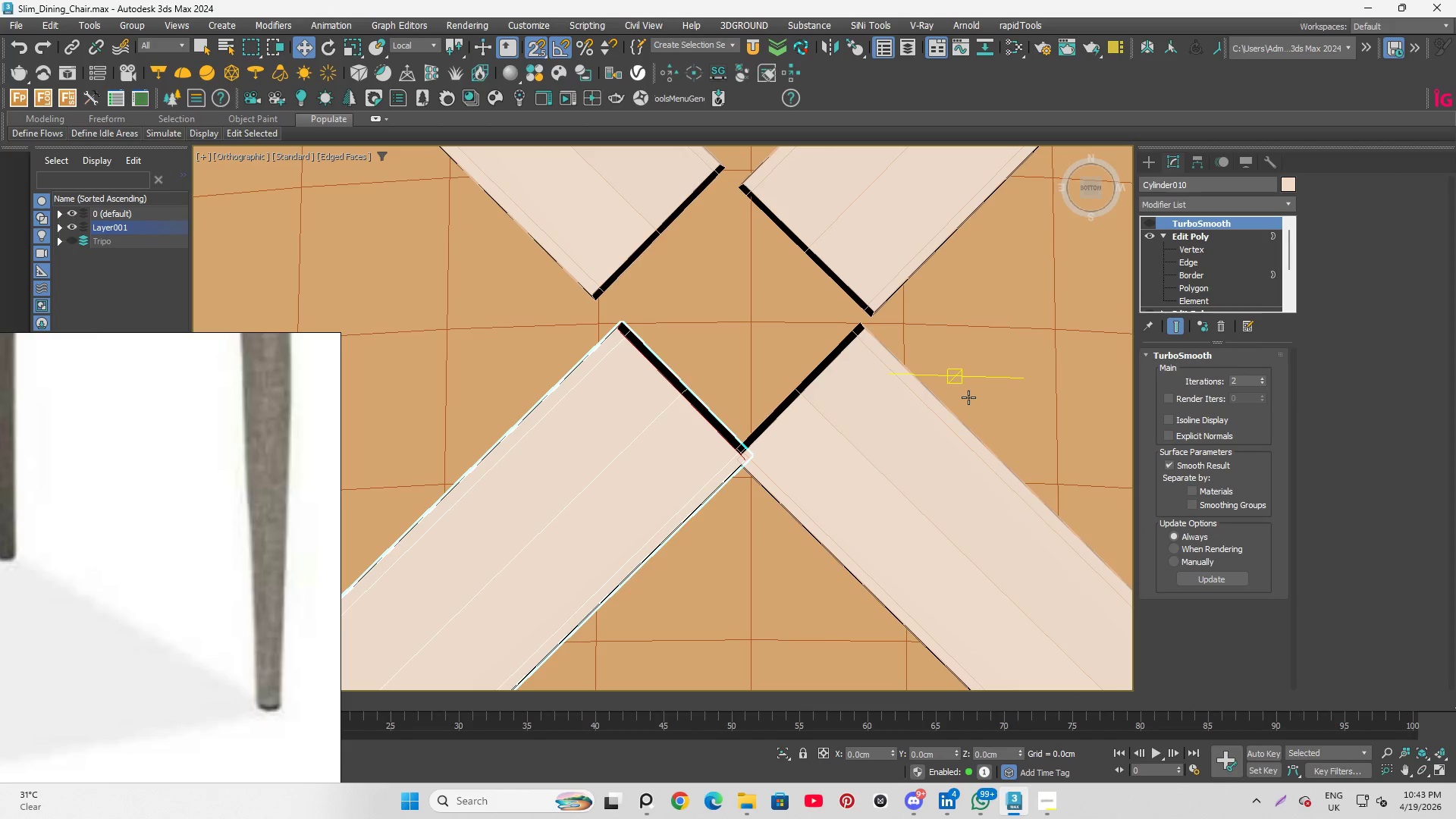 
hold_key(key=Z, duration=0.39)
 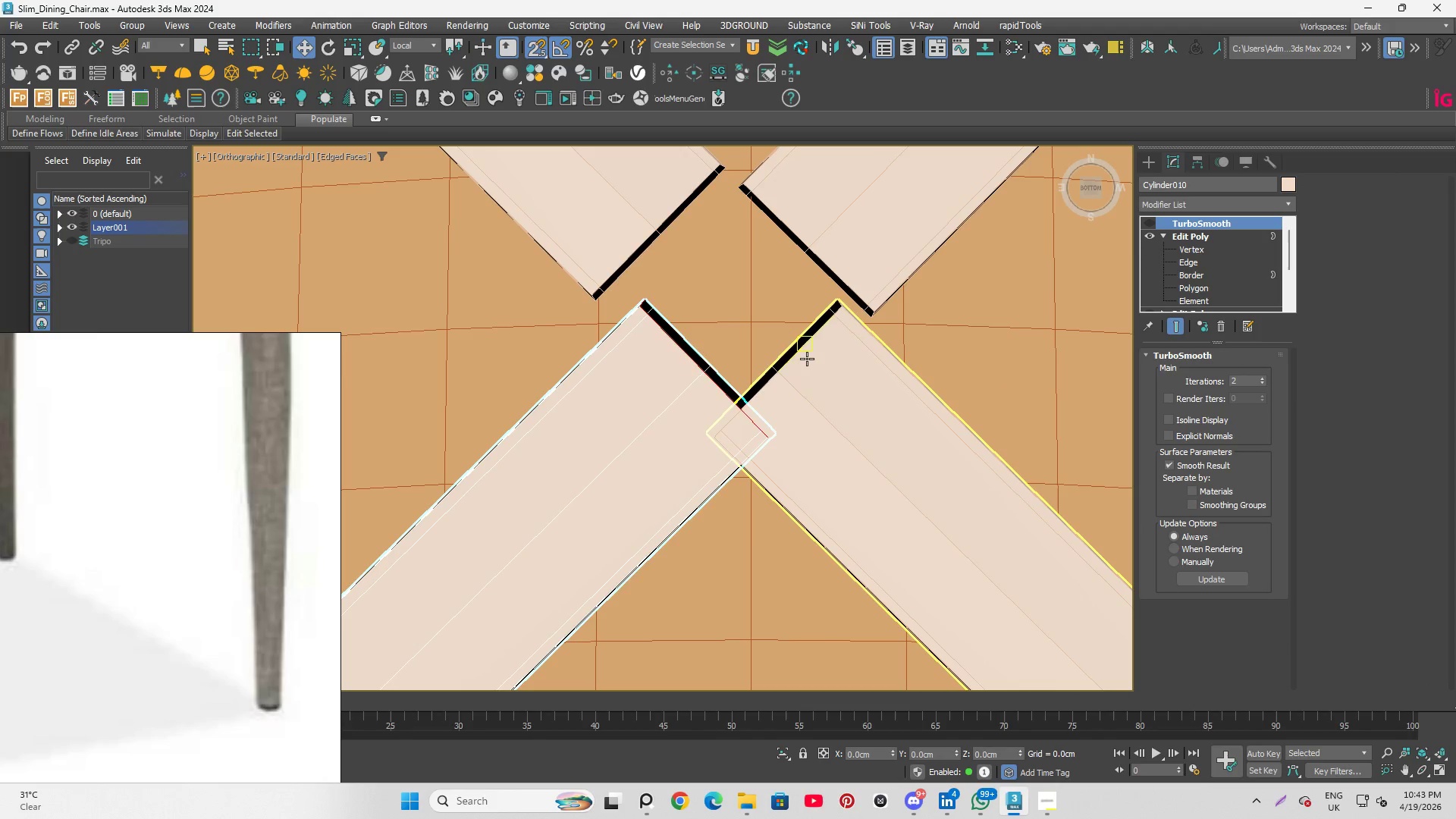 
key(Control+Y)
 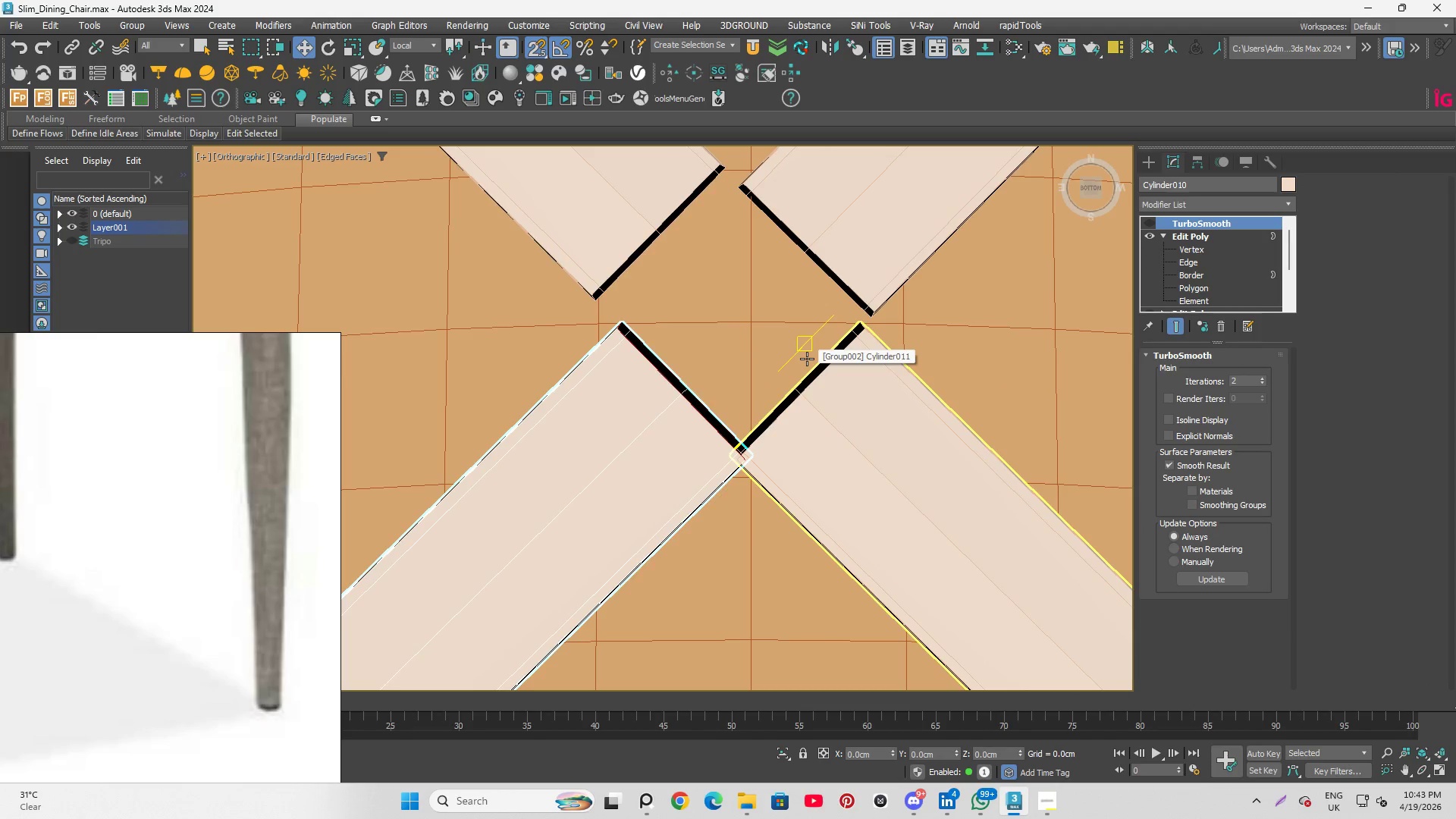 
key(Control+Y)
 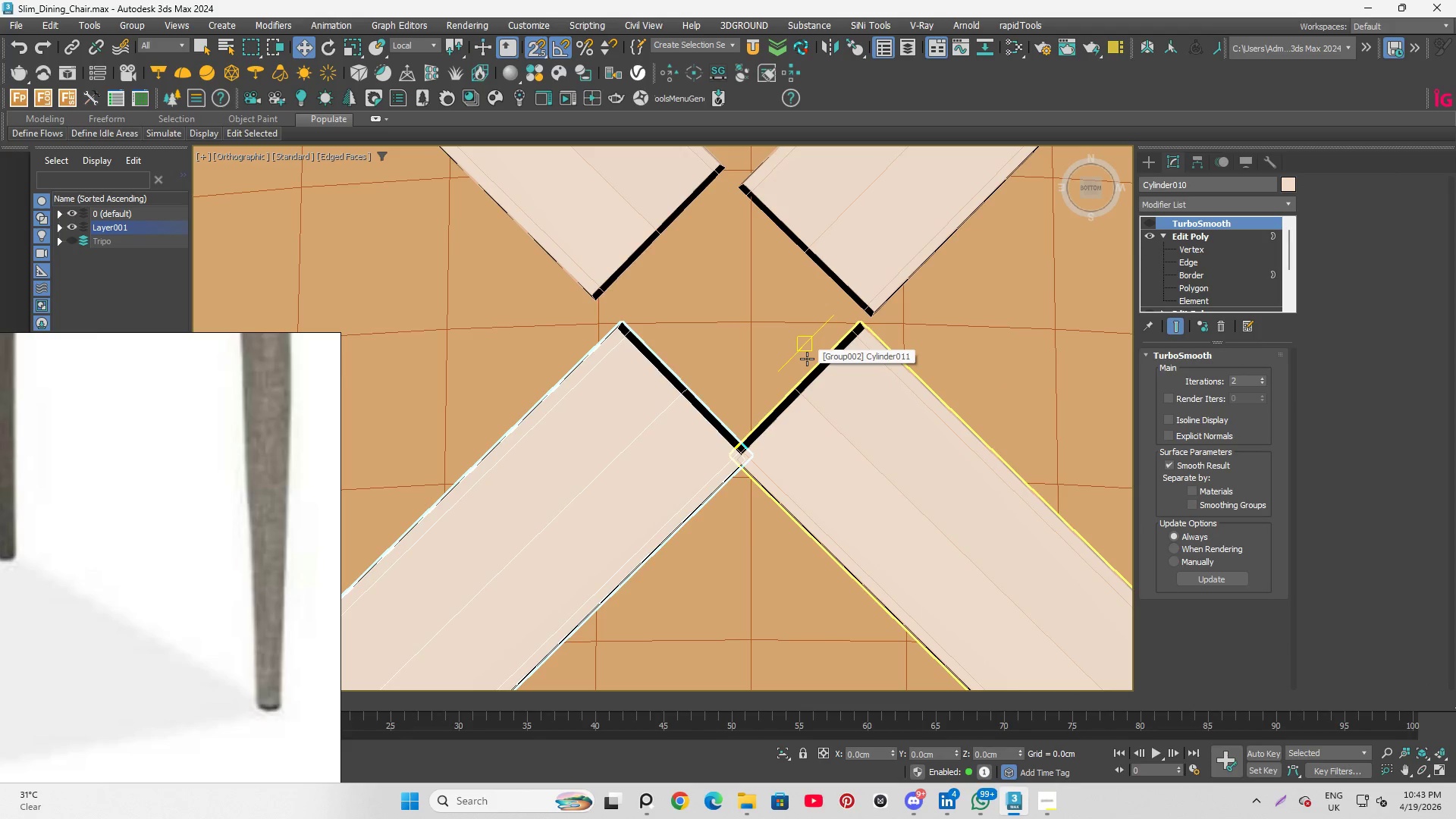 
key(Control+Y)
 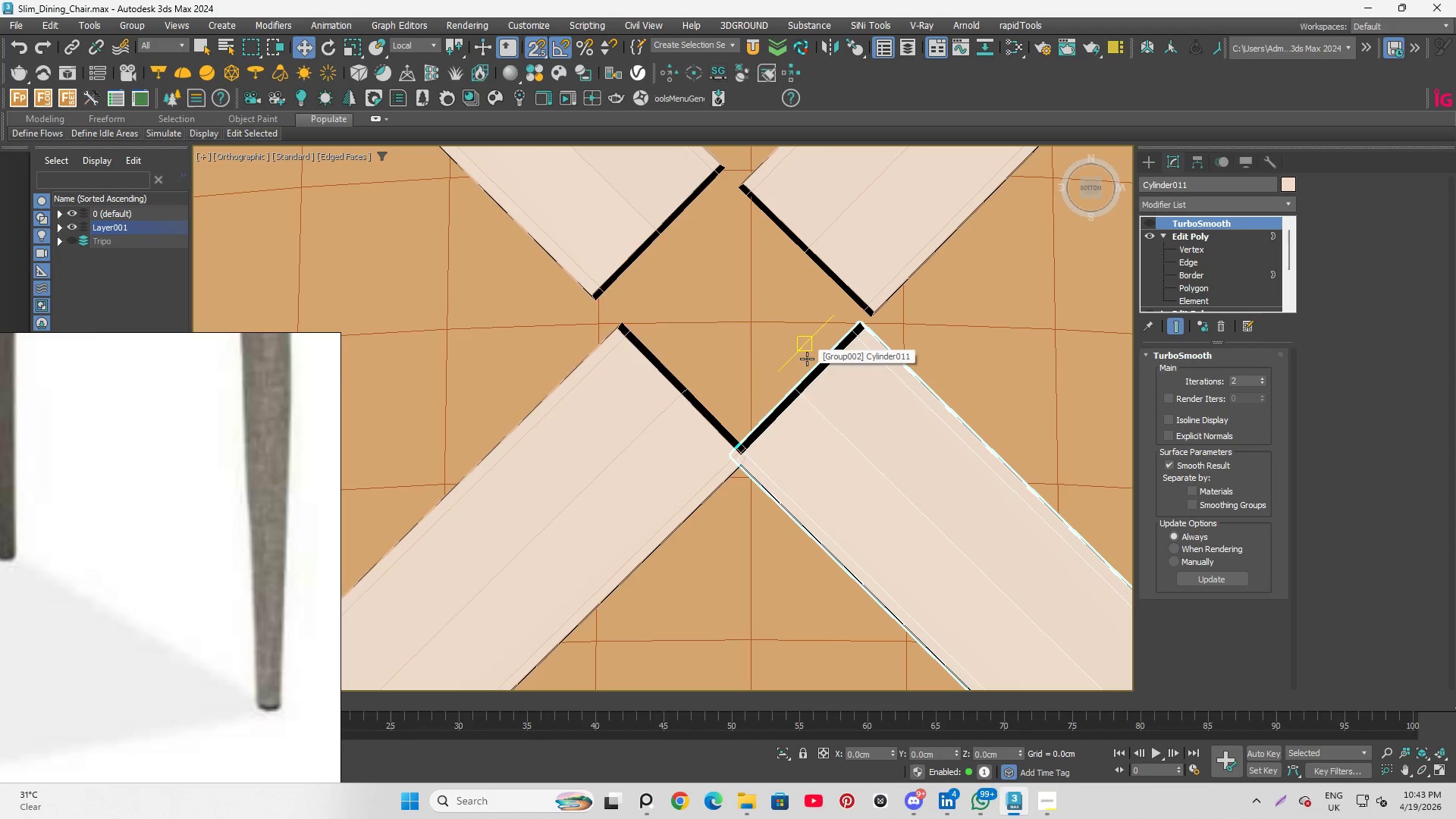 
key(Control+Y)
 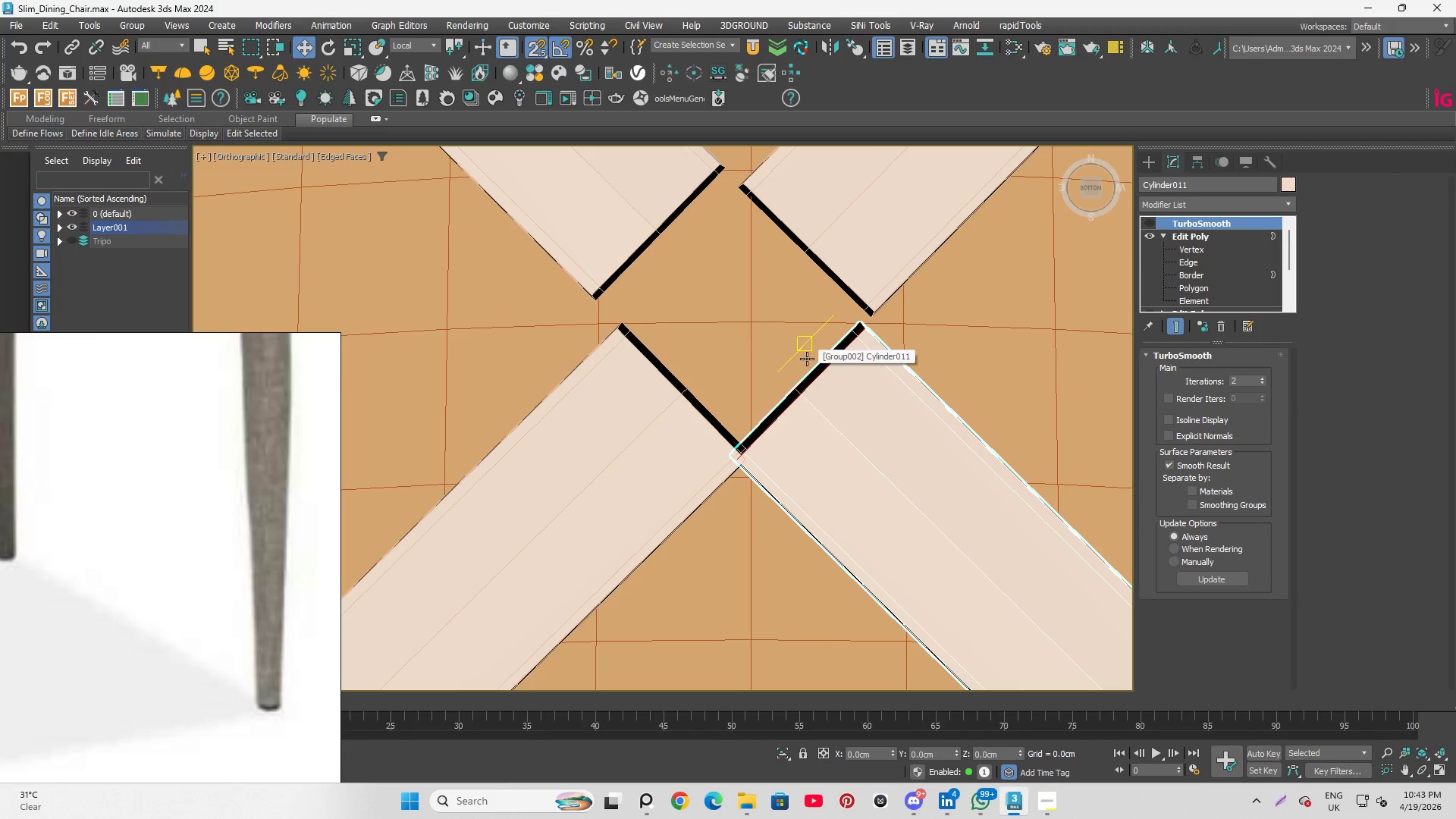 
key(Control+Y)
 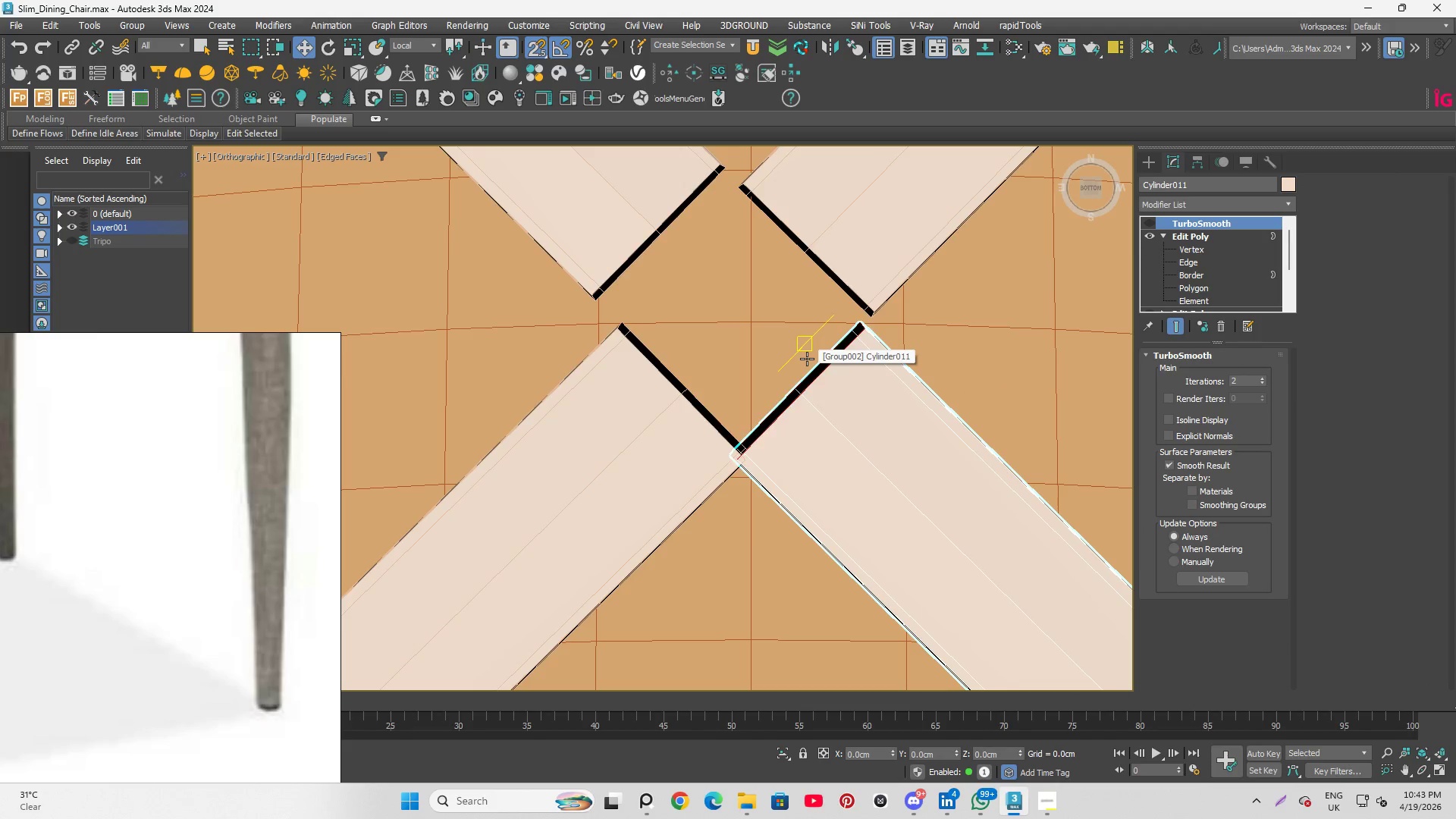 
key(Control+Y)
 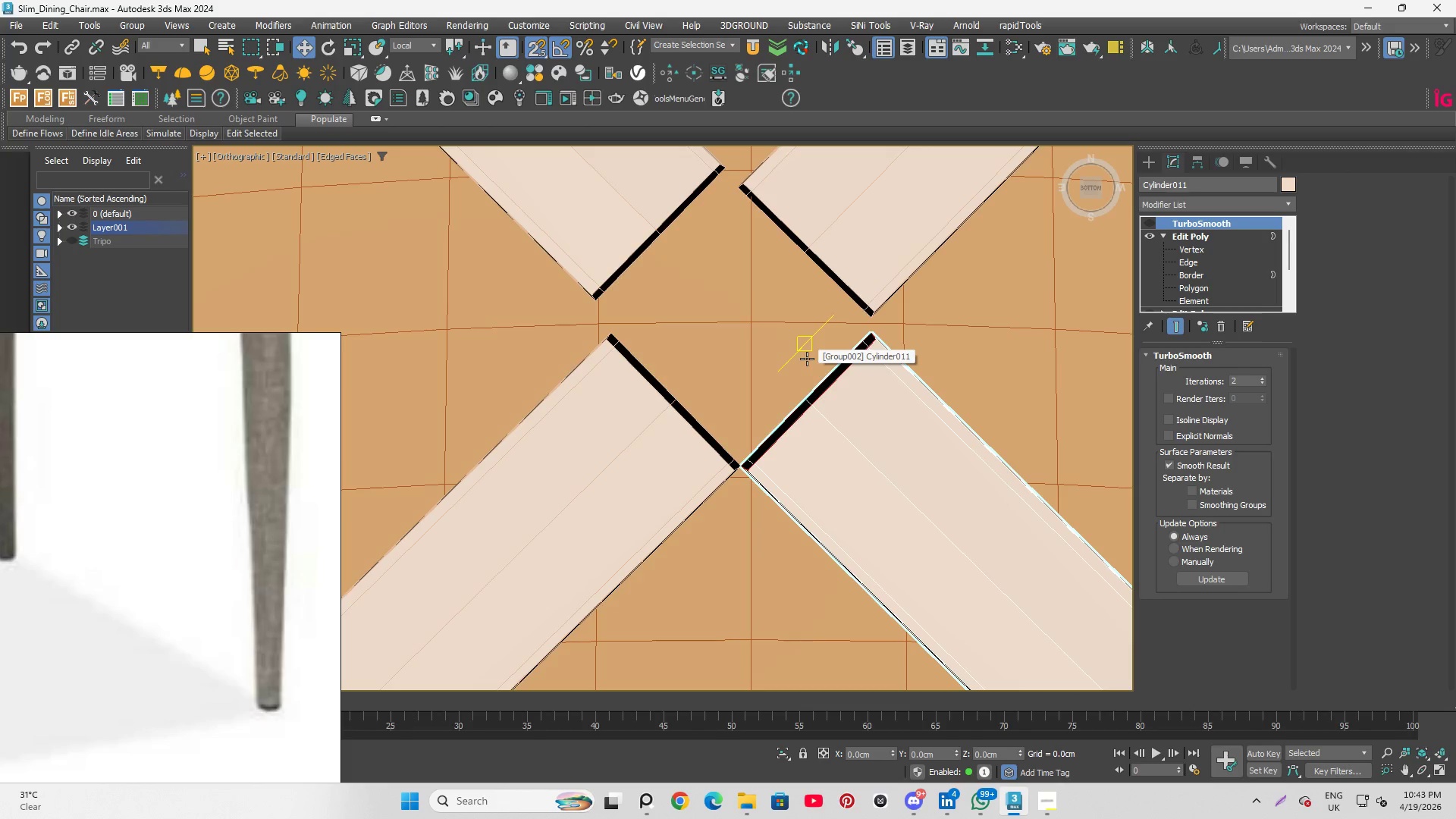 
scroll: coordinate [747, 619], scroll_direction: up, amount: 6.0
 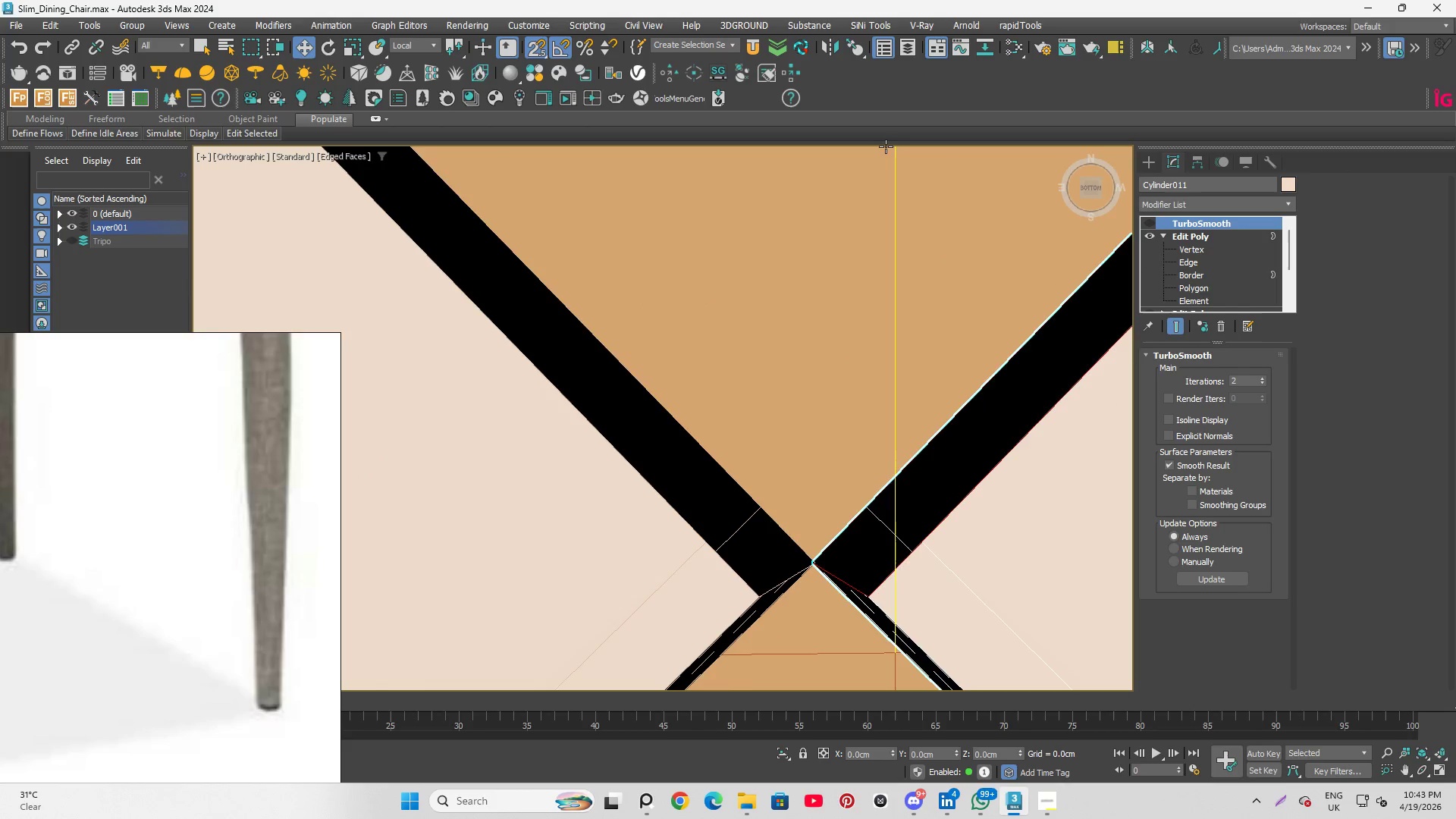 
scroll: coordinate [748, 365], scroll_direction: down, amount: 6.0
 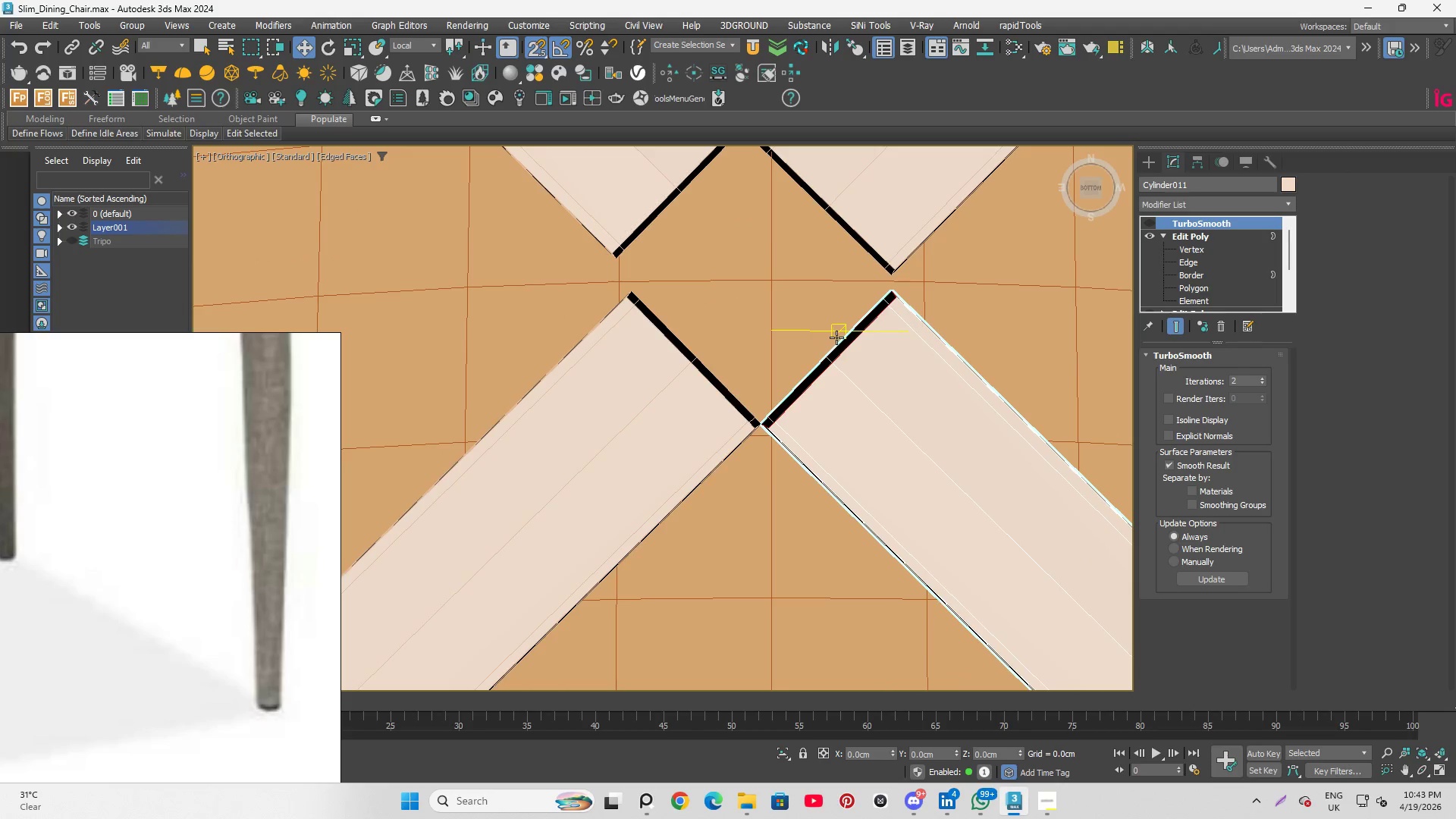 
scroll: coordinate [838, 337], scroll_direction: up, amount: 2.0
 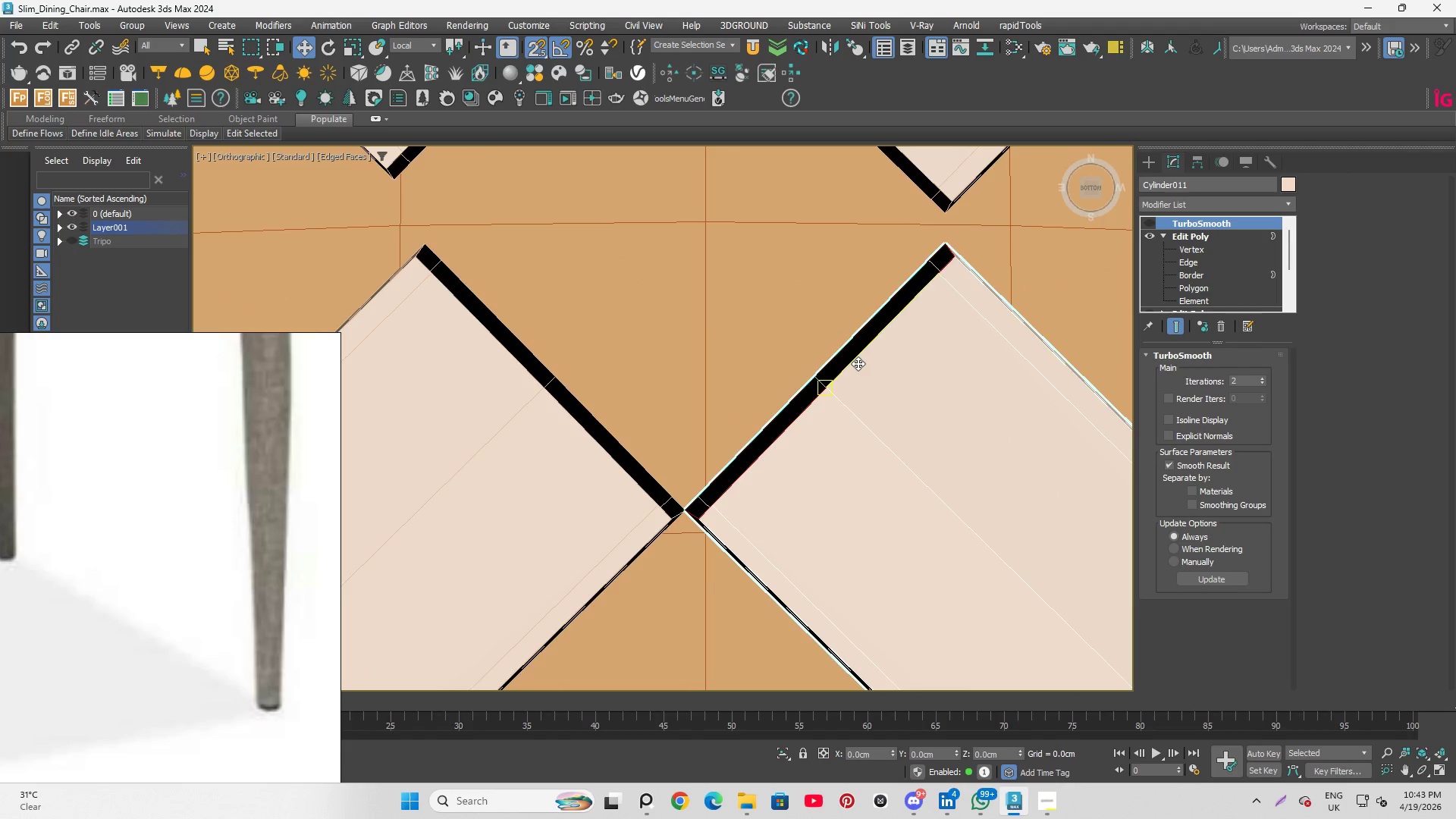 
left_click([858, 362])
 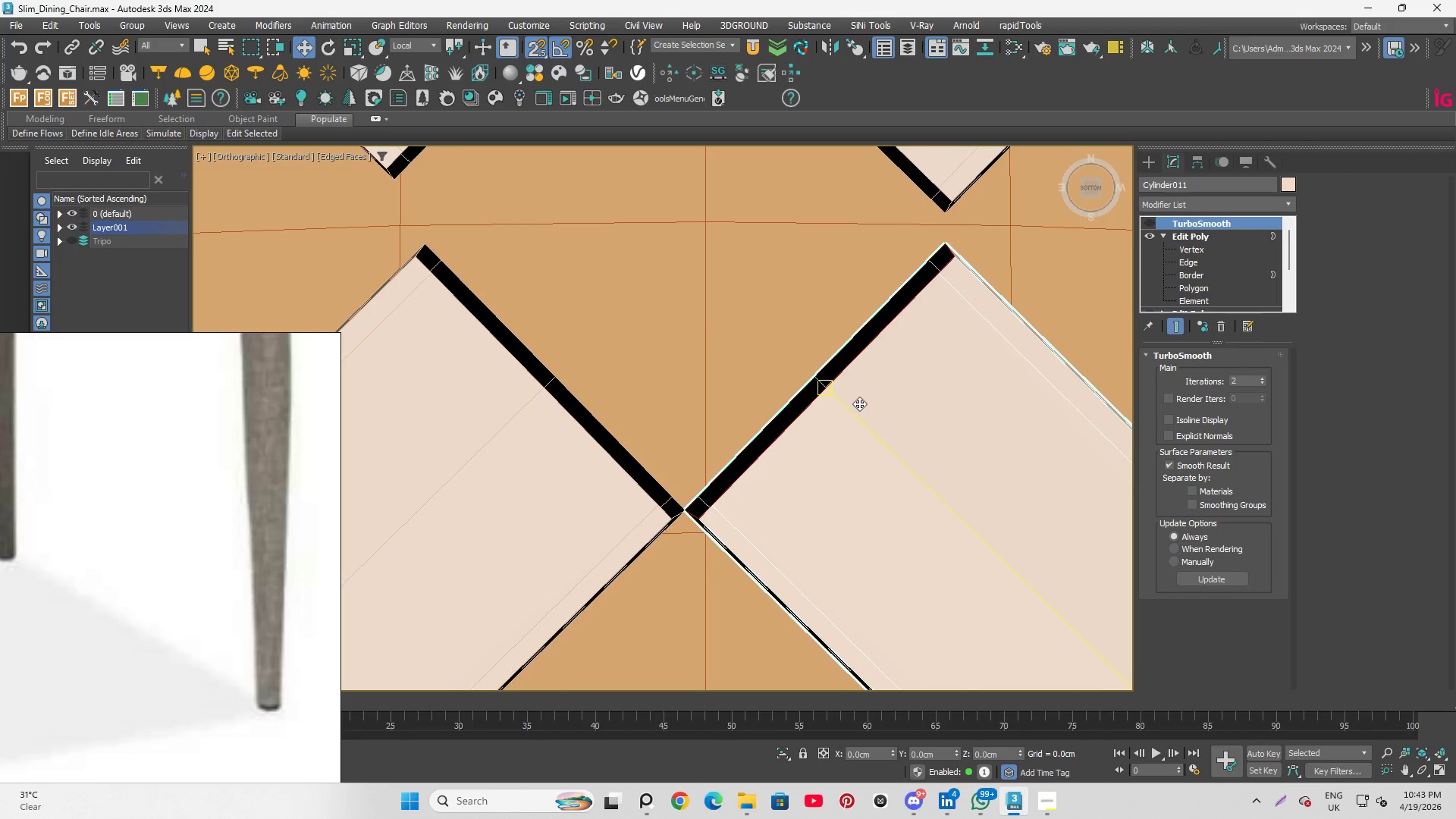 
key(W)
 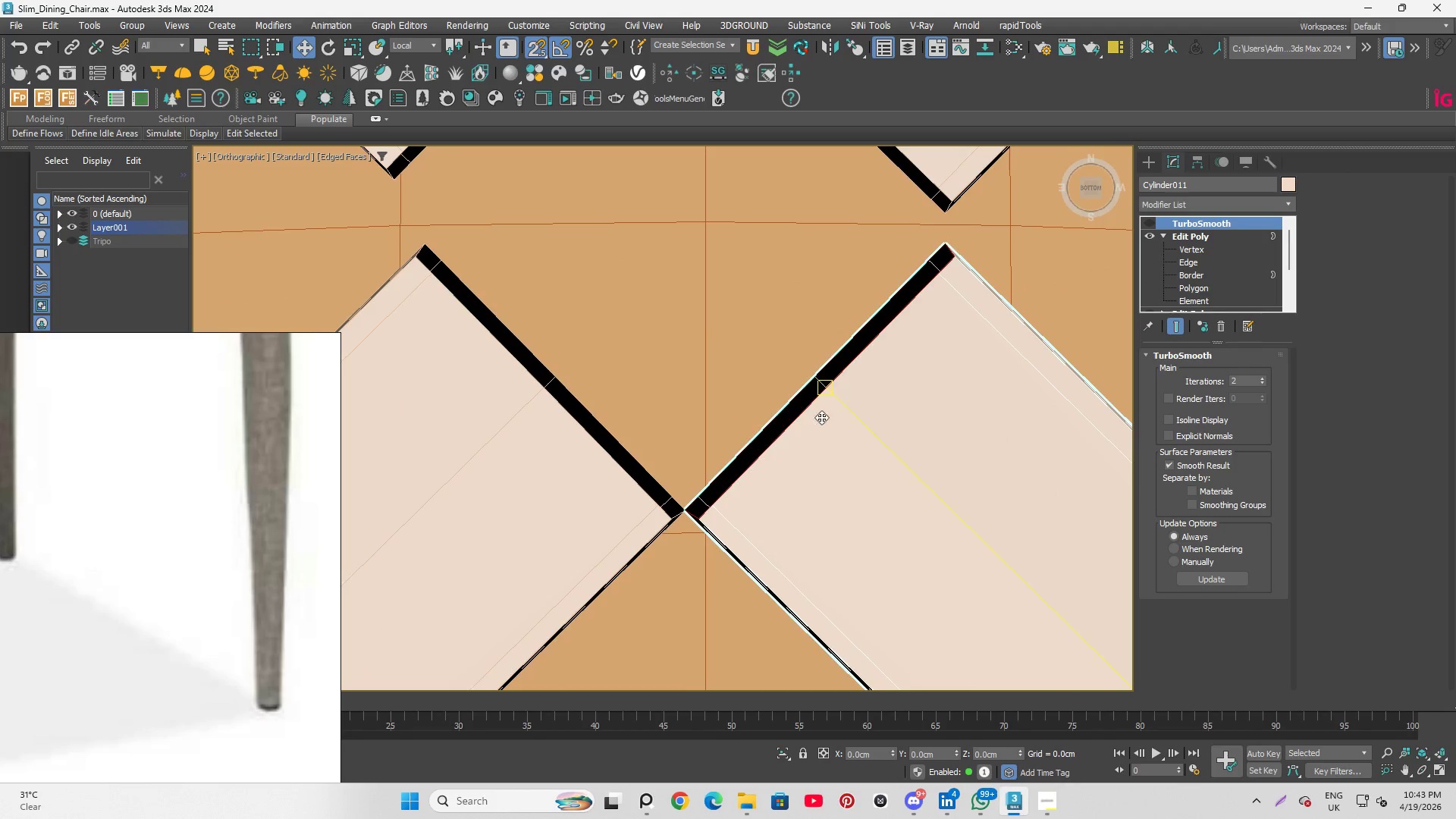 
scroll: coordinate [821, 435], scroll_direction: down, amount: 3.0
 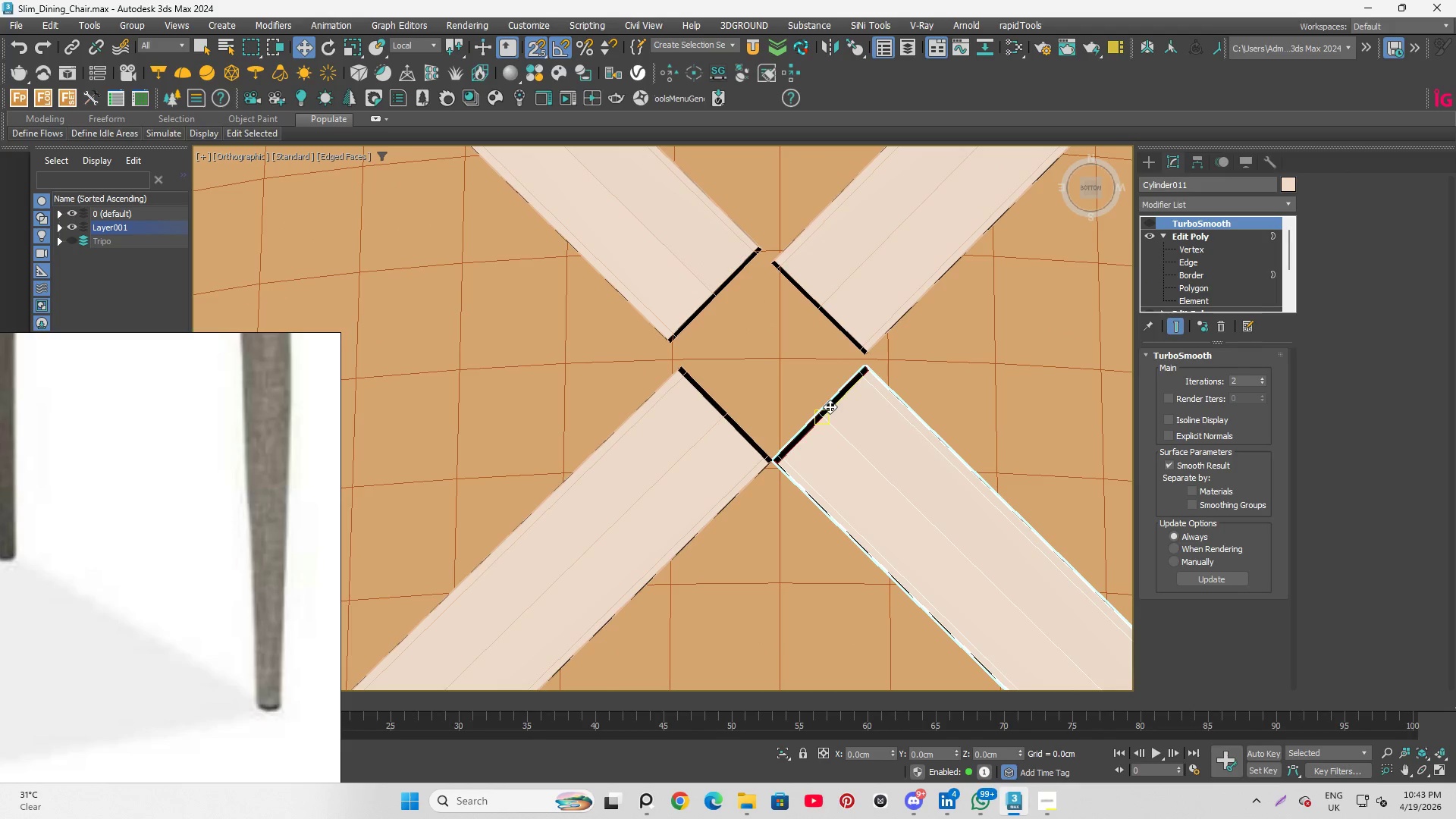 
left_click_drag(start_coordinate=[830, 406], to_coordinate=[838, 413])
 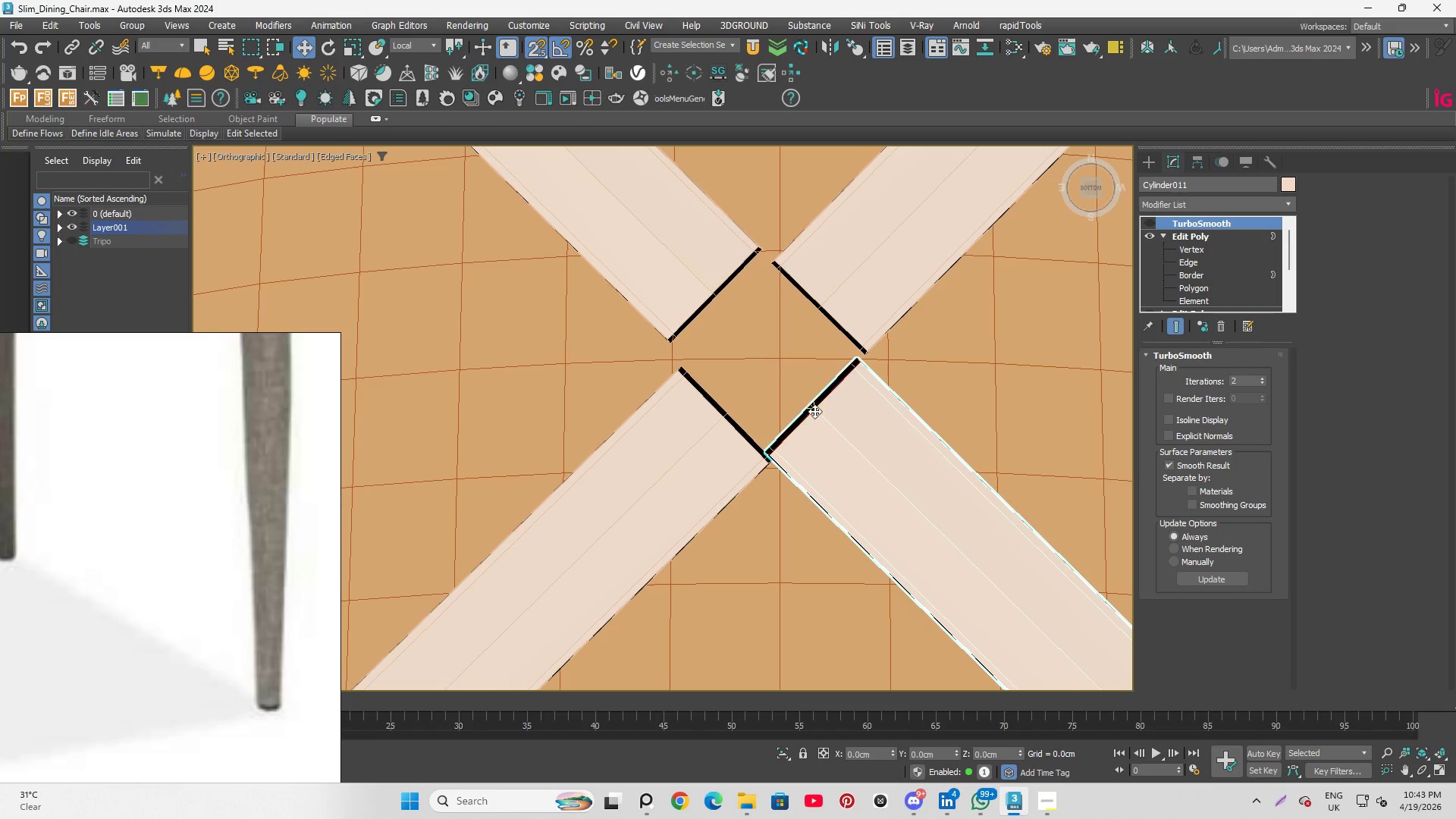 
left_click_drag(start_coordinate=[814, 410], to_coordinate=[822, 426])
 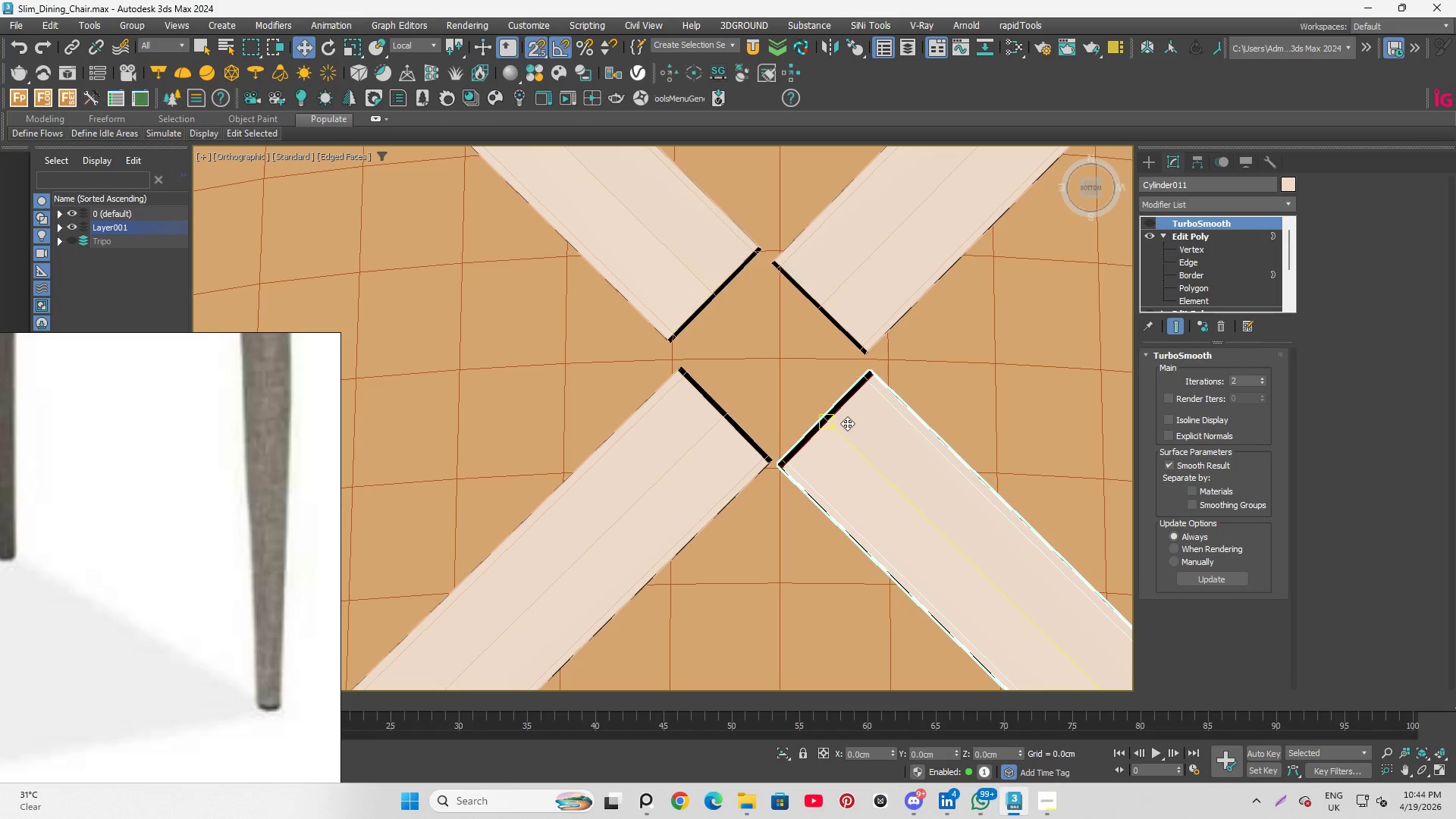 
key(Q)
 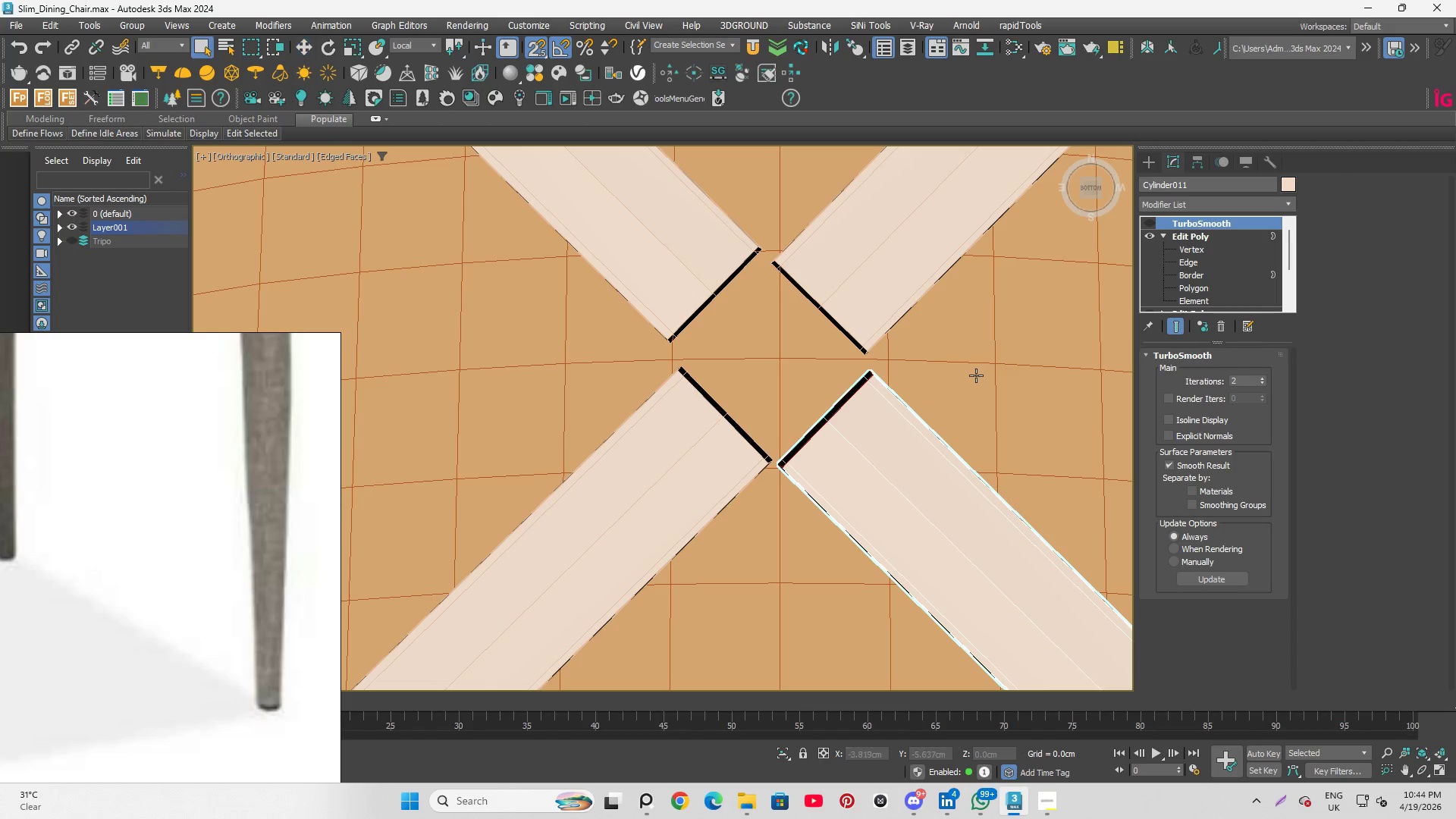 
left_click([976, 375])
 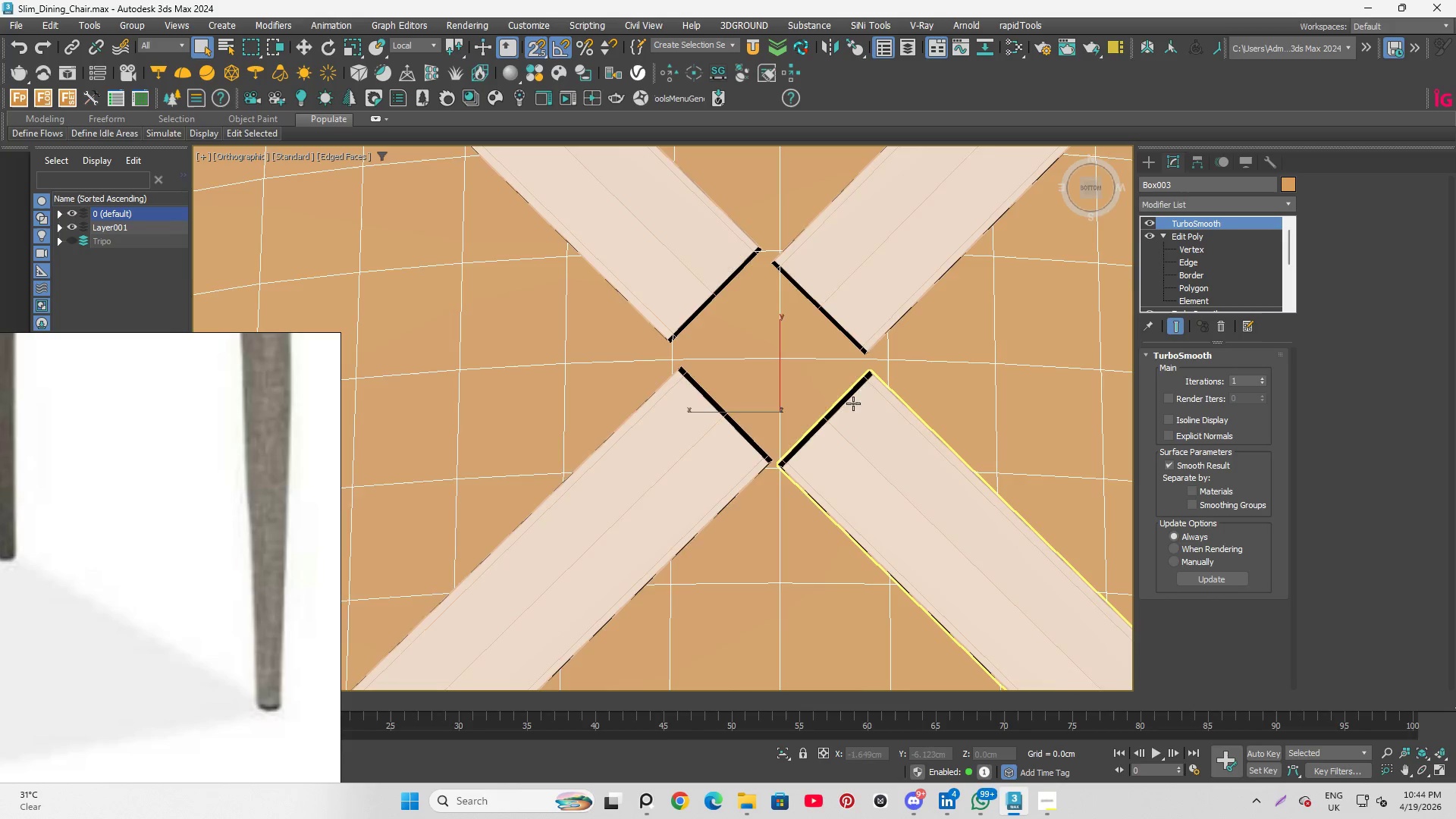 
scroll: coordinate [849, 397], scroll_direction: down, amount: 1.0
 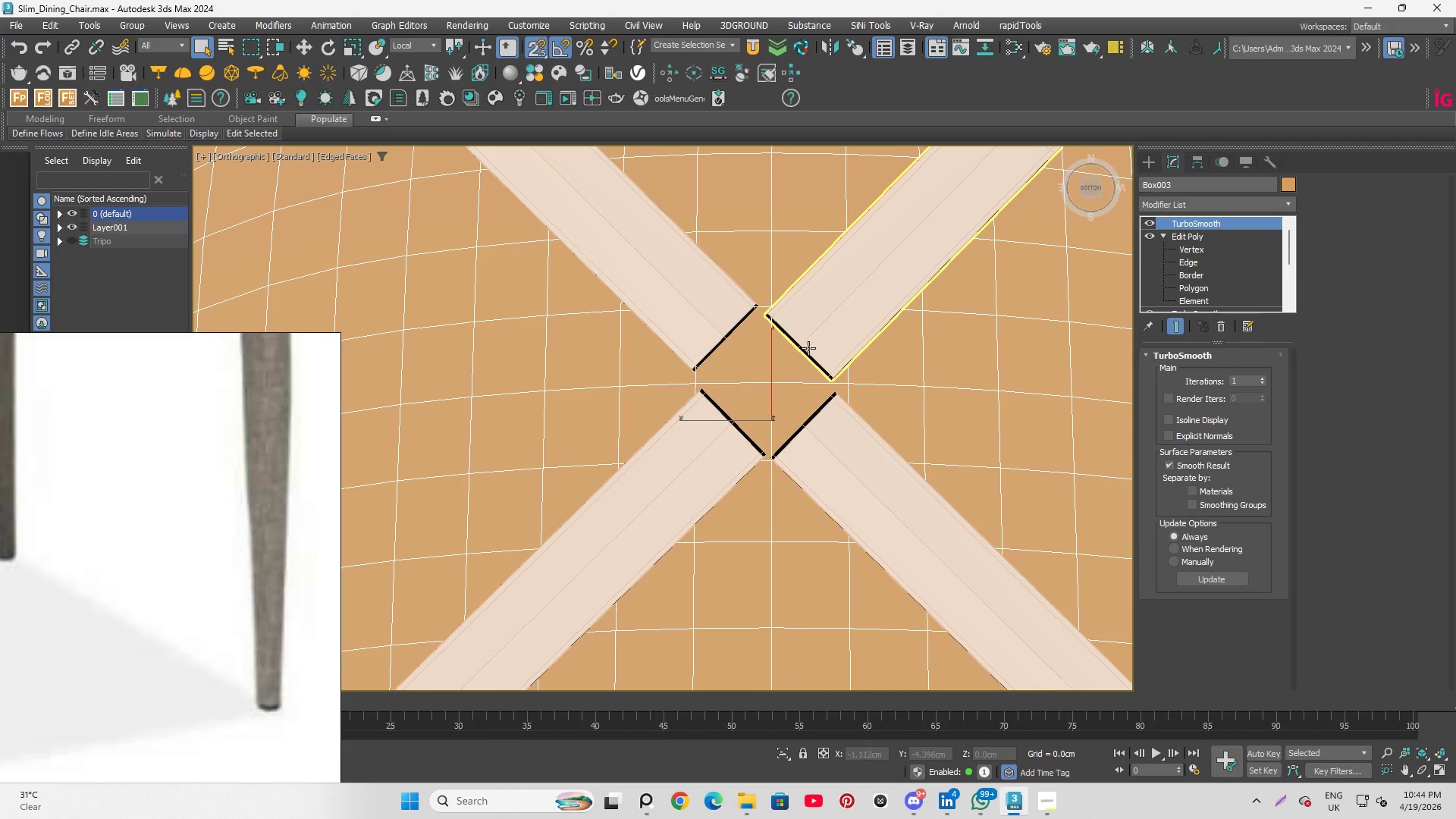 
left_click([808, 346])
 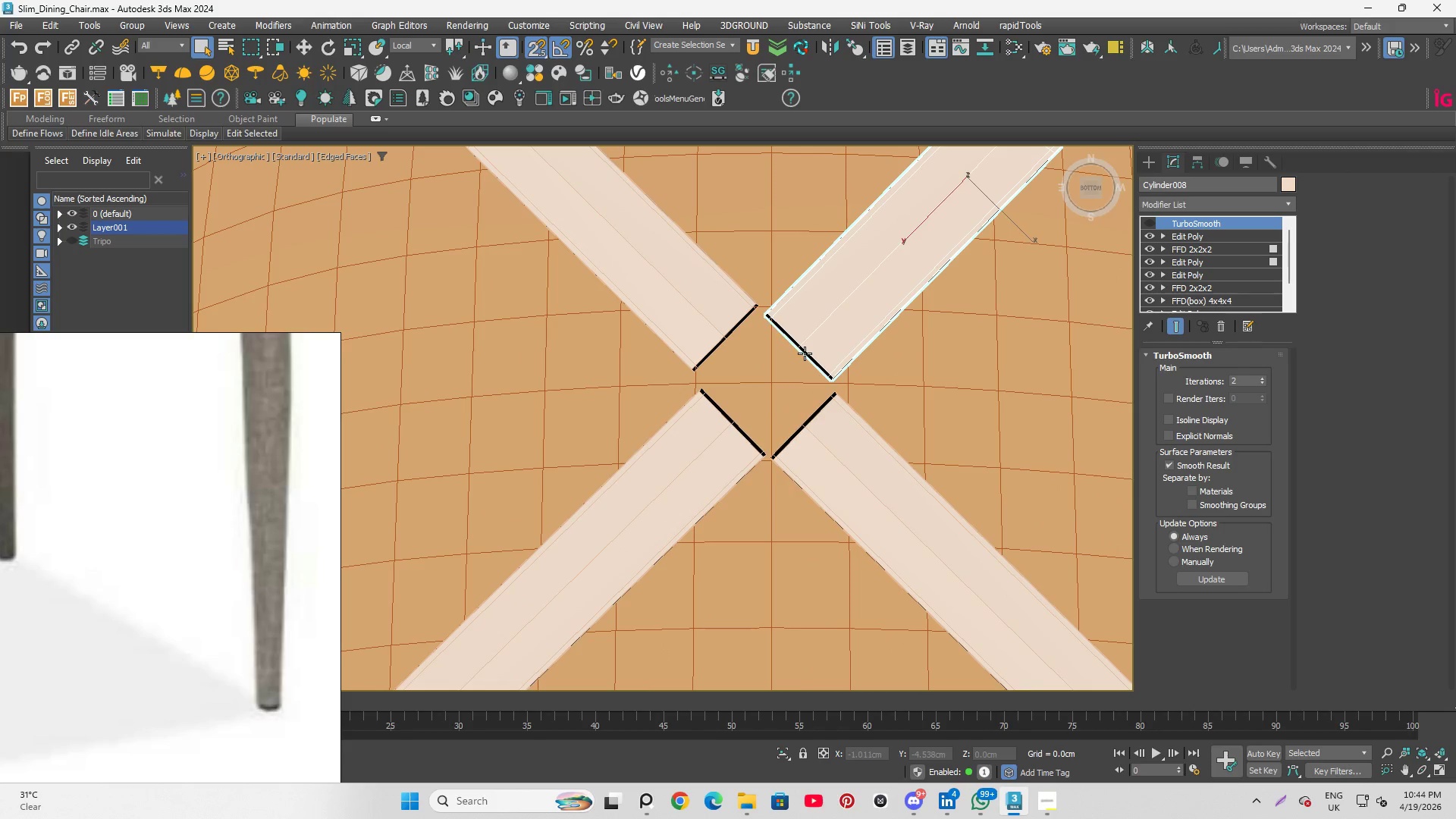 
scroll: coordinate [805, 353], scroll_direction: up, amount: 1.0
 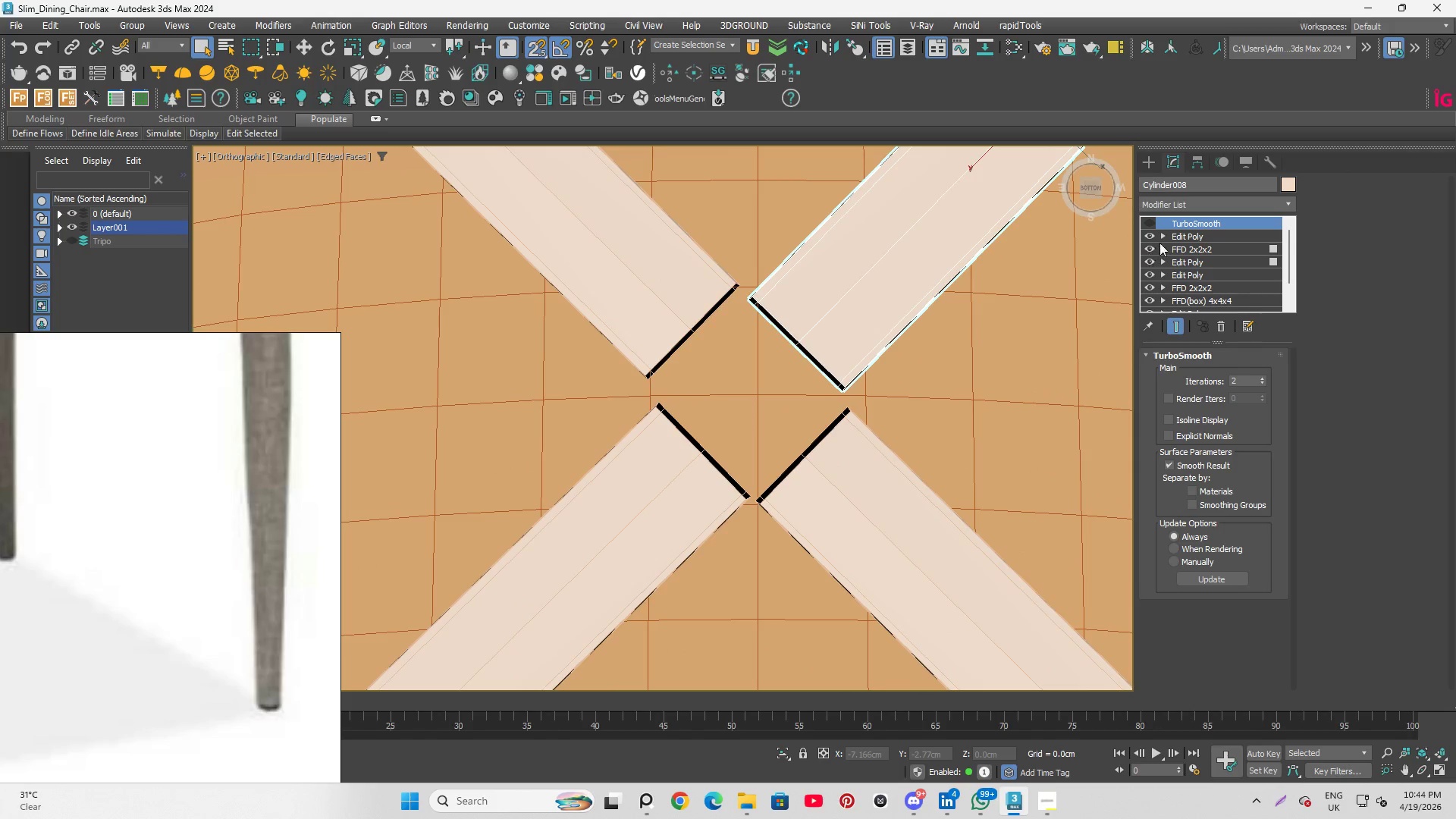 
left_click([1163, 236])
 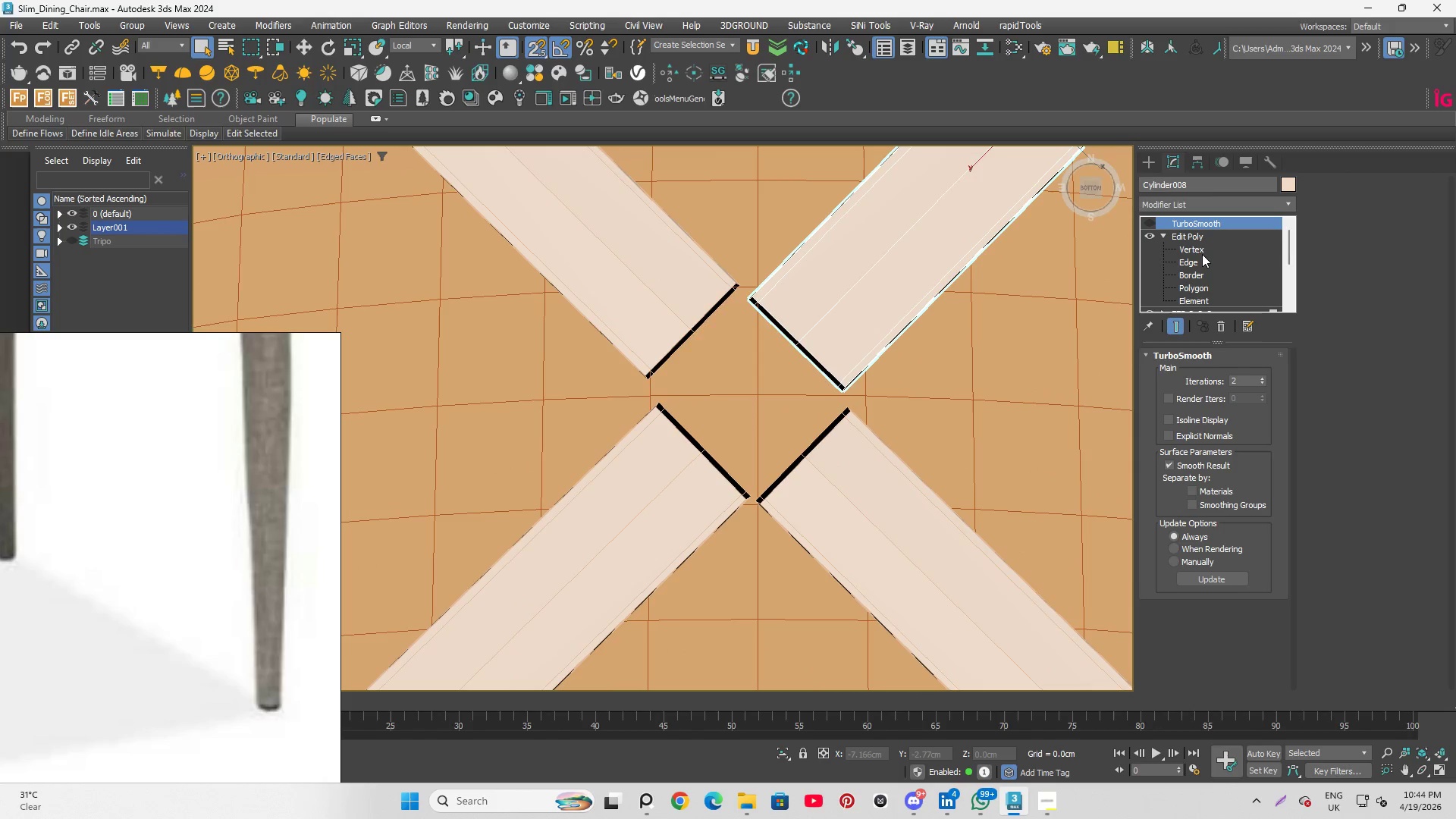 
left_click([1201, 251])
 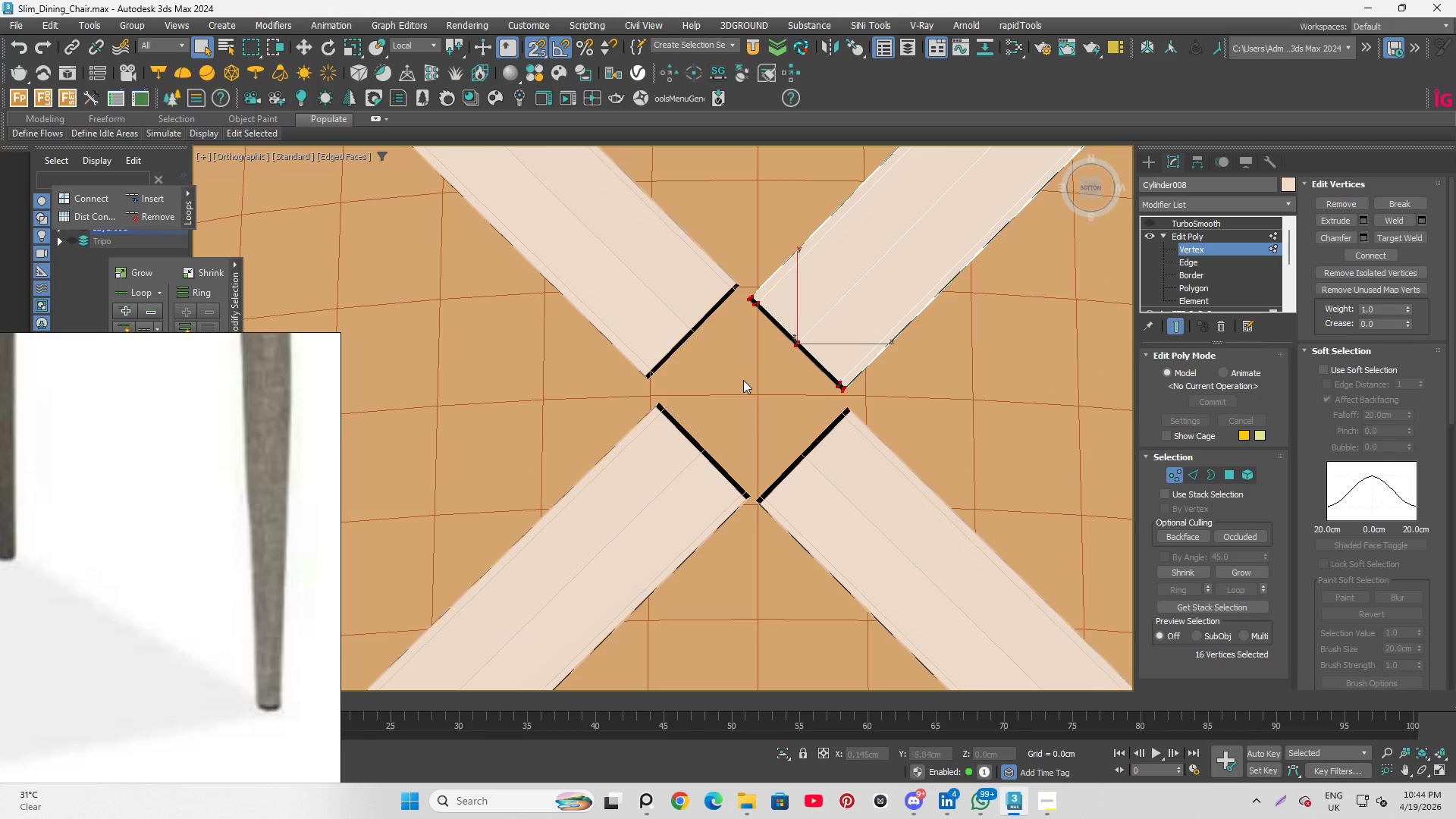 
hold_key(key=ControlLeft, duration=0.48)
 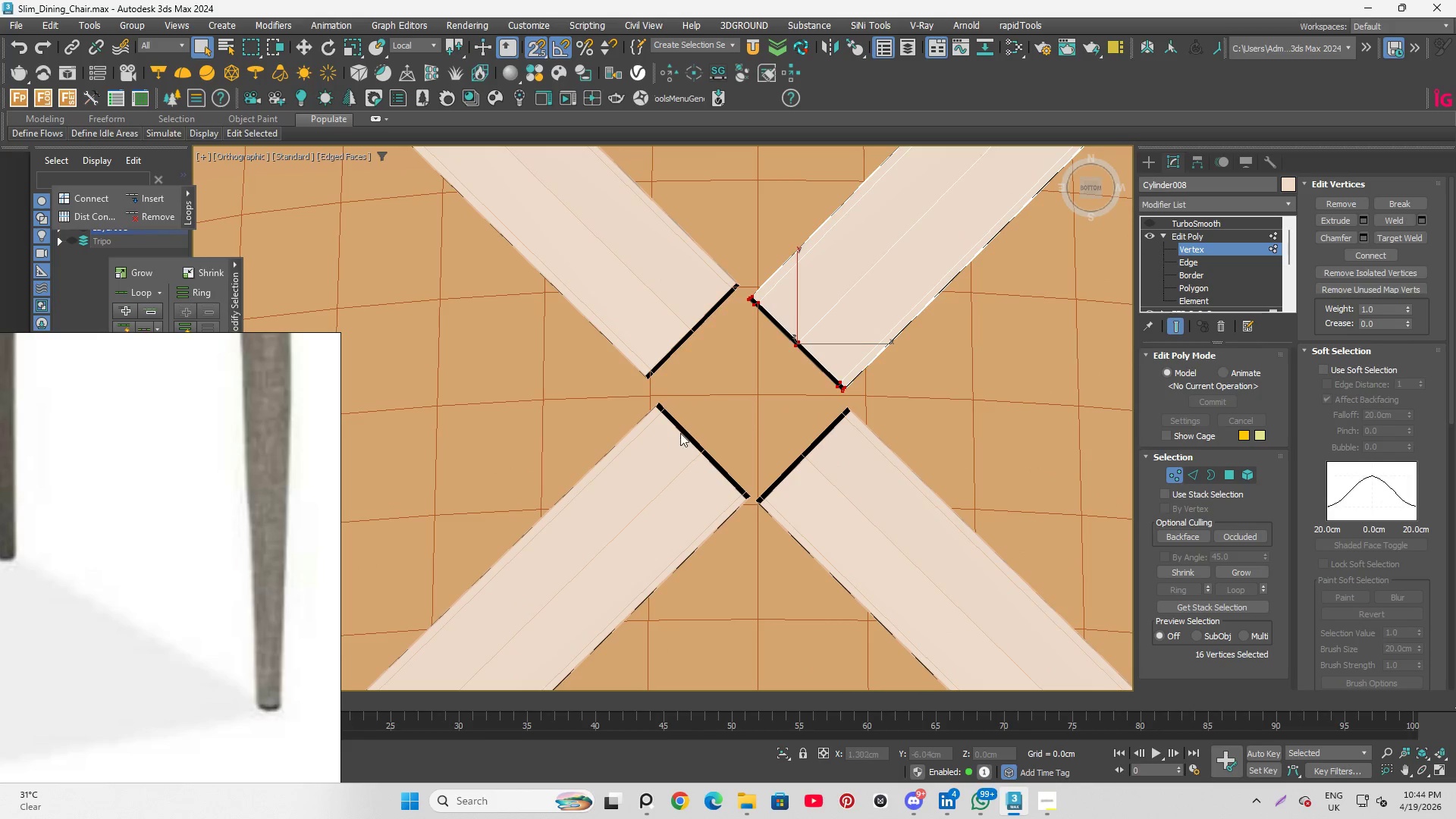 
hold_key(key=ControlLeft, duration=0.38)
 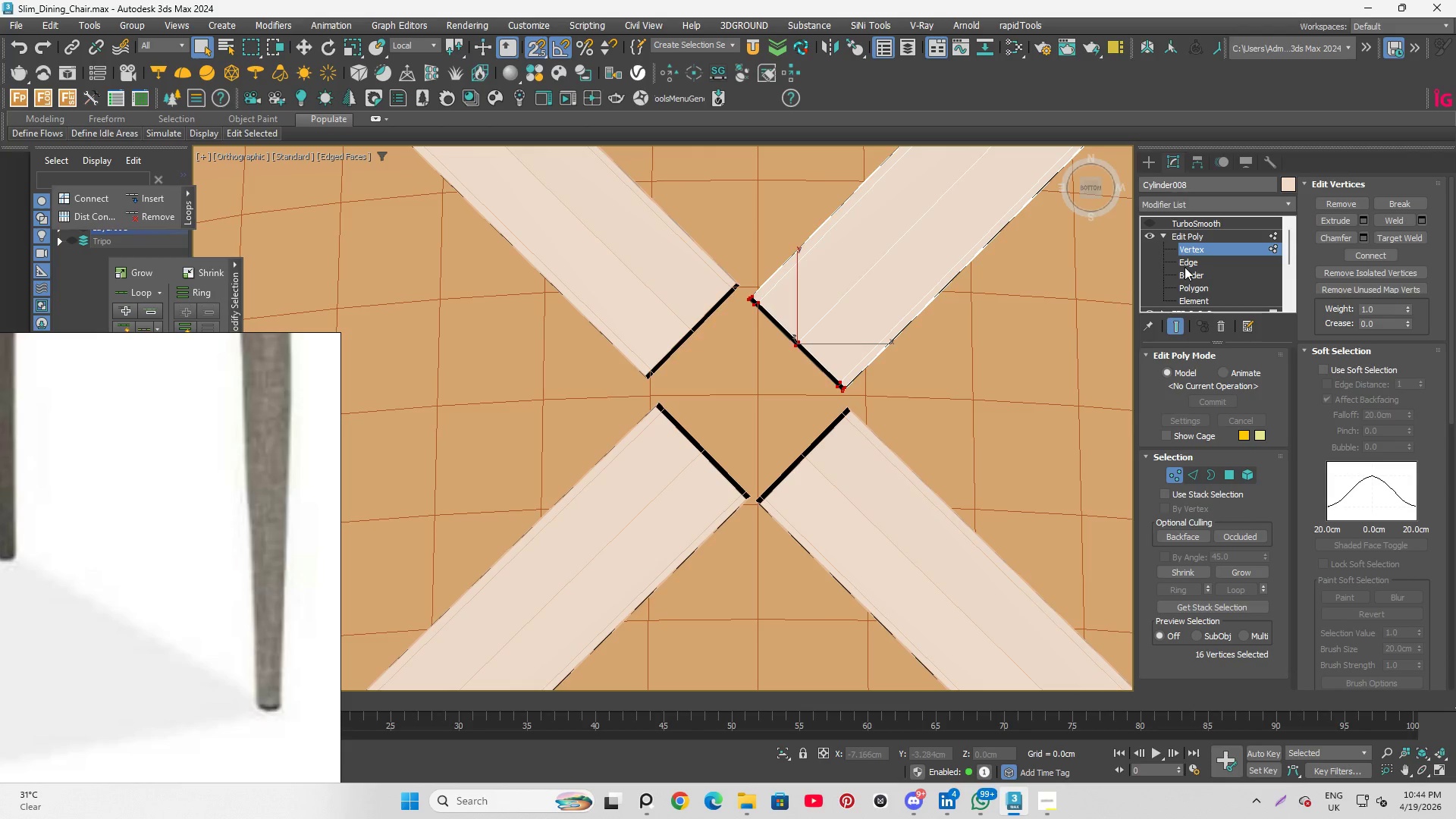 
left_click([1188, 262])
 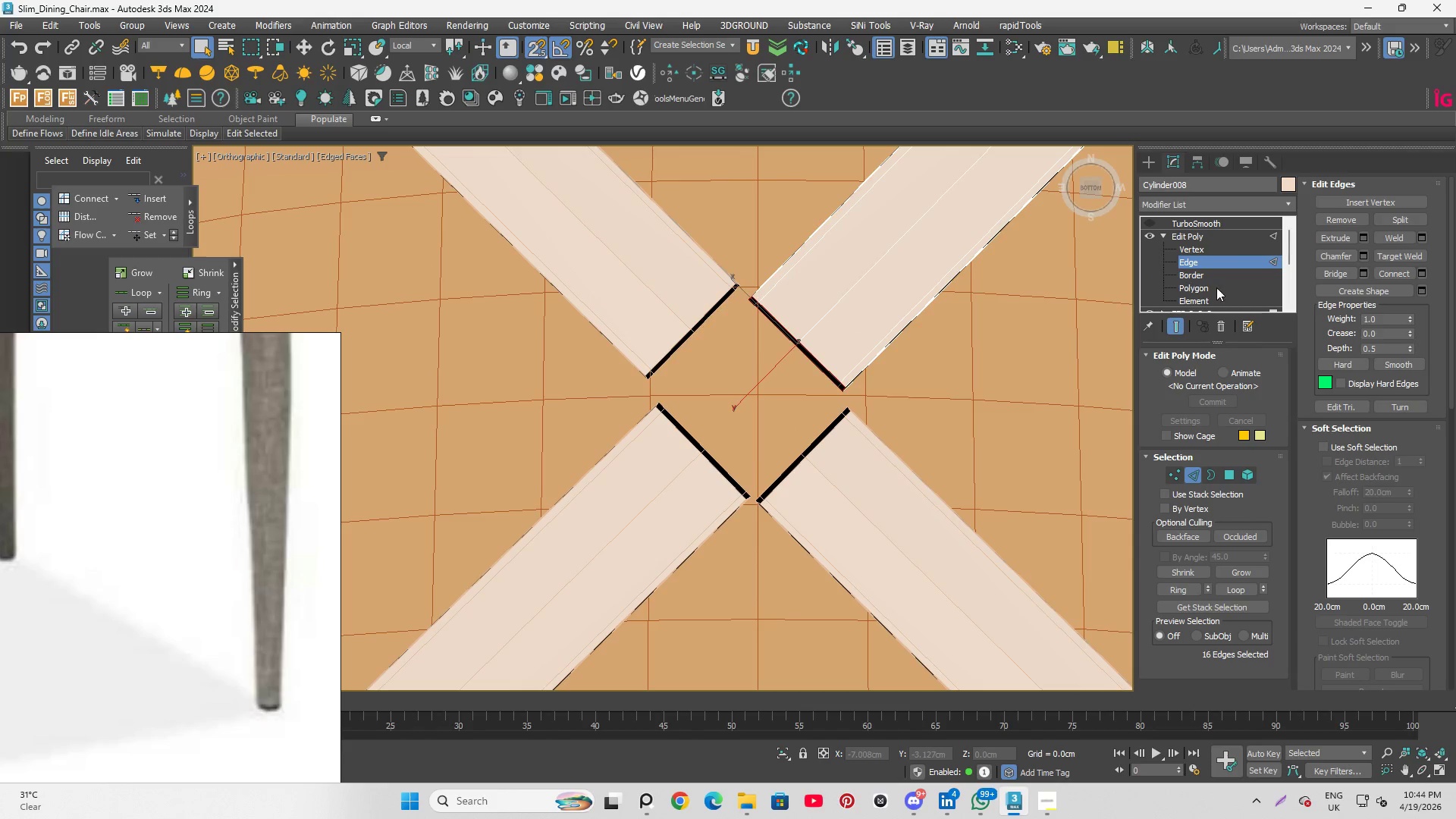 
left_click([1214, 277])
 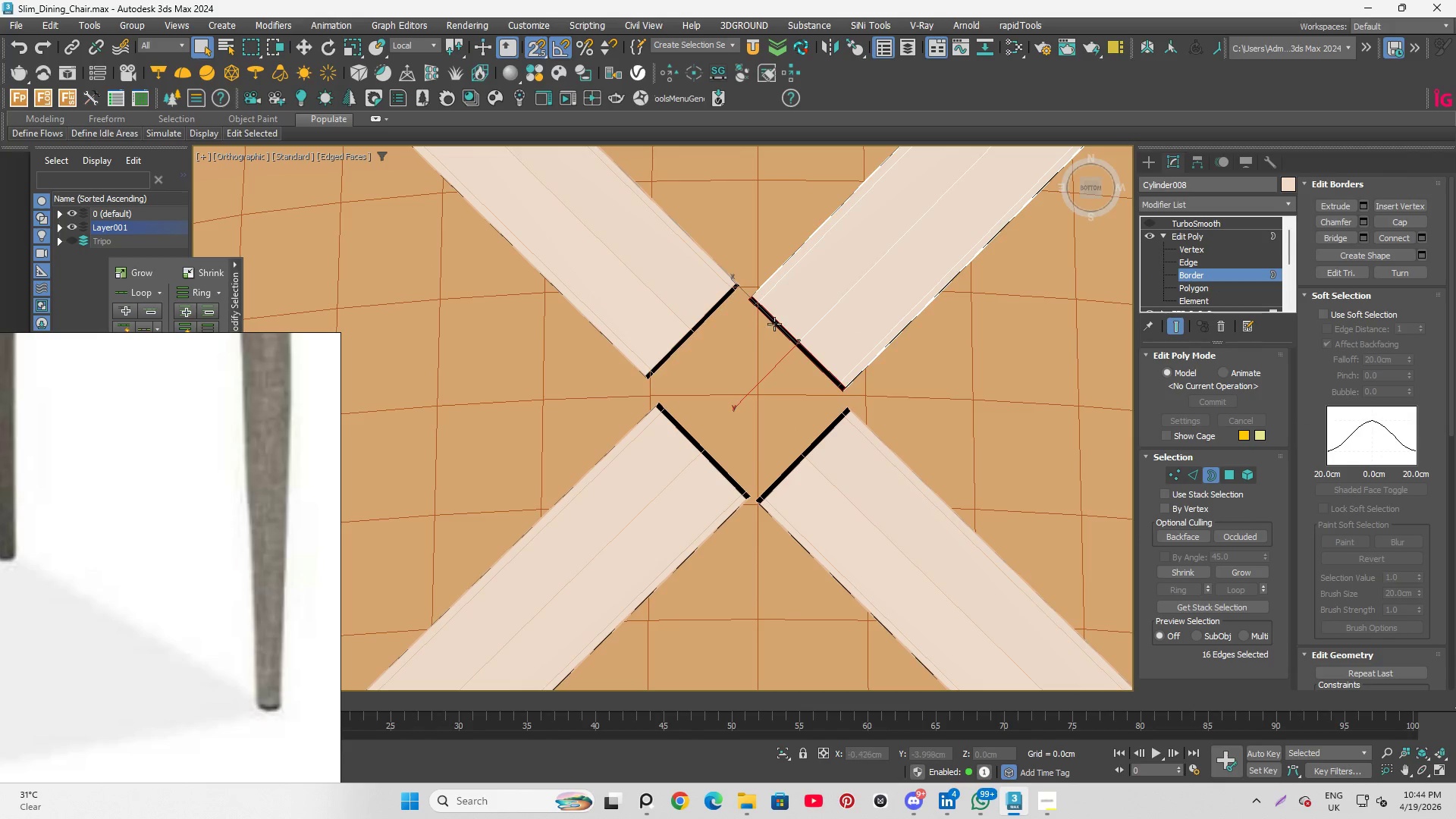 
left_click([774, 322])
 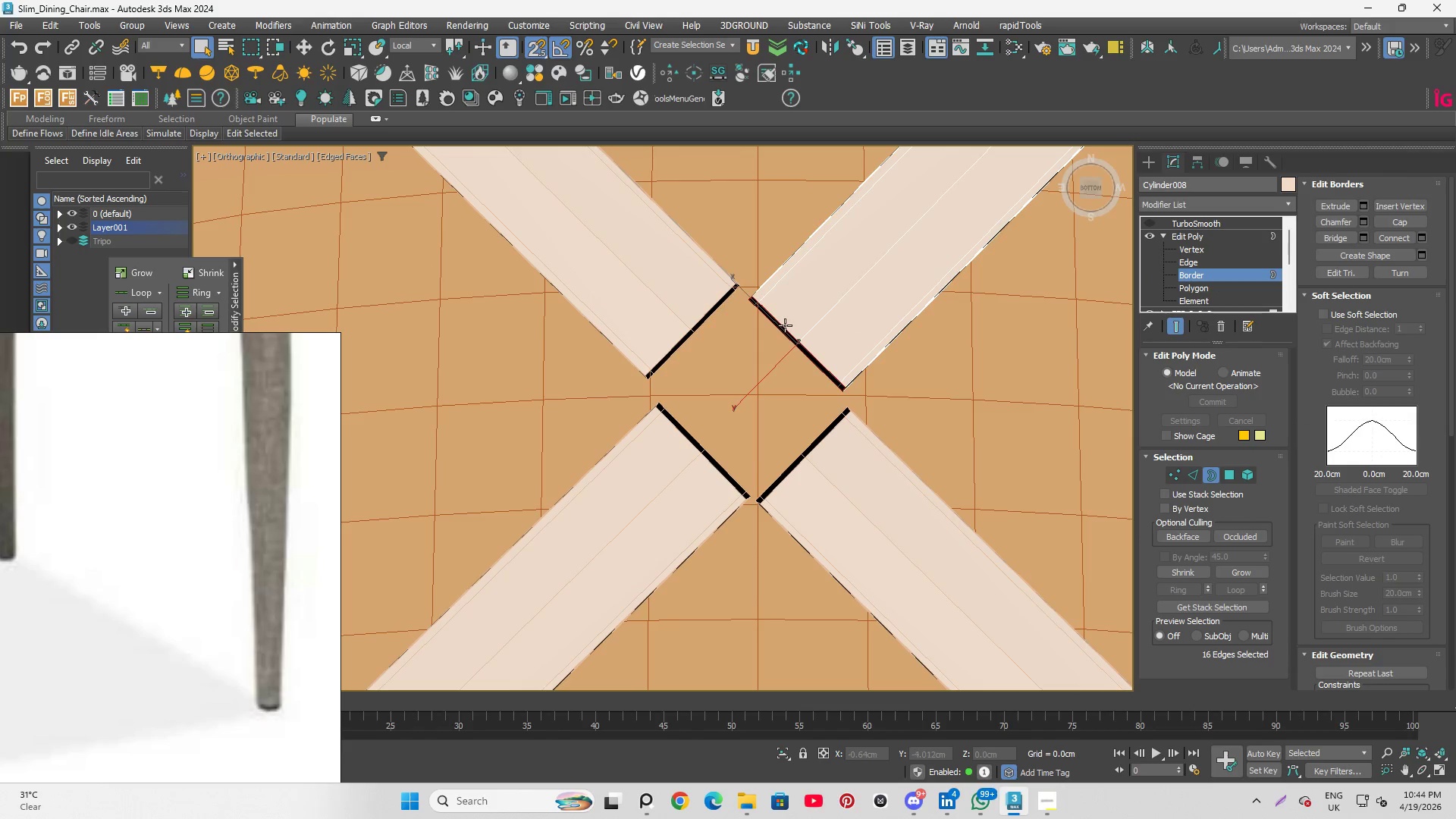 
left_click([783, 327])
 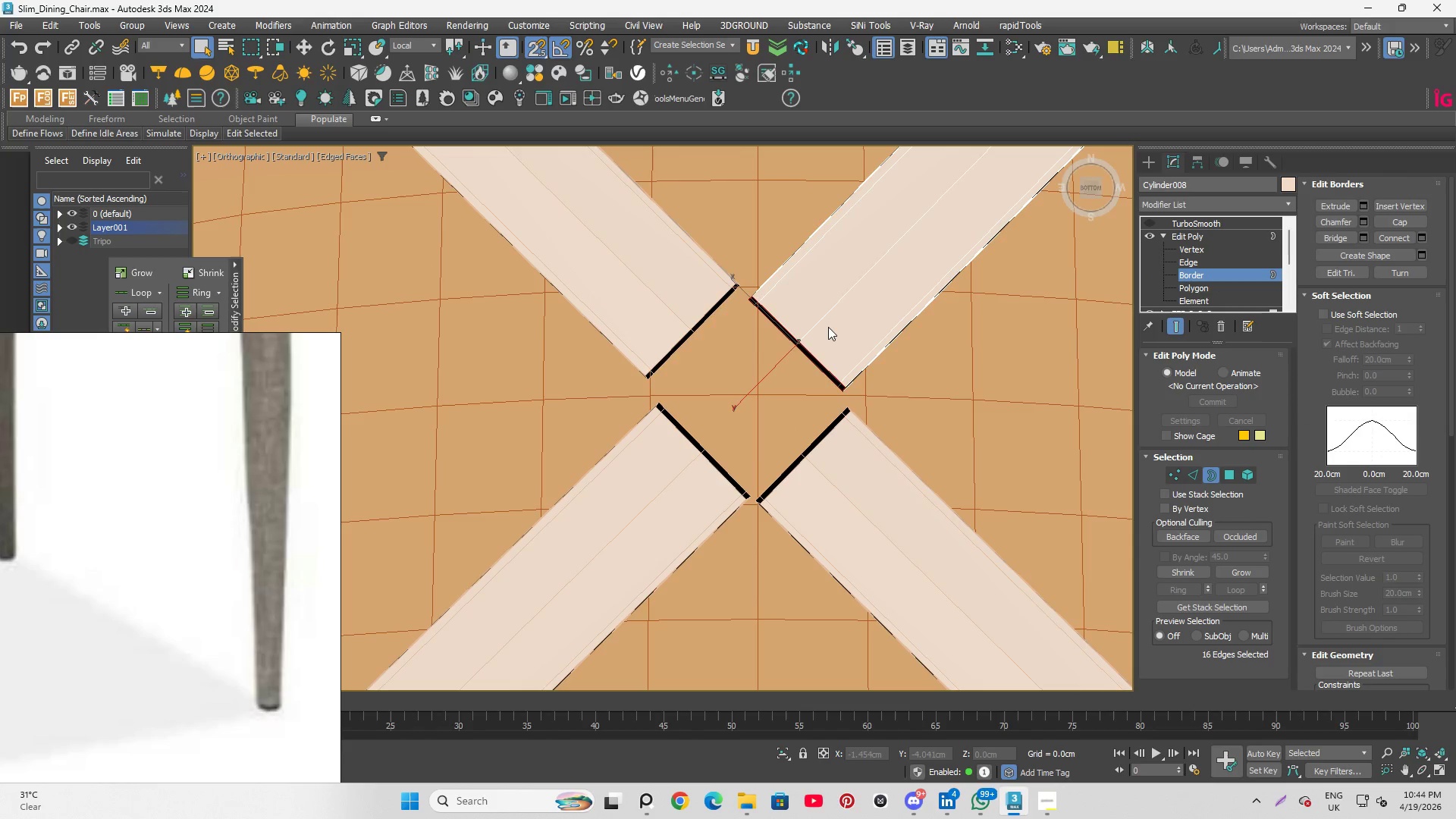 
key(W)
 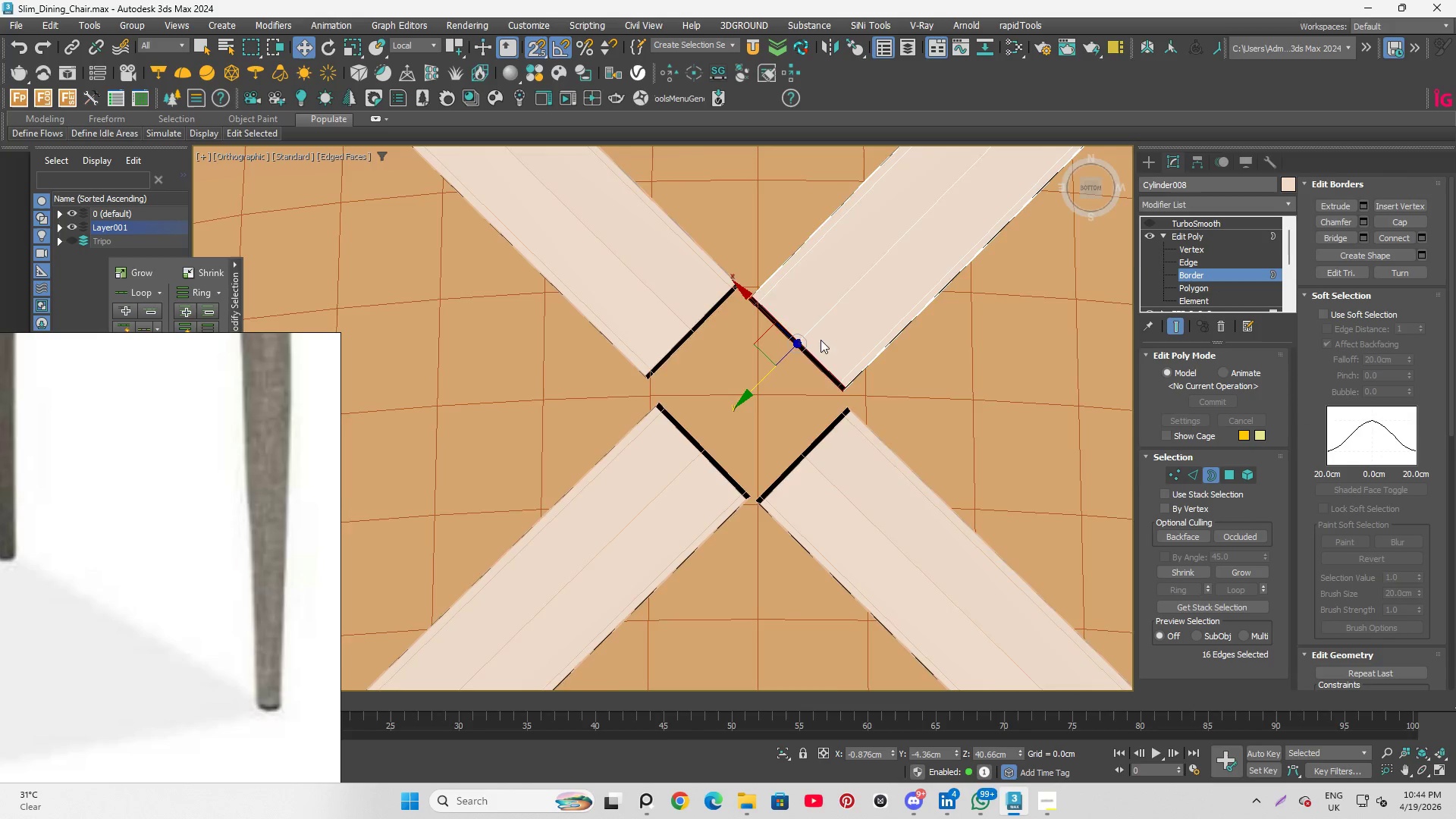 
scroll: coordinate [799, 386], scroll_direction: down, amount: 2.0
 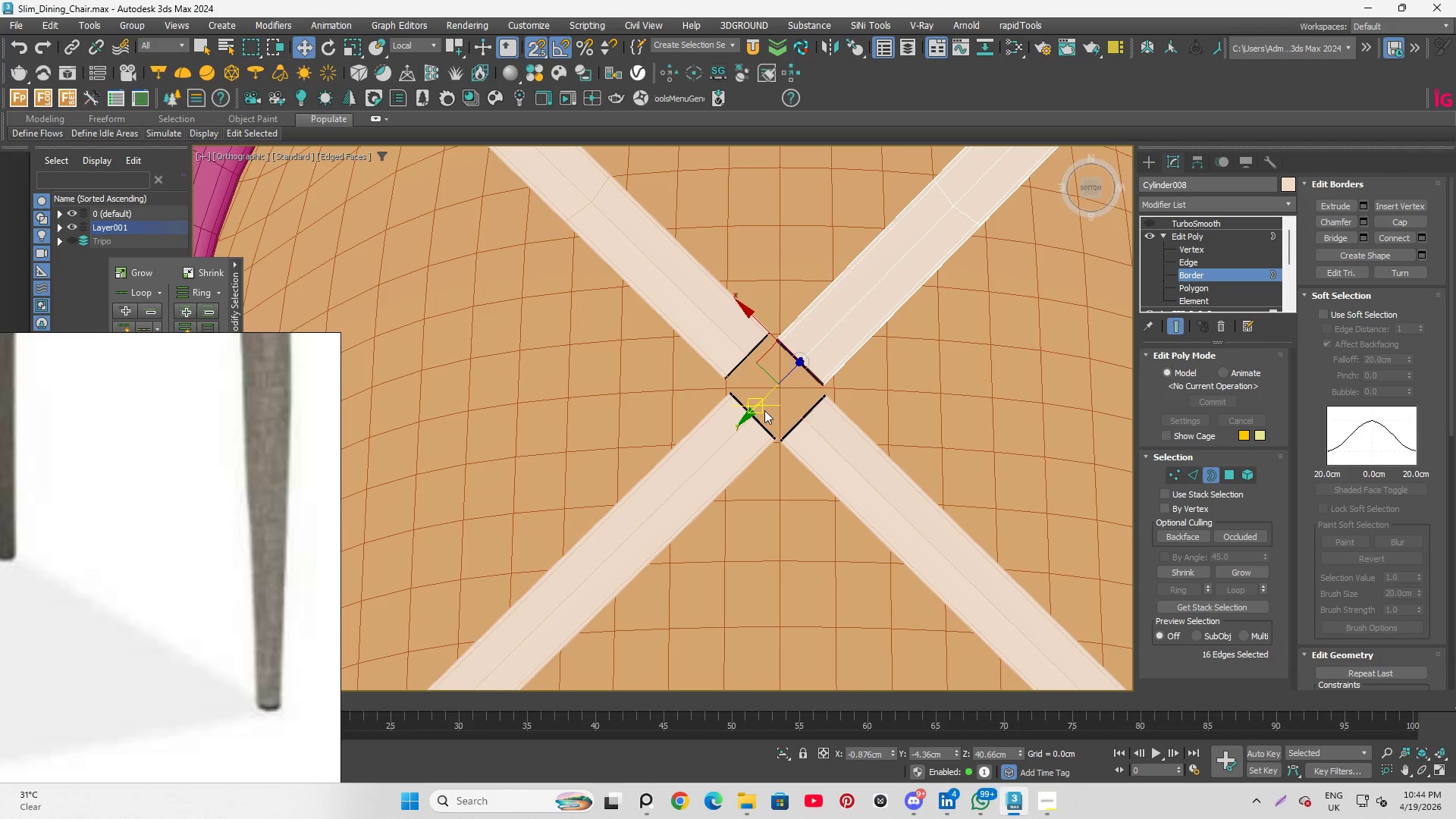 
scroll: coordinate [762, 410], scroll_direction: up, amount: 3.0
 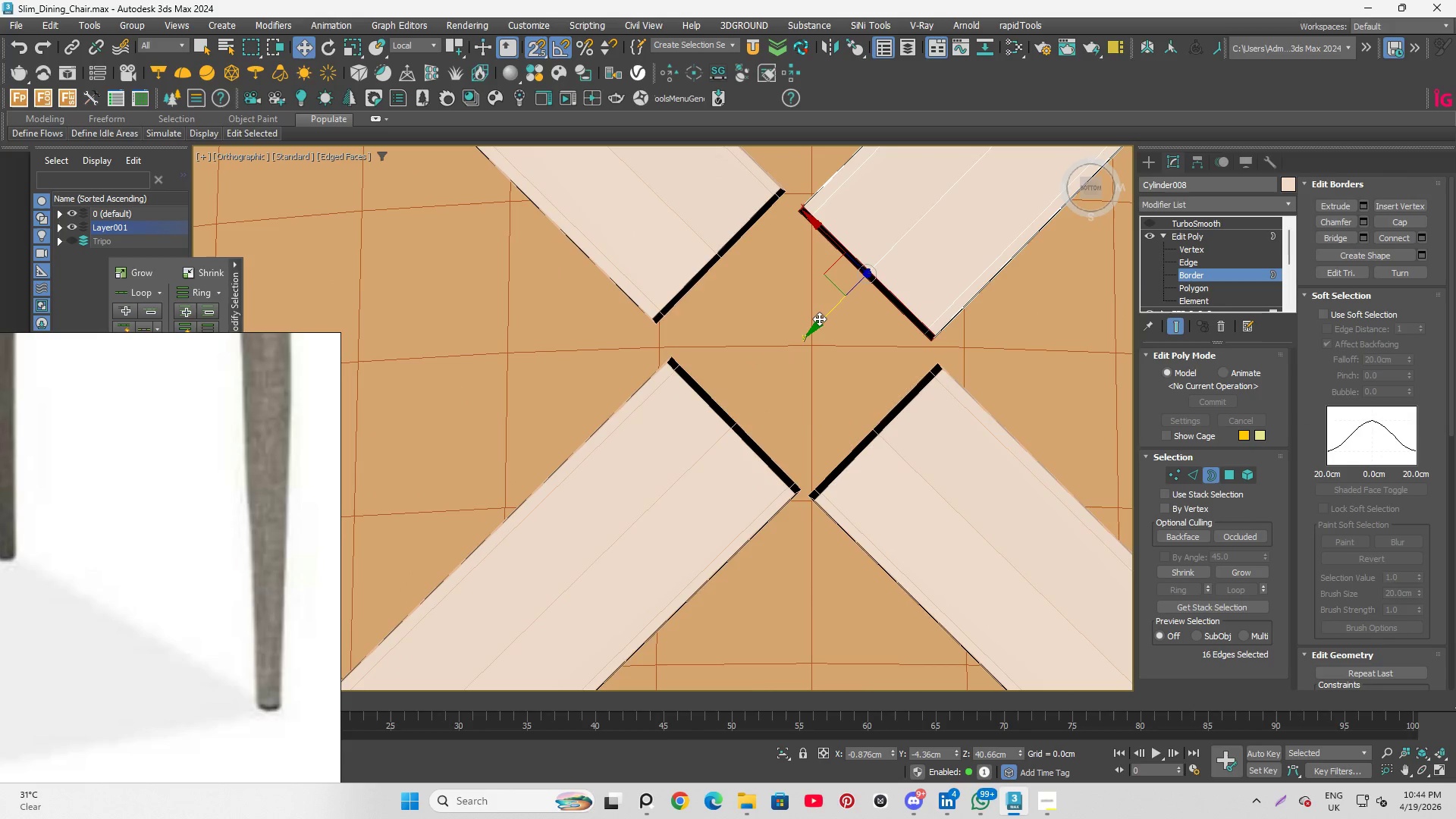 
left_click_drag(start_coordinate=[820, 318], to_coordinate=[716, 411])
 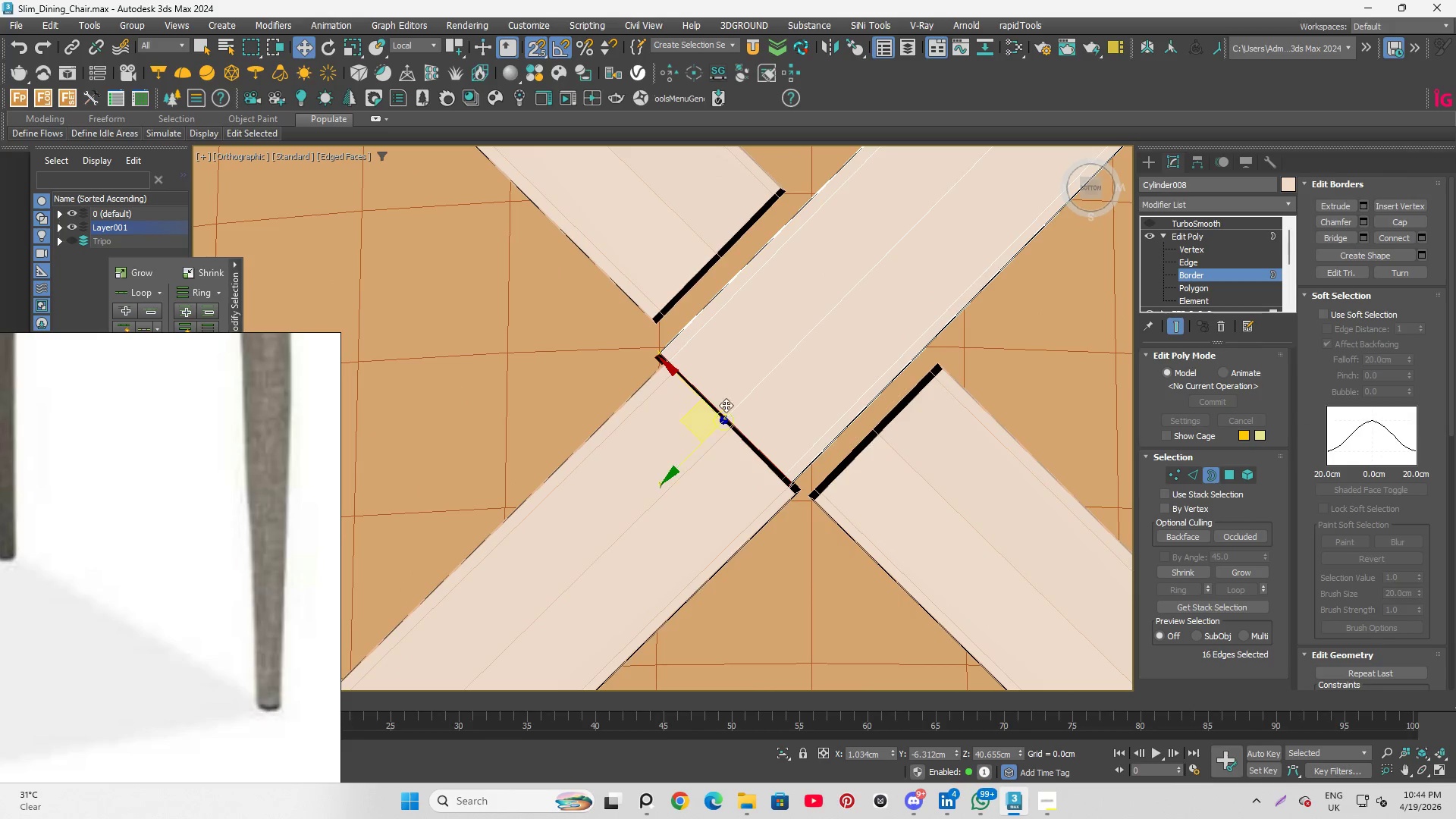 
key(Control+Z)
 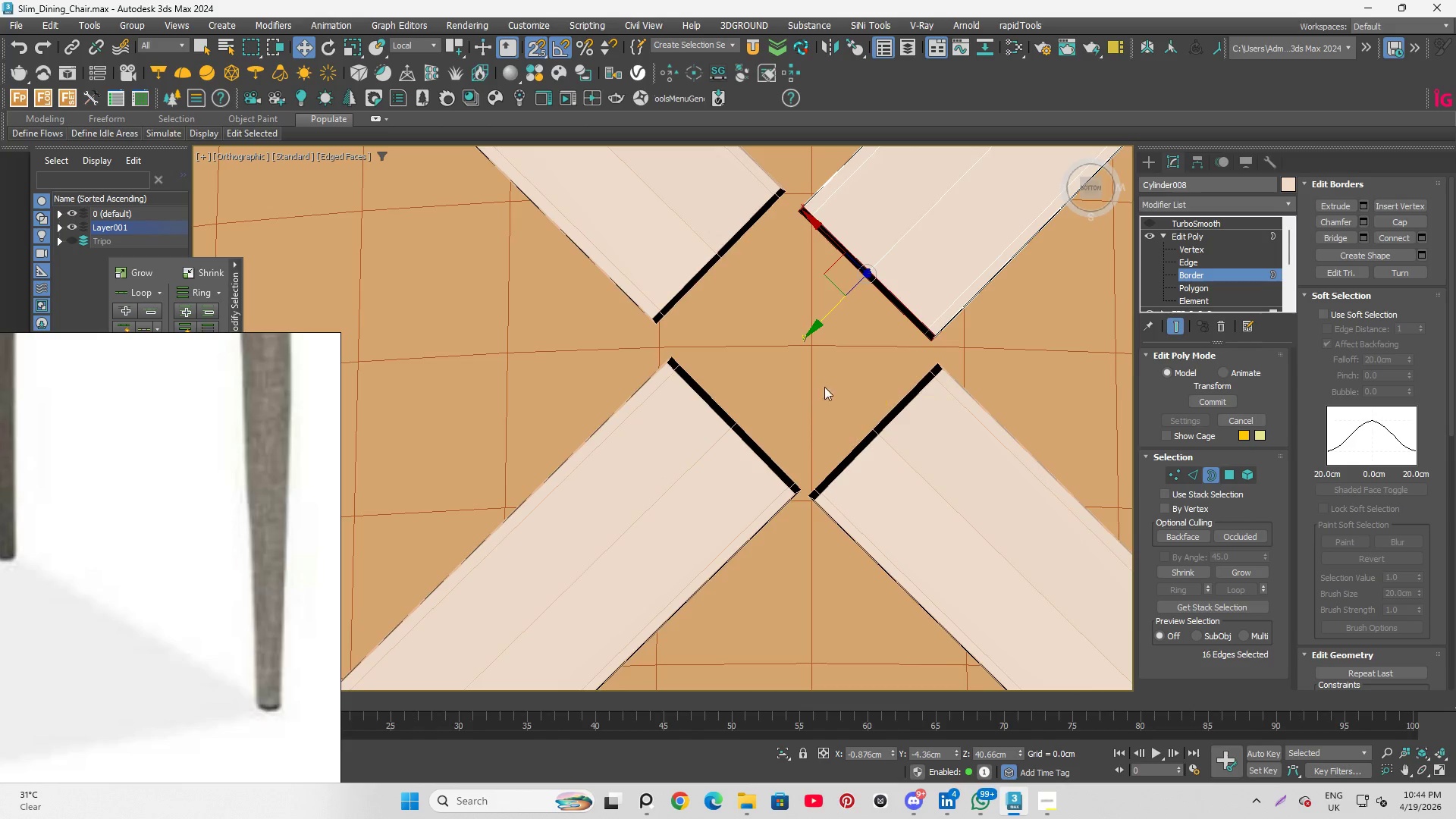 
scroll: coordinate [795, 348], scroll_direction: down, amount: 5.0
 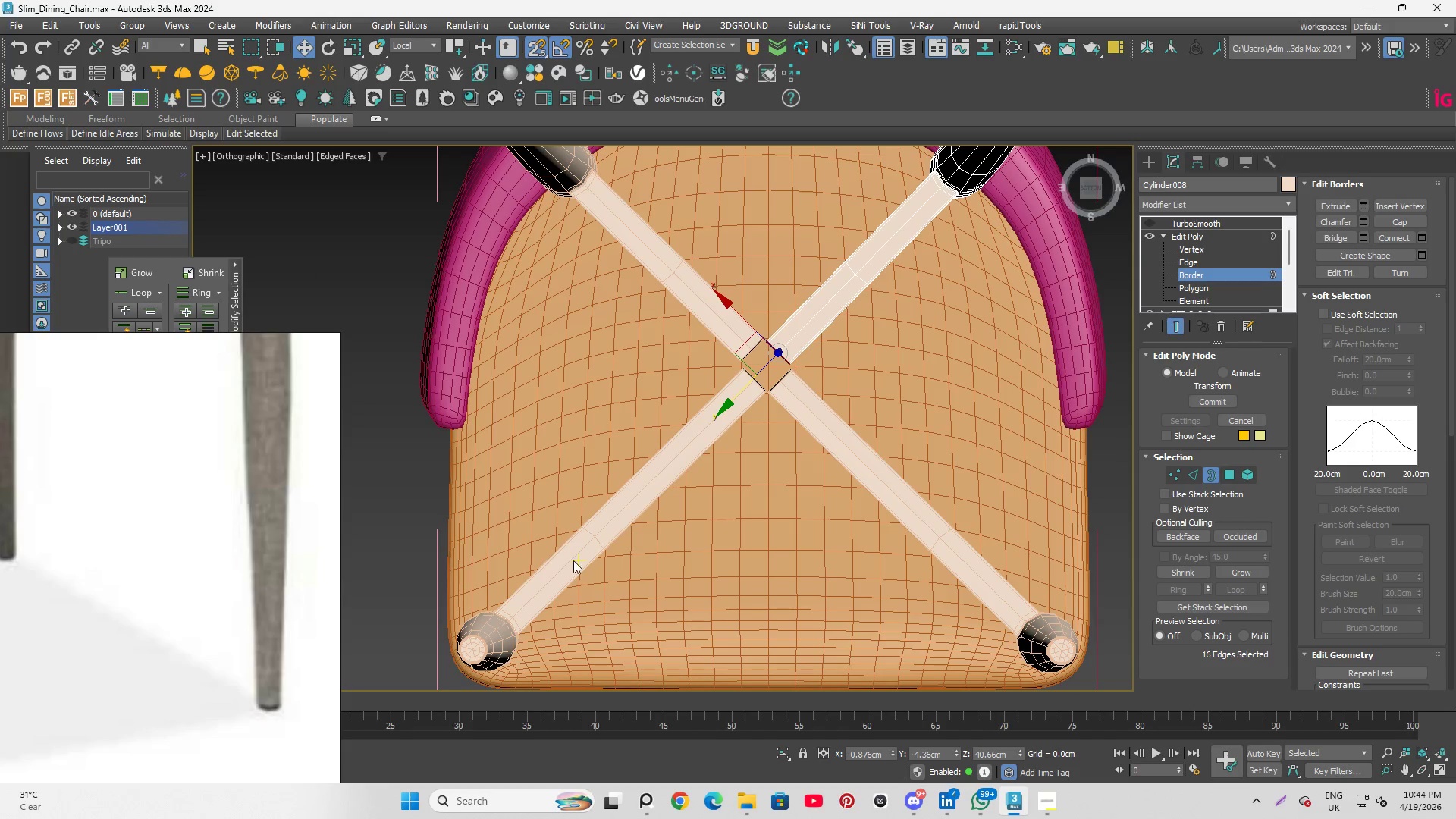 
scroll: coordinate [604, 547], scroll_direction: up, amount: 7.0
 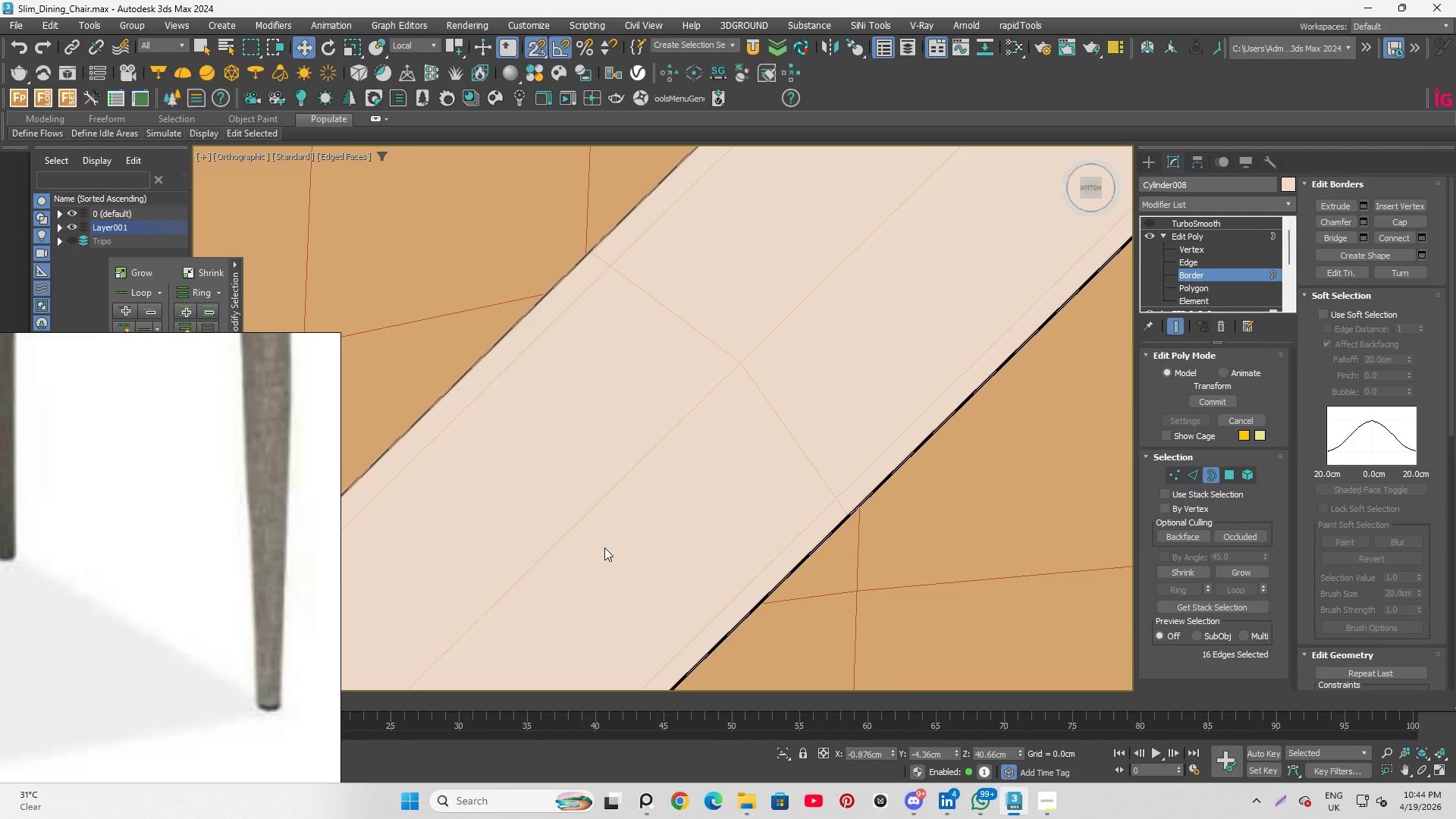 
scroll: coordinate [535, 569], scroll_direction: down, amount: 7.0
 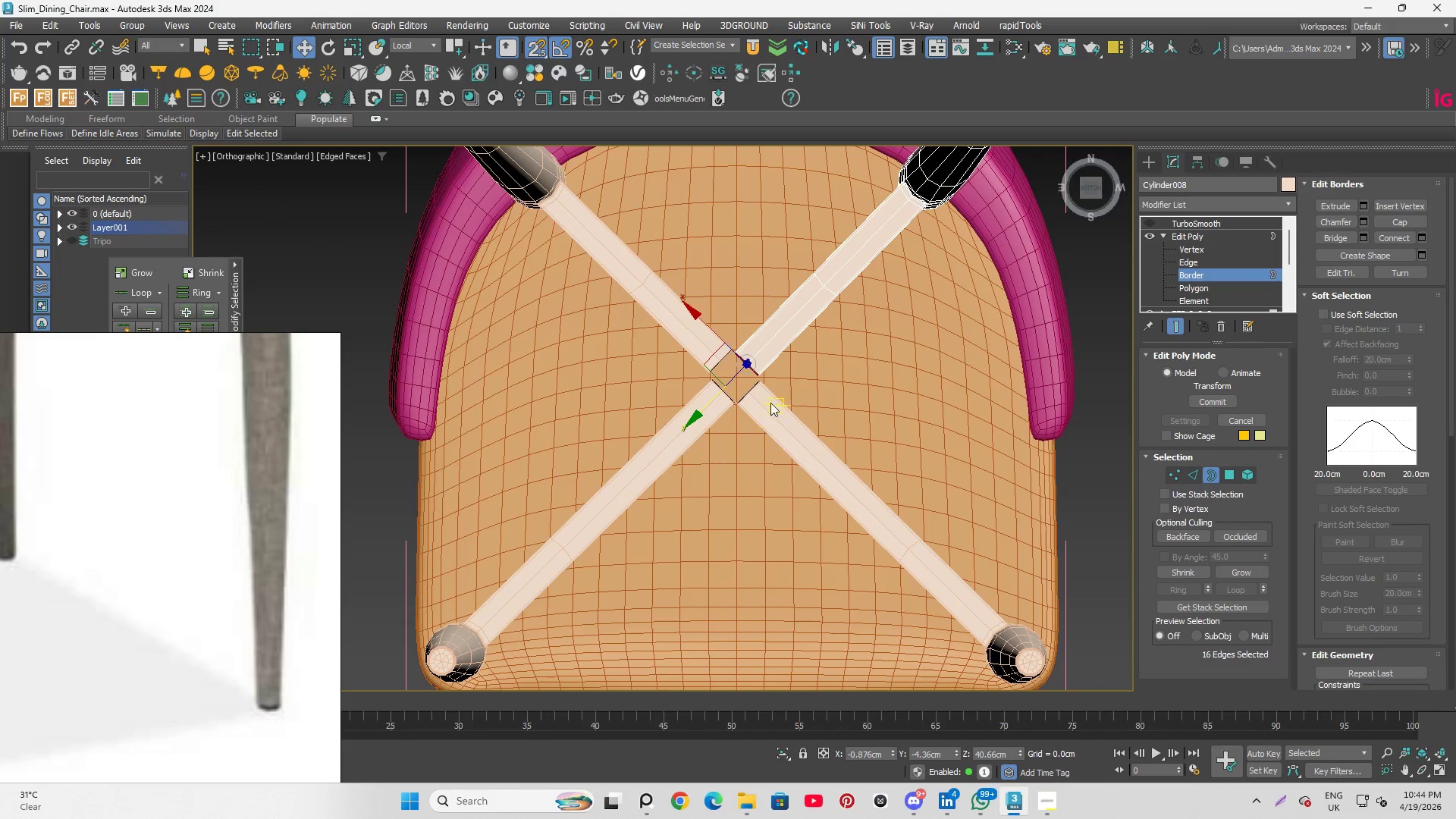 
scroll: coordinate [742, 359], scroll_direction: up, amount: 4.0
 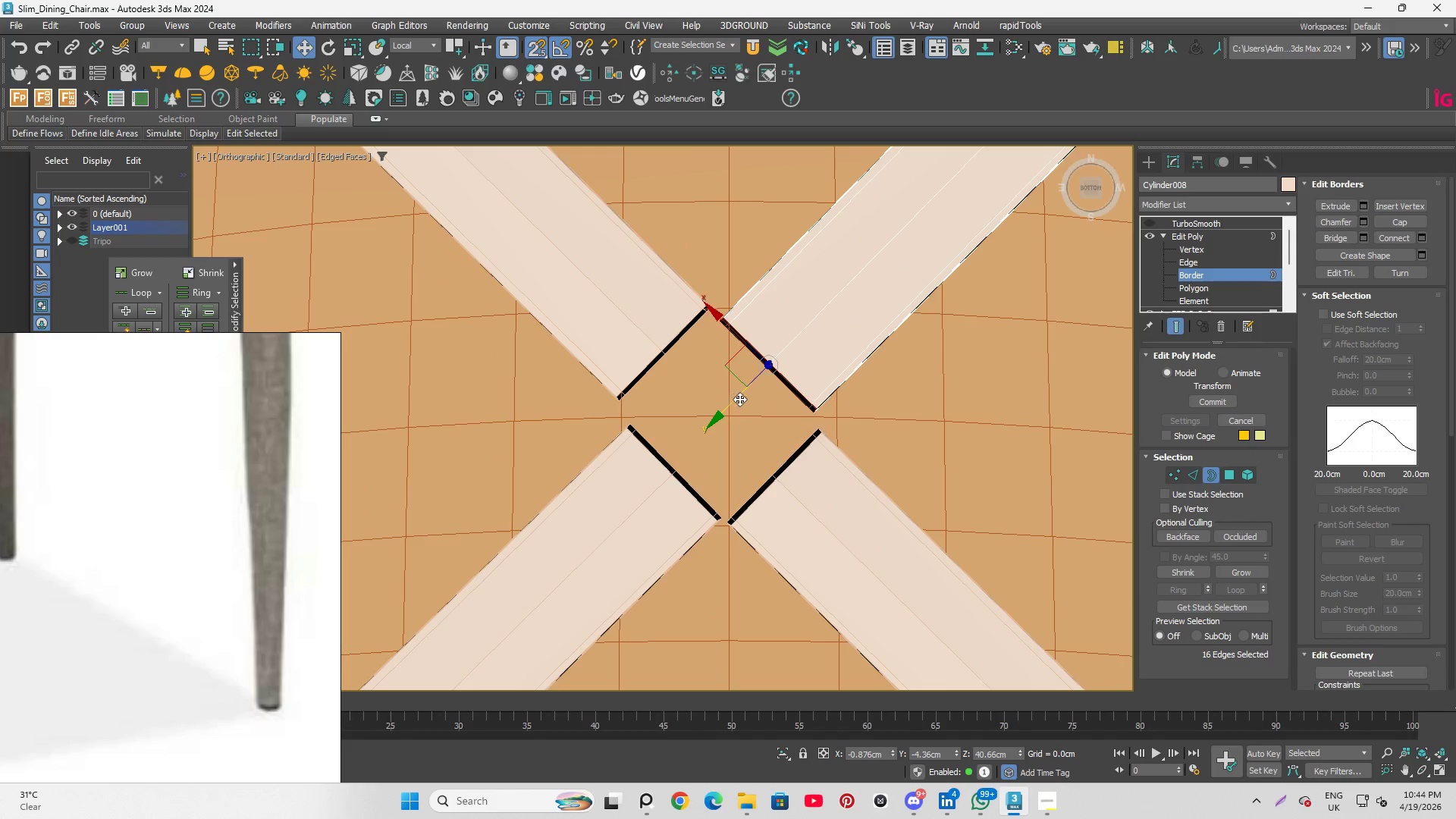 
key(Q)
 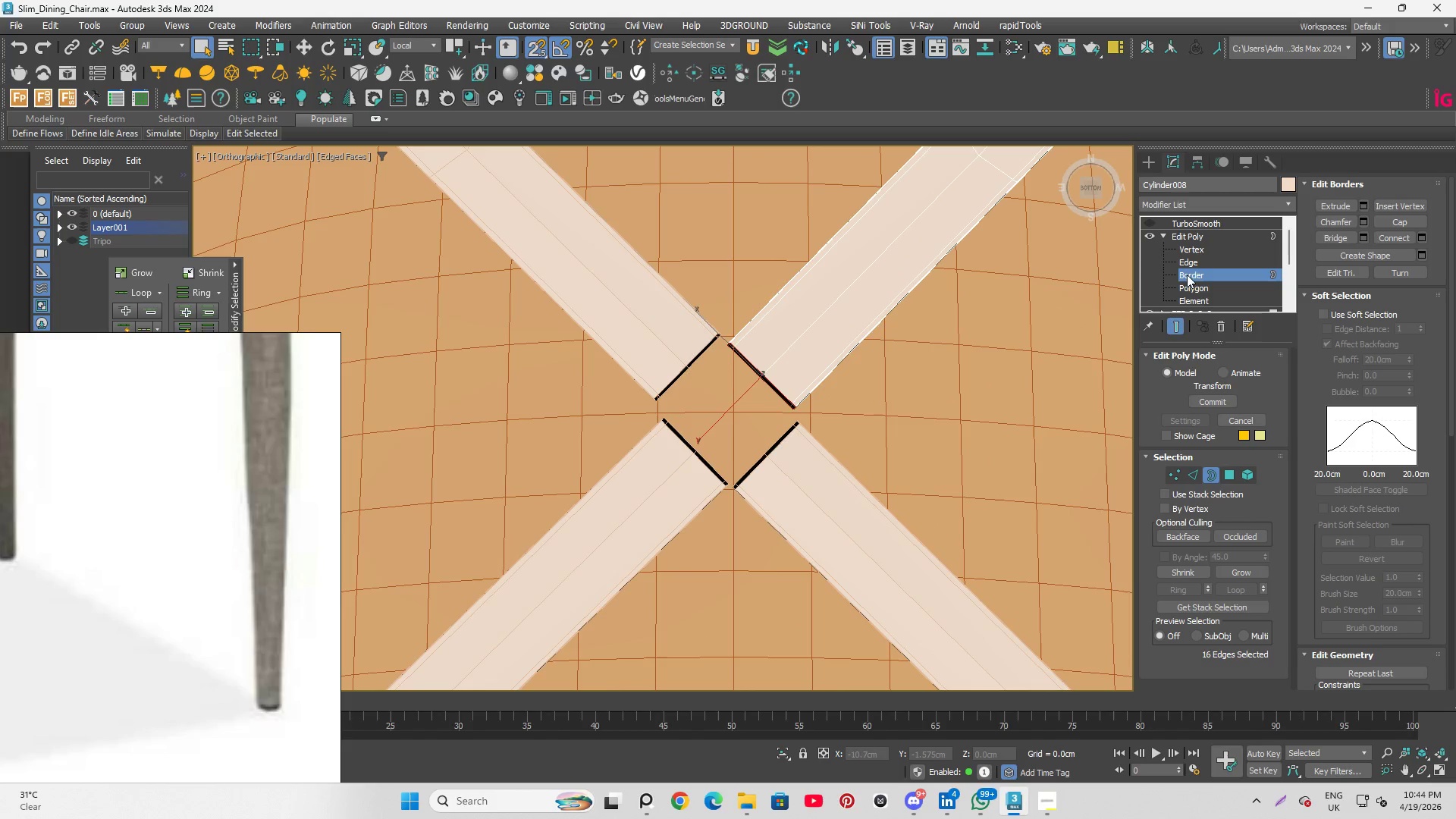 
scroll: coordinate [745, 402], scroll_direction: down, amount: 1.0
 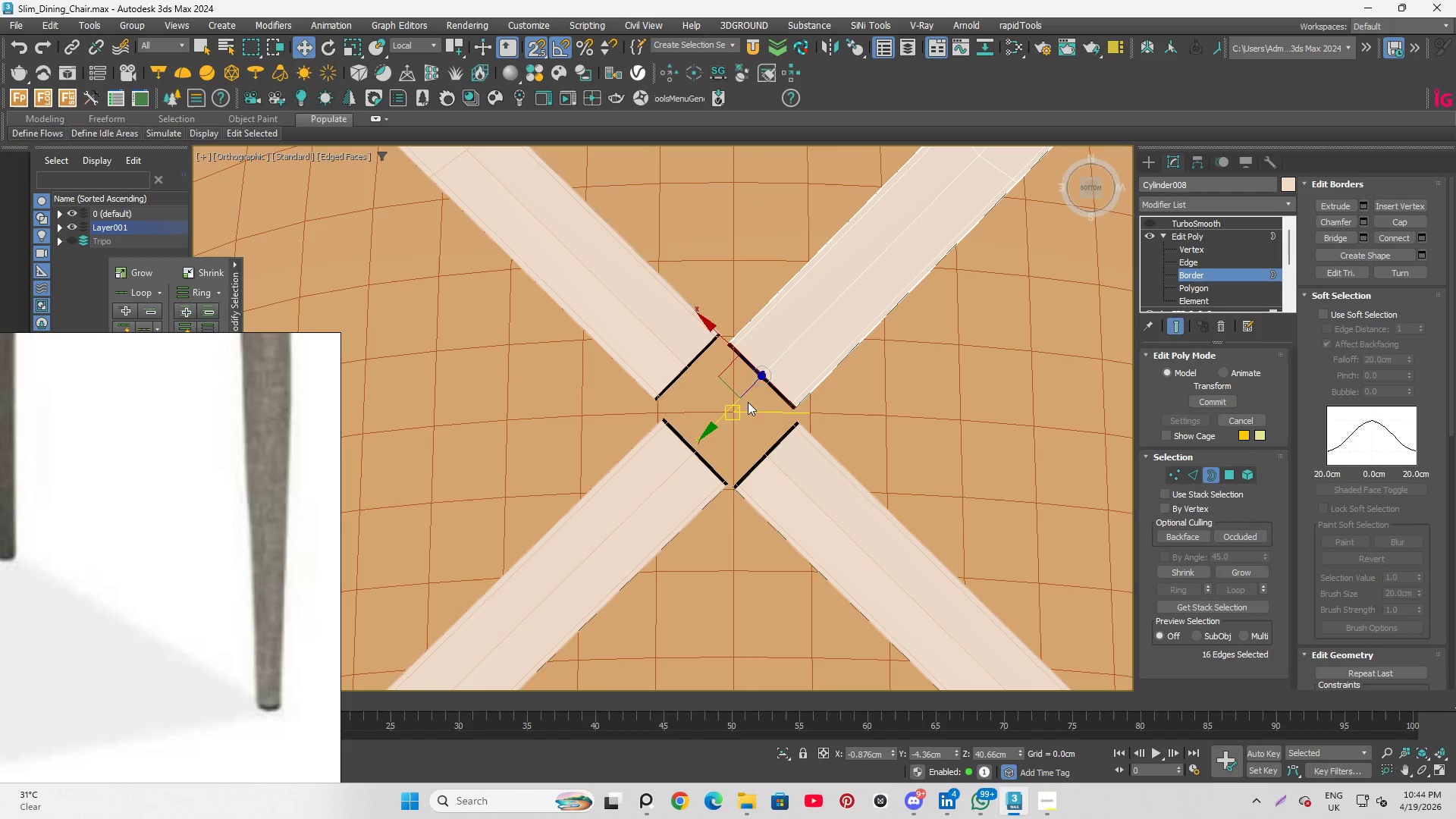 
left_click([1195, 272])
 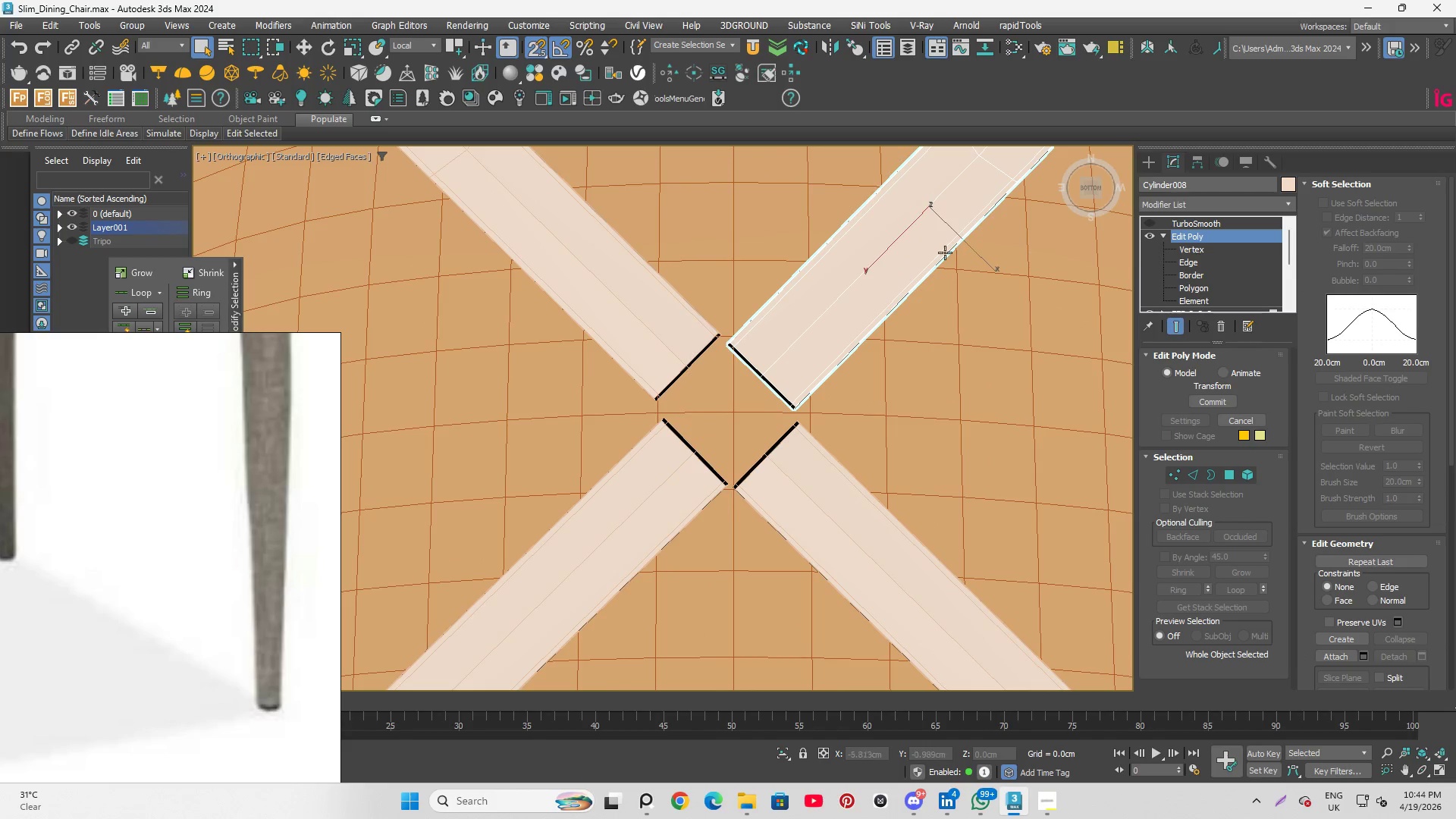 
hold_key(key=AltLeft, duration=3.89)
 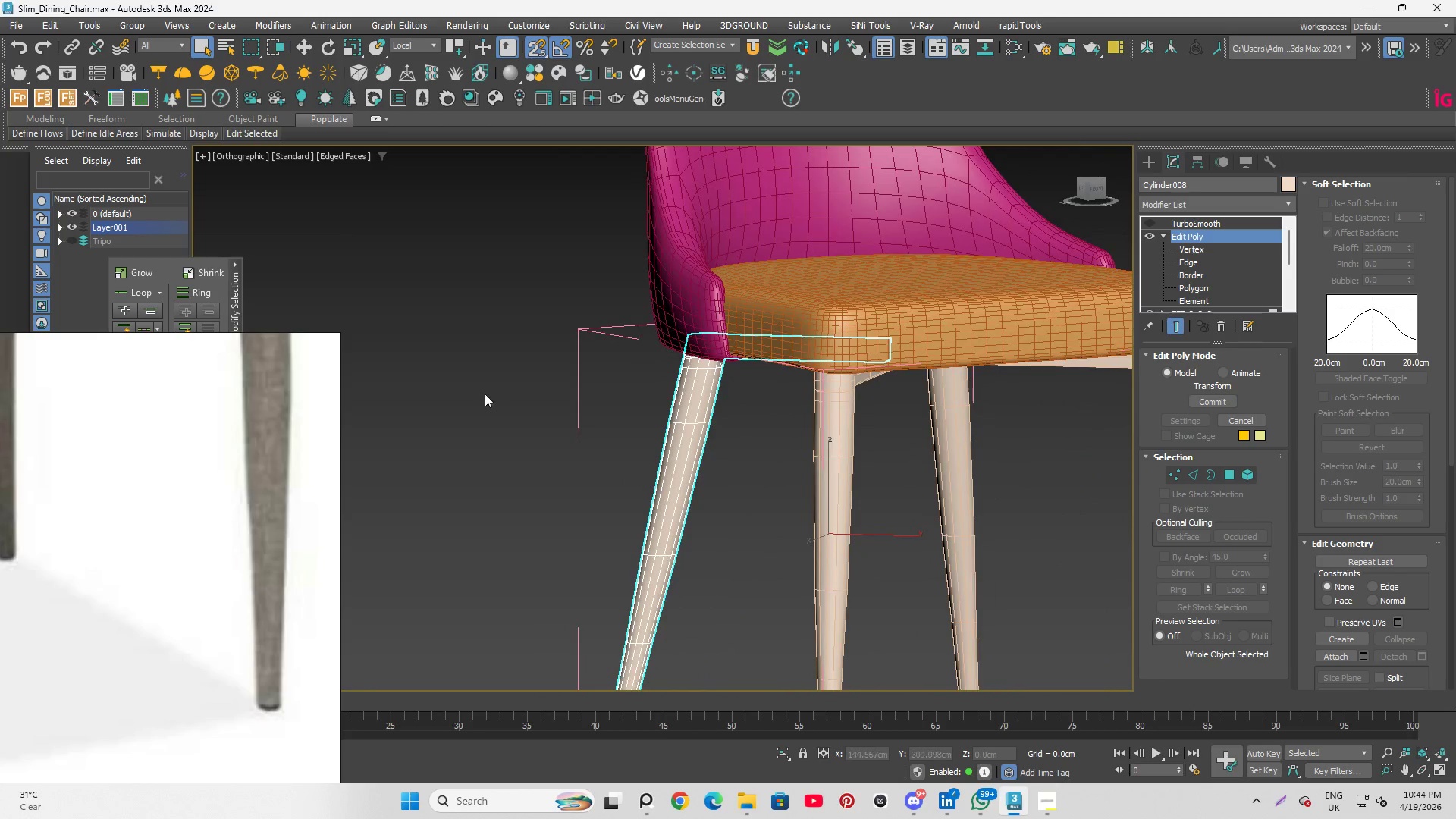 
scroll: coordinate [485, 394], scroll_direction: down, amount: 6.0
 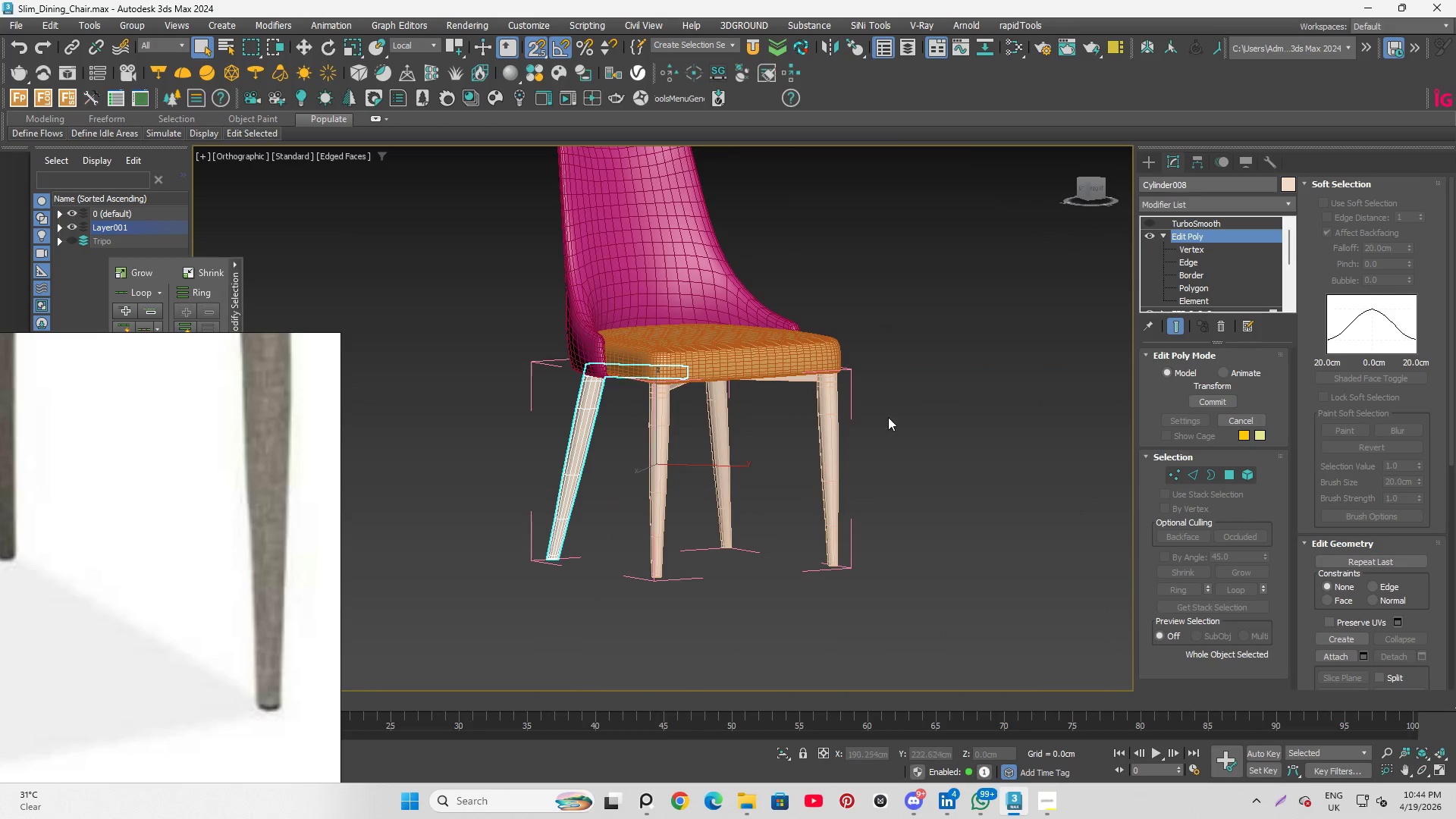 
left_click([895, 412])
 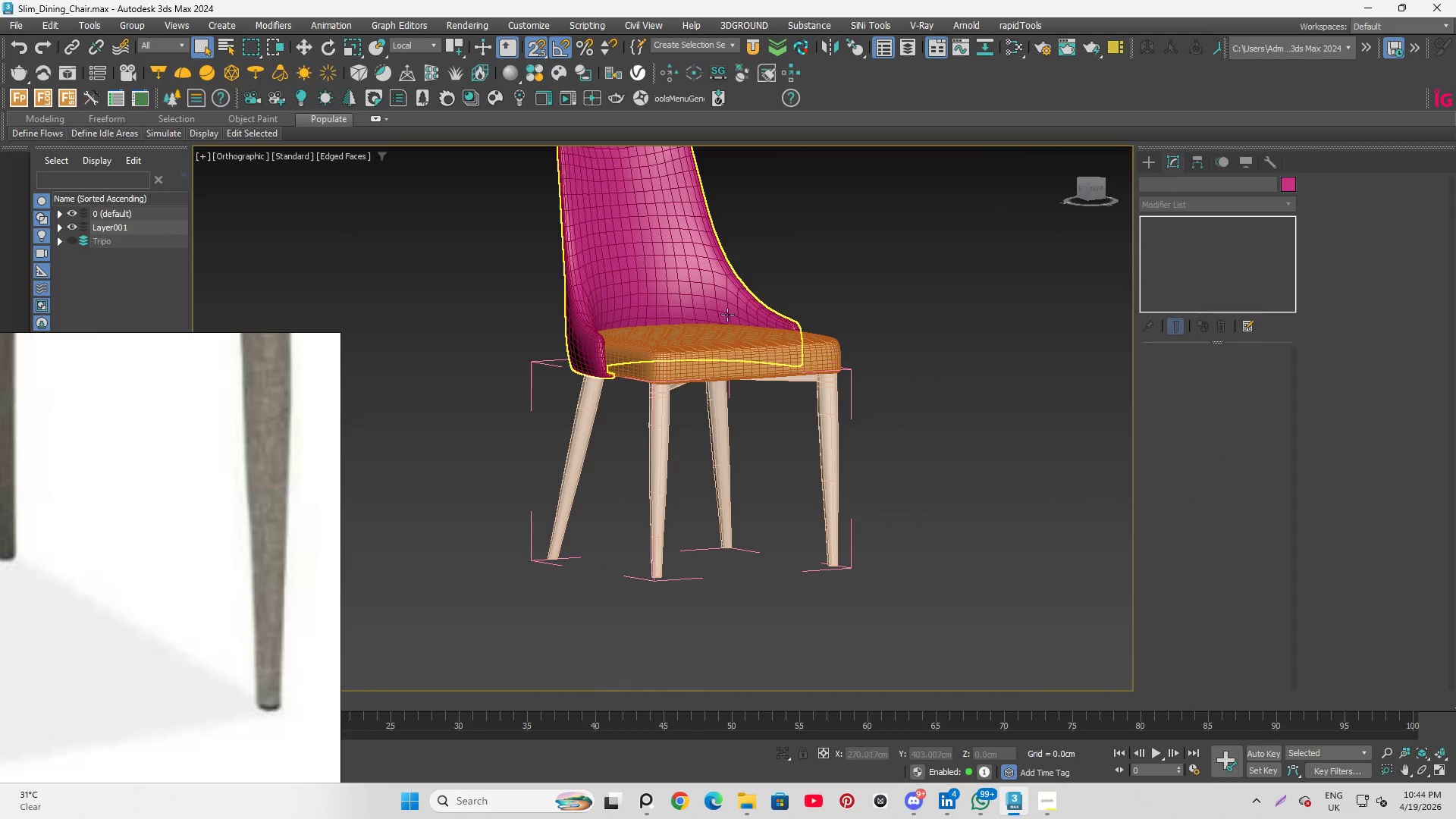 
scroll: coordinate [676, 290], scroll_direction: up, amount: 2.0
 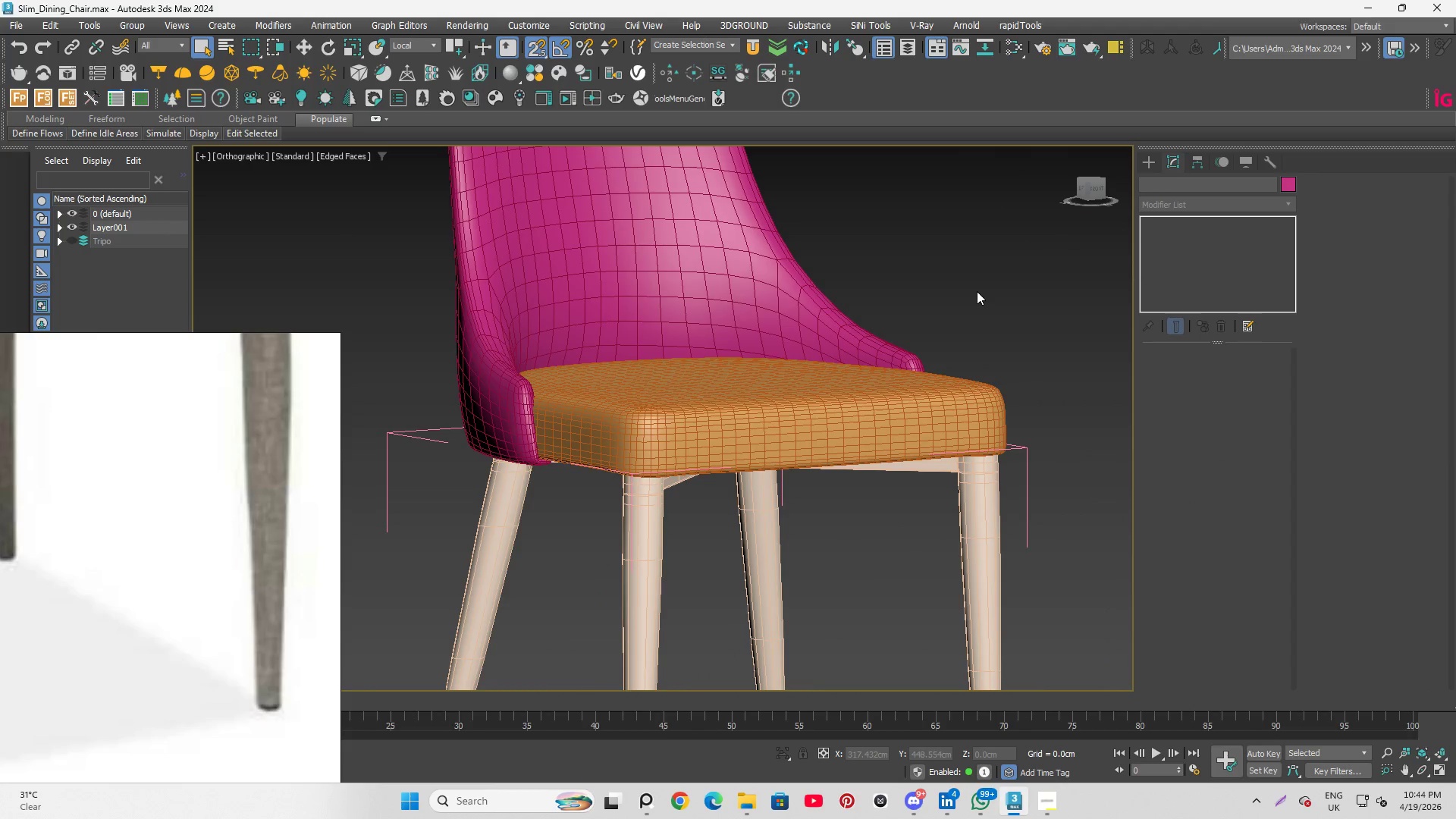 
scroll: coordinate [946, 338], scroll_direction: down, amount: 2.0
 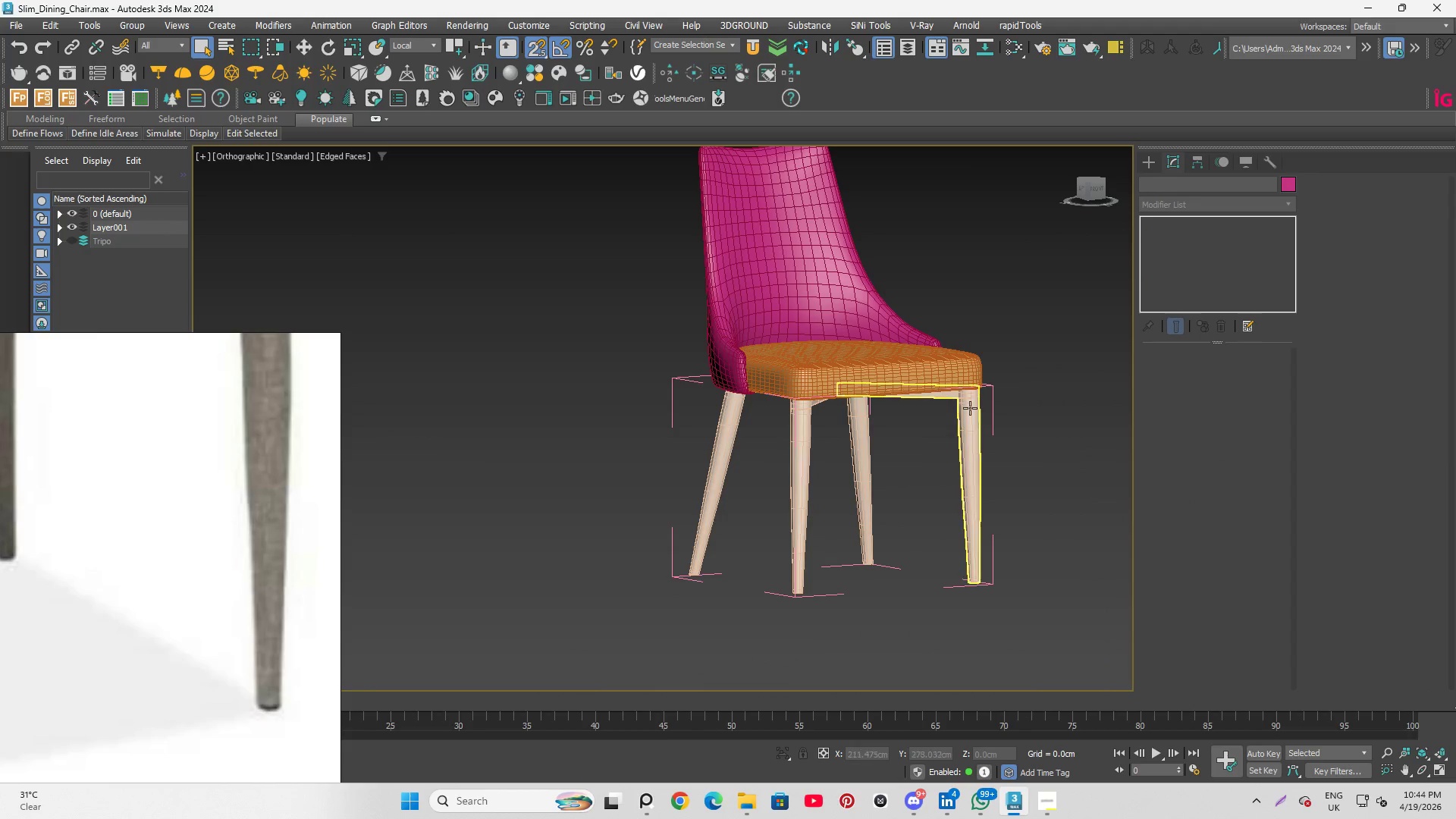 
scroll: coordinate [970, 411], scroll_direction: up, amount: 1.0
 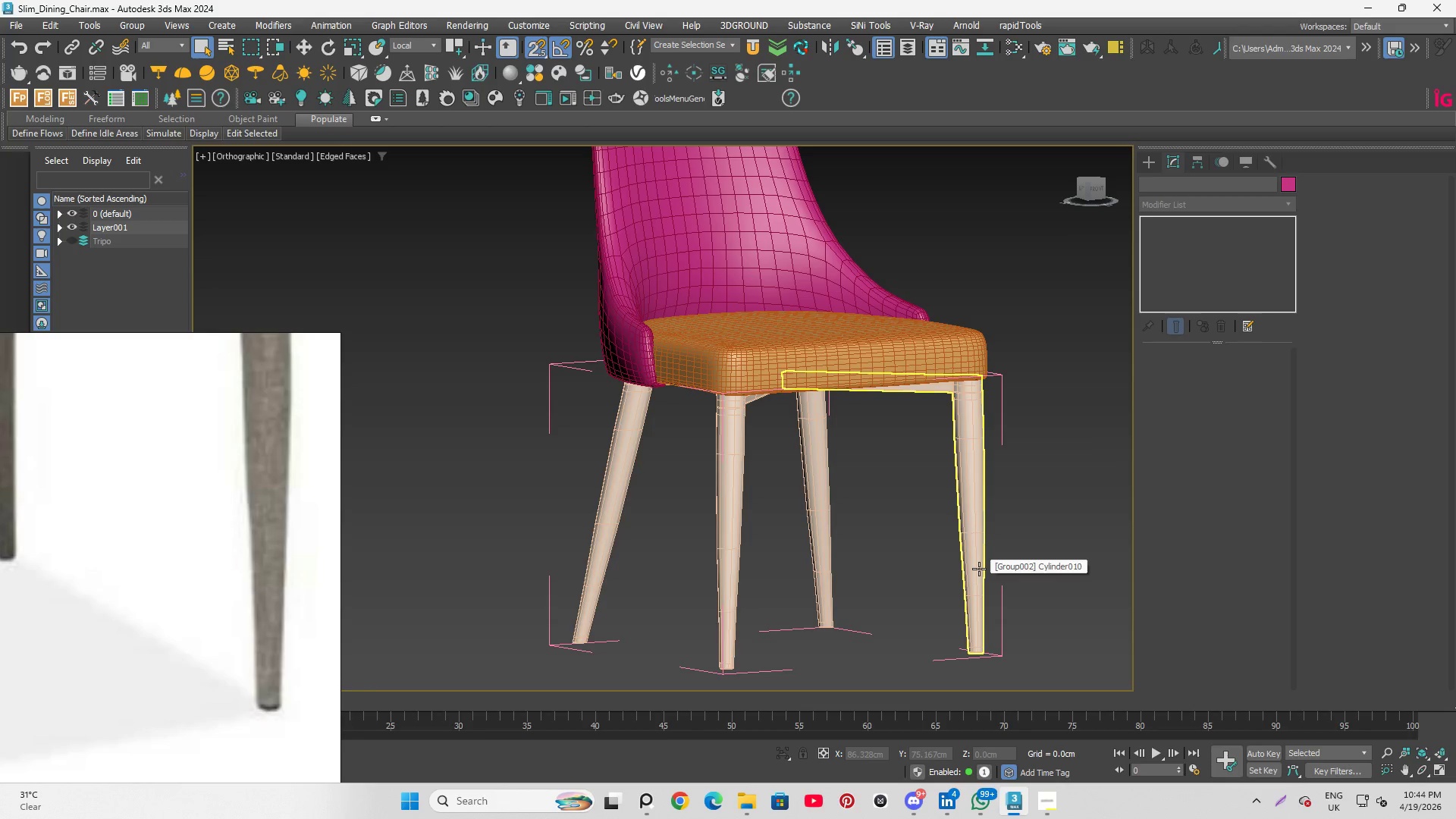 
wait(8.38)
 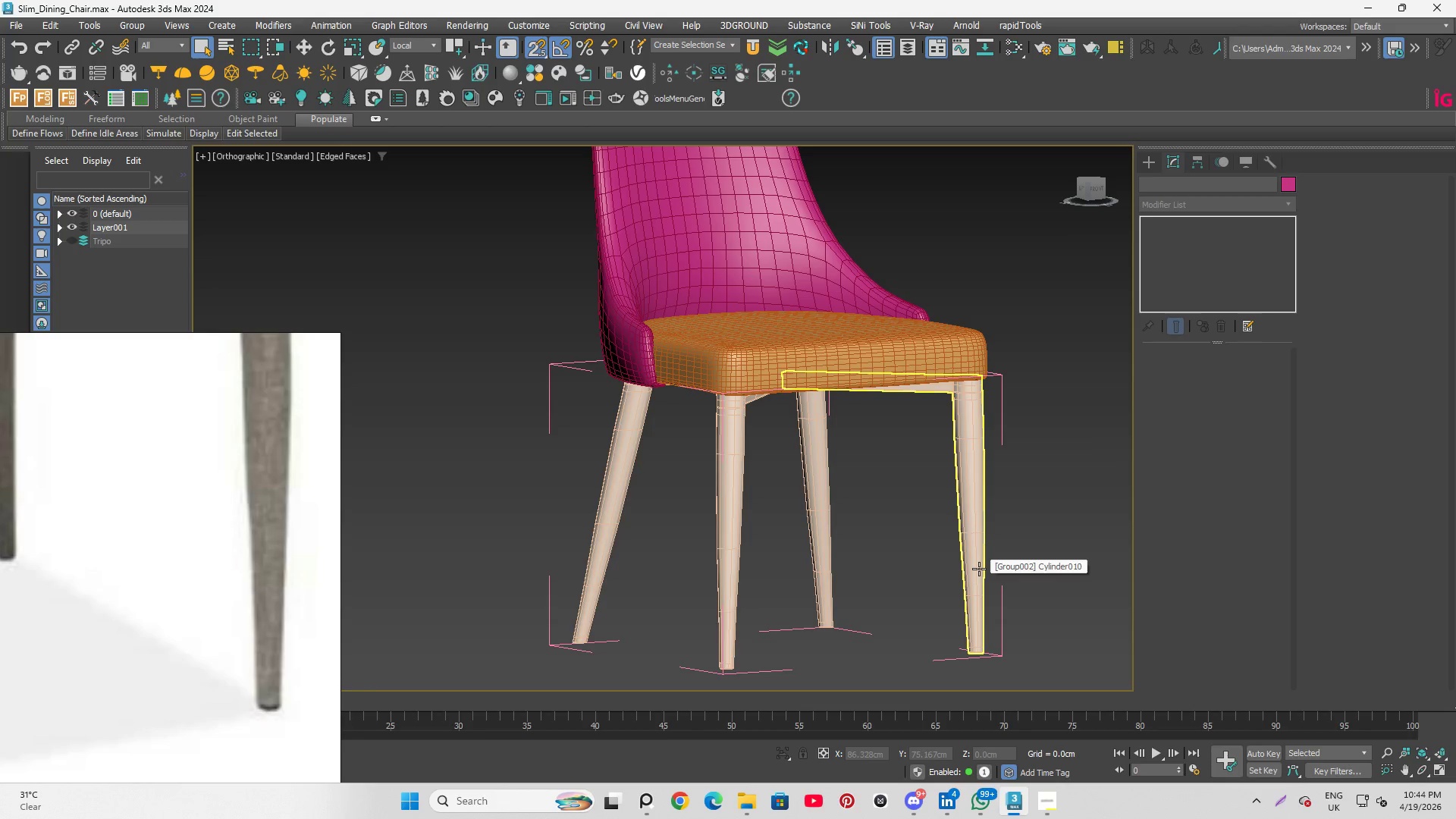 
scroll: coordinate [228, 541], scroll_direction: up, amount: 2.0
 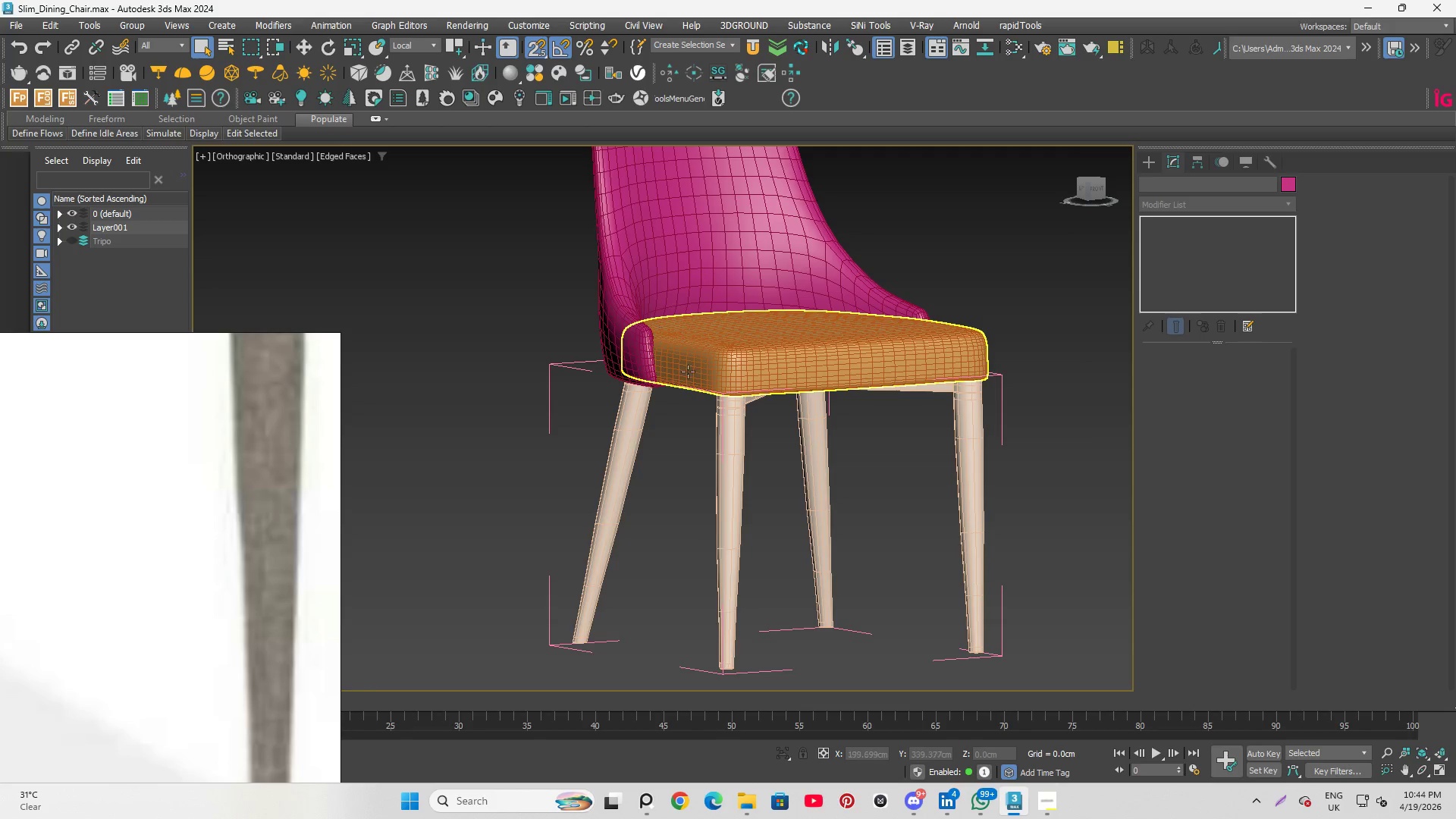 
scroll: coordinate [711, 381], scroll_direction: down, amount: 1.0
 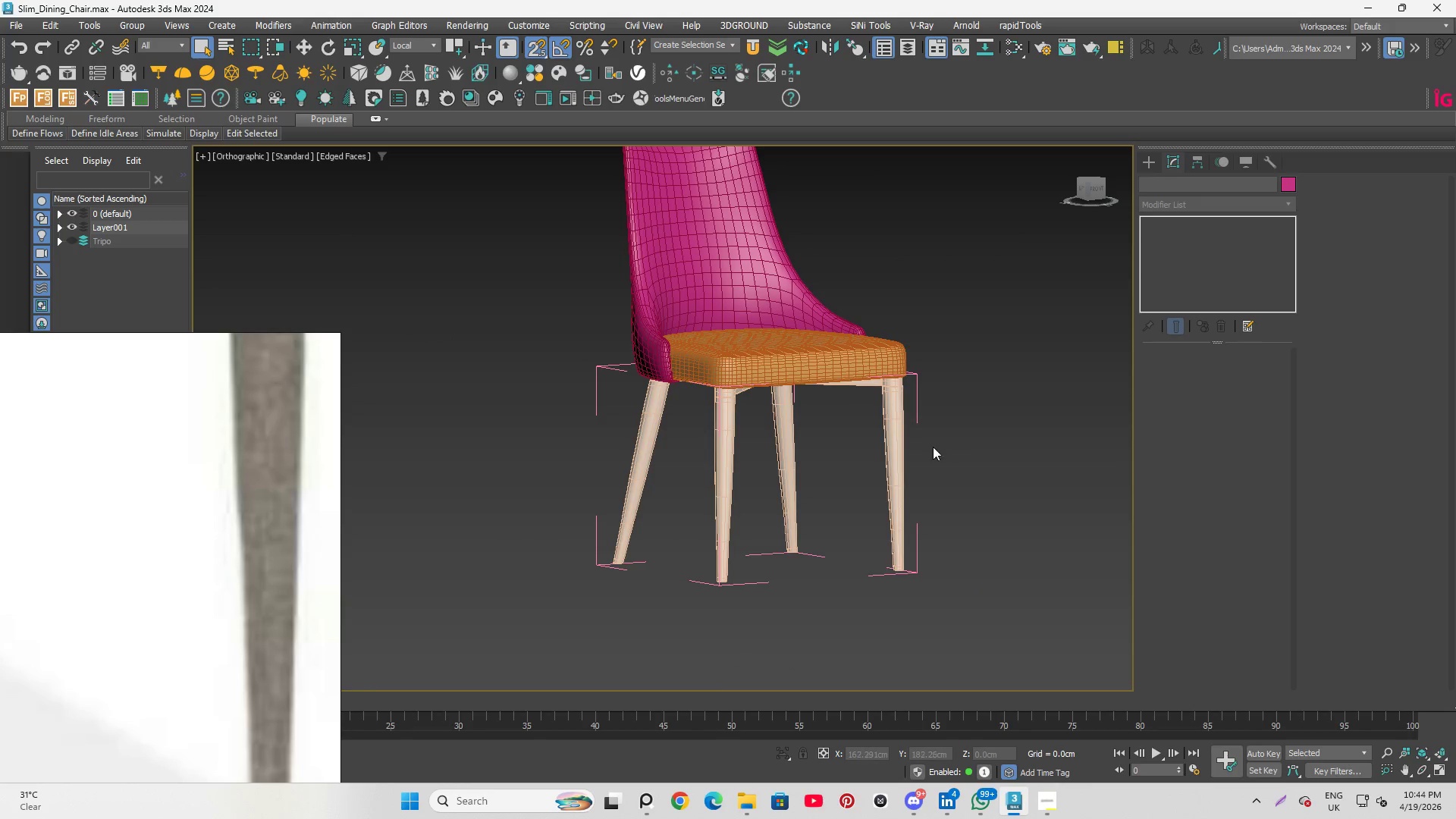 
left_click([918, 391])
 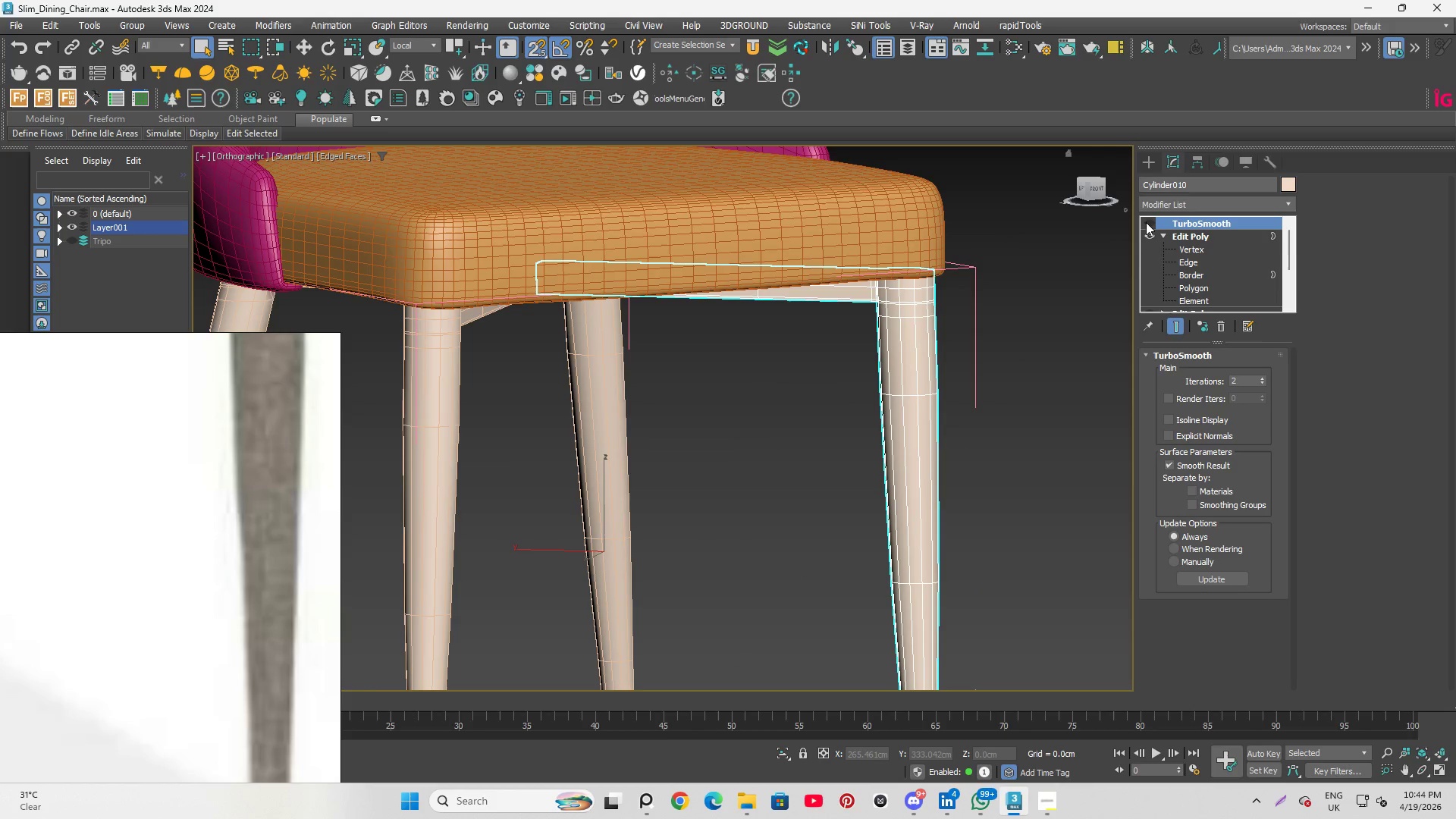 
scroll: coordinate [885, 427], scroll_direction: up, amount: 3.0
 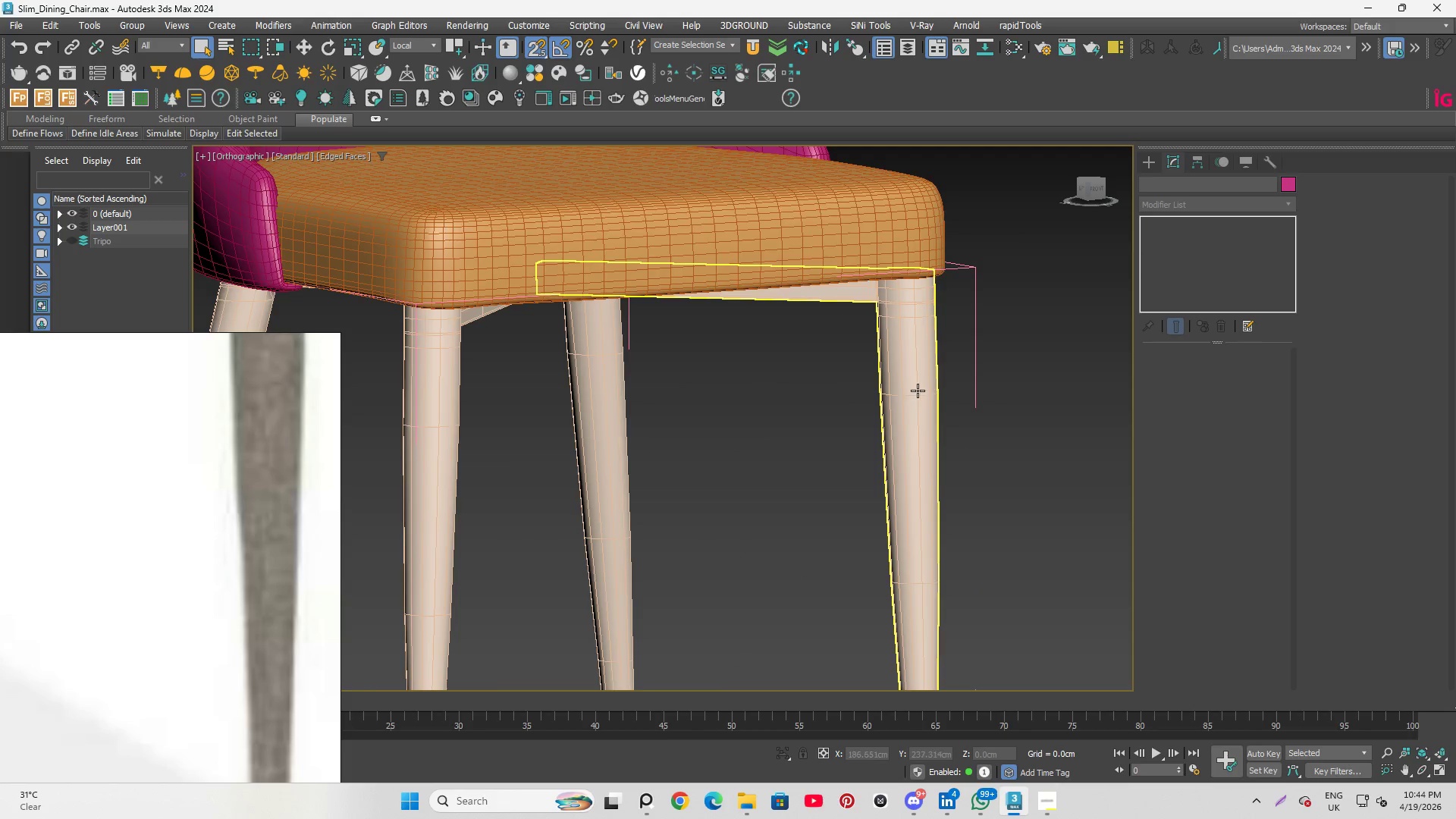 
left_click([1148, 224])
 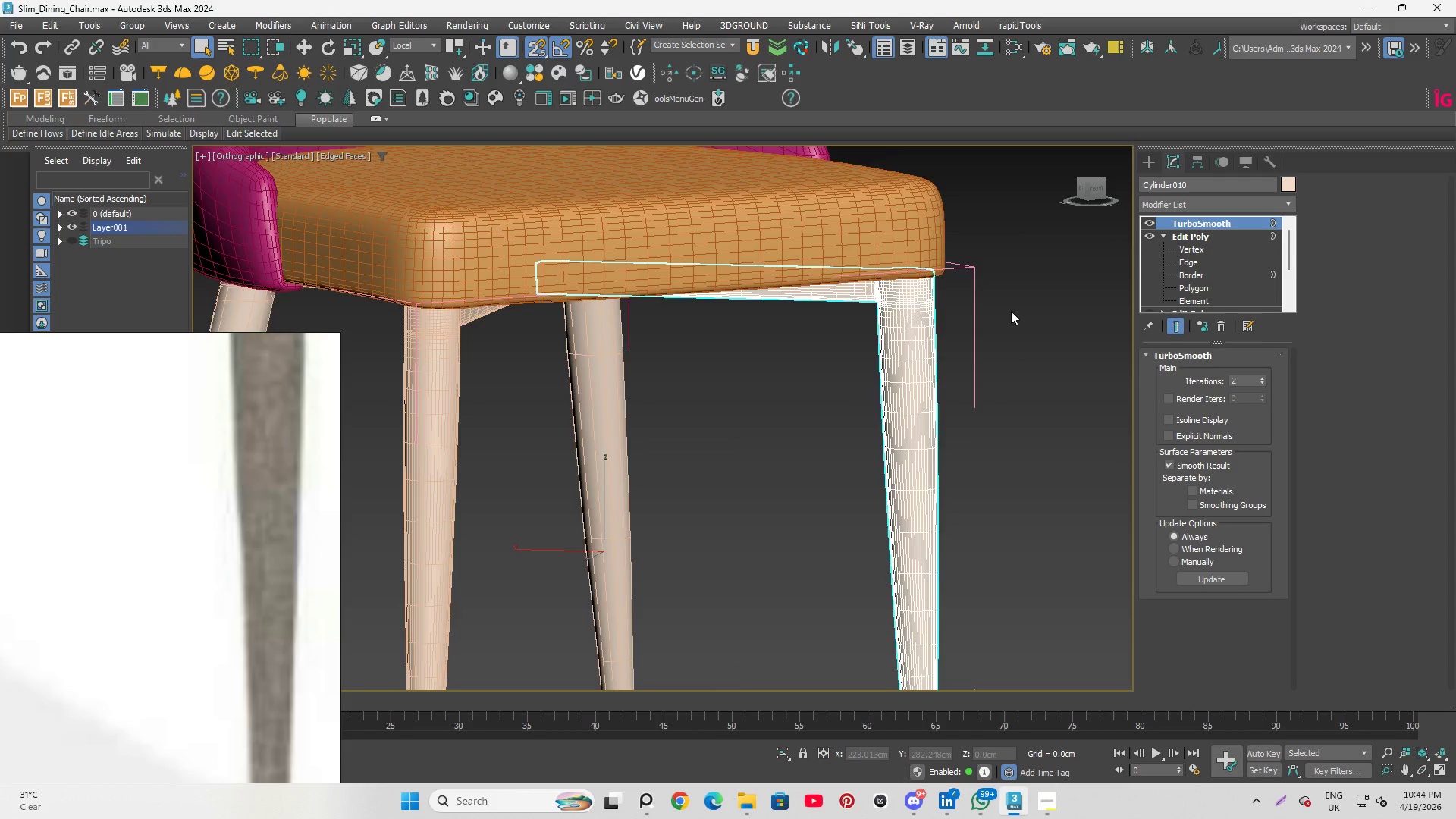 
scroll: coordinate [956, 359], scroll_direction: down, amount: 1.0
 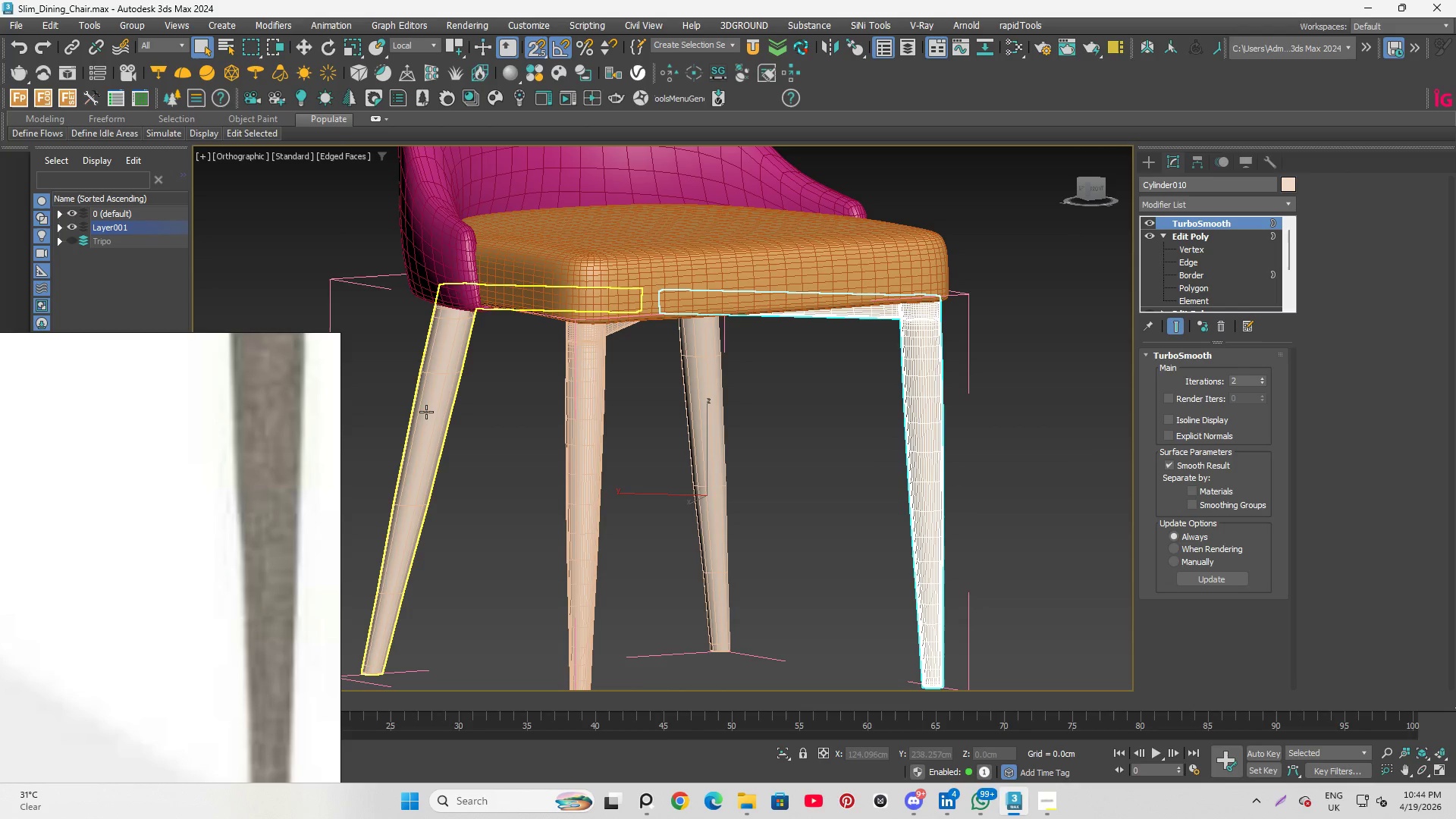 
left_click([436, 411])
 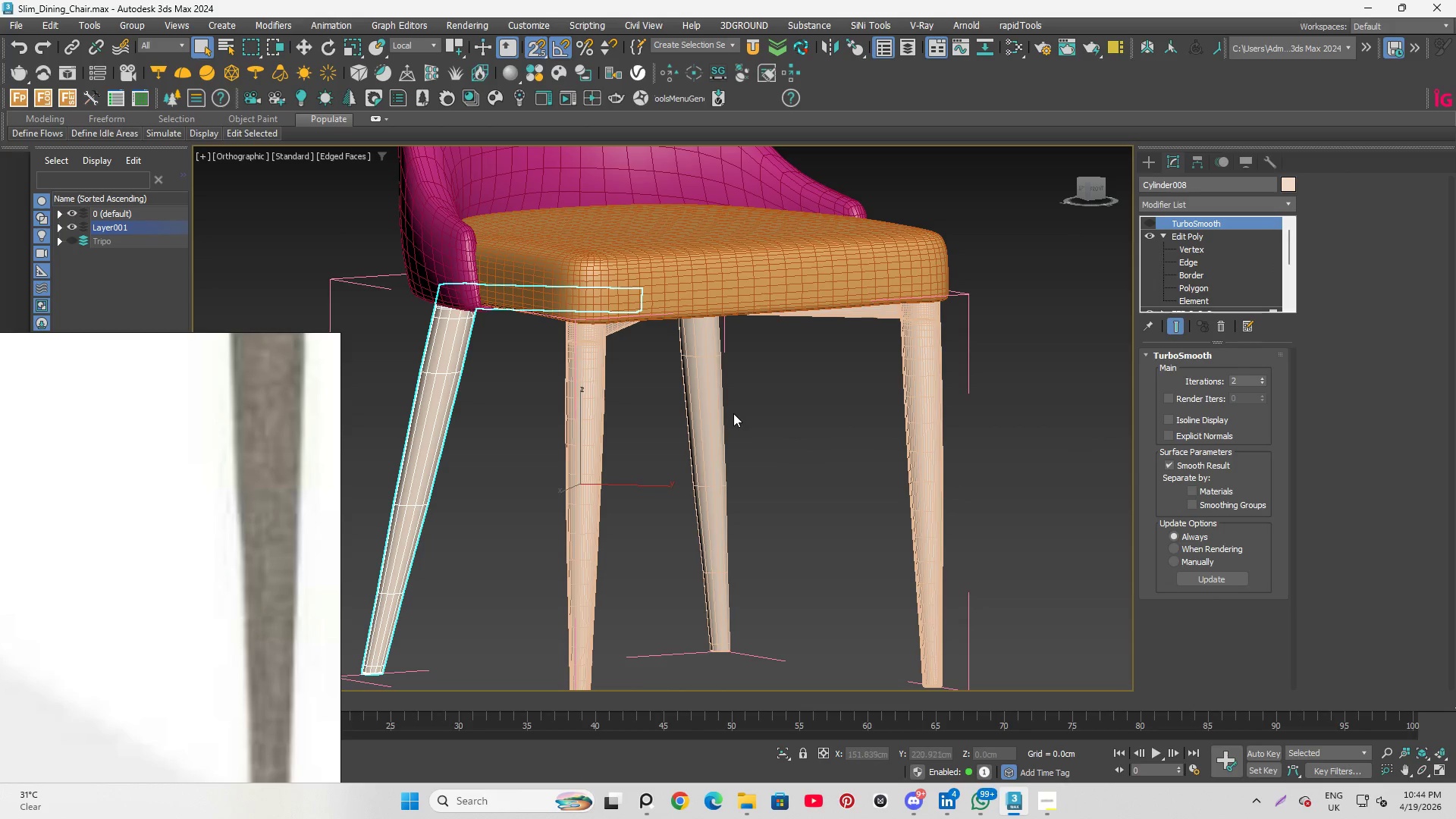 
hold_key(key=ControlLeft, duration=0.58)
left_click([713, 406])
 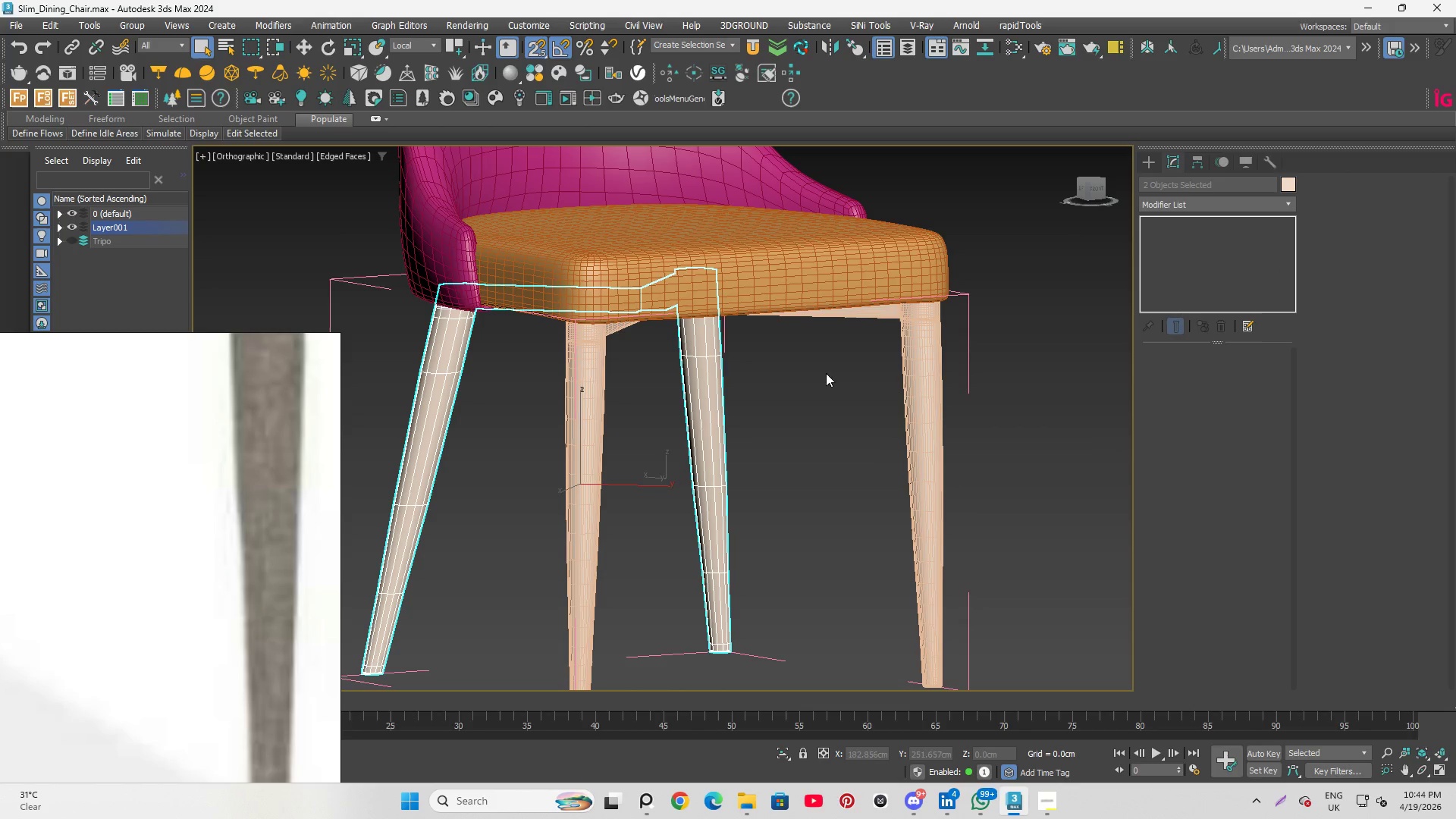 
left_click([706, 391])
 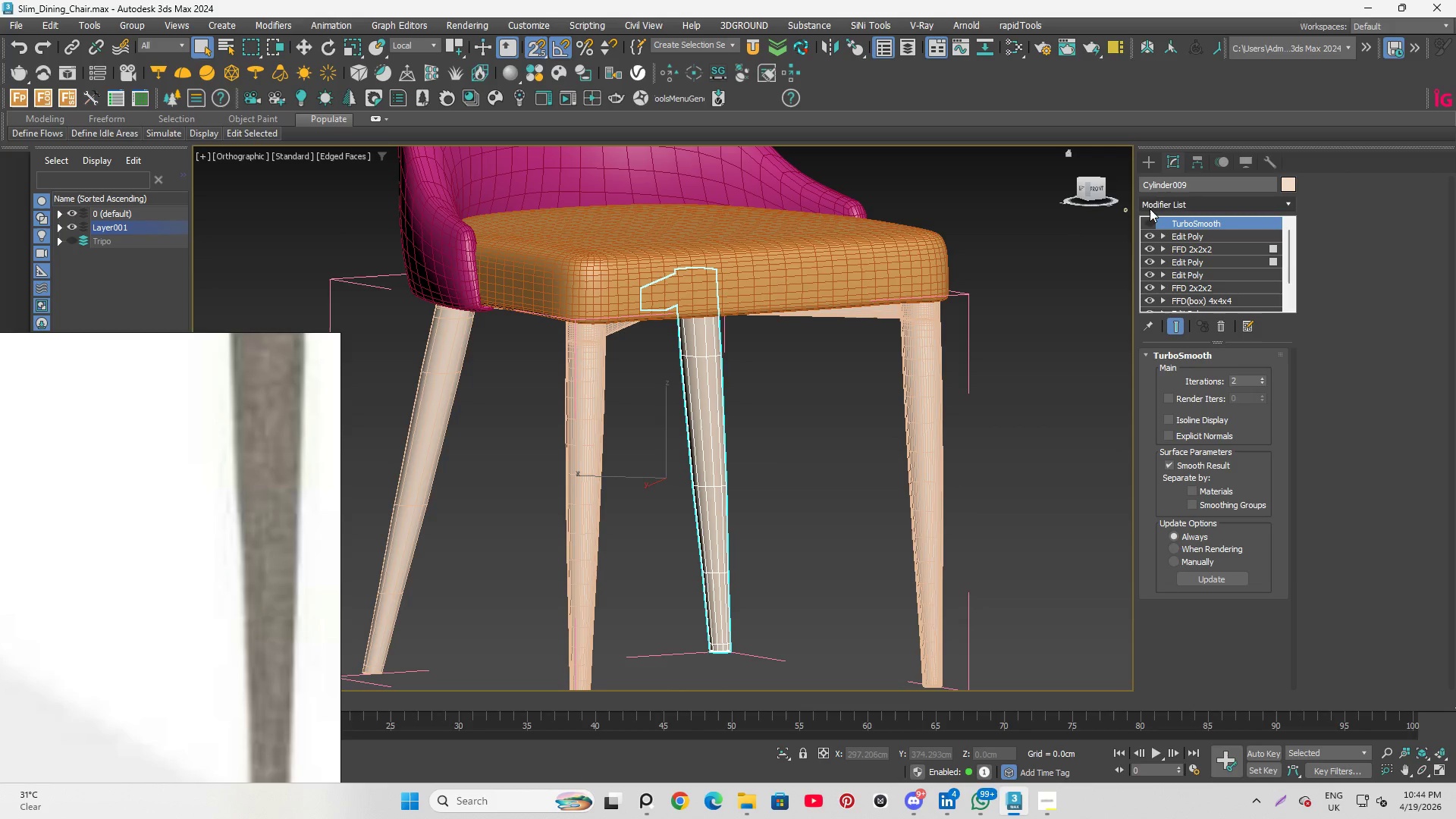 
left_click([1150, 219])
 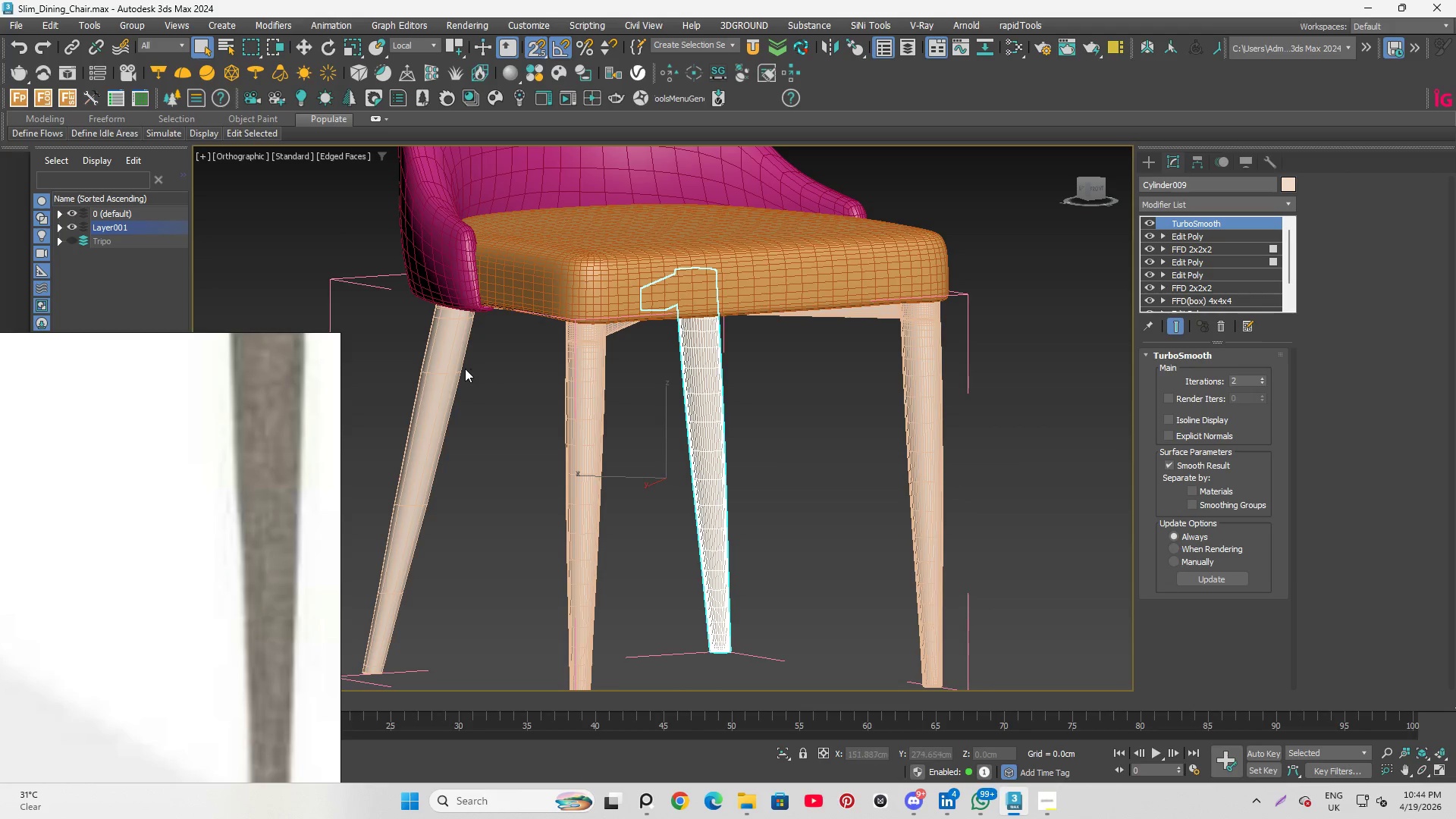 
left_click([448, 365])
 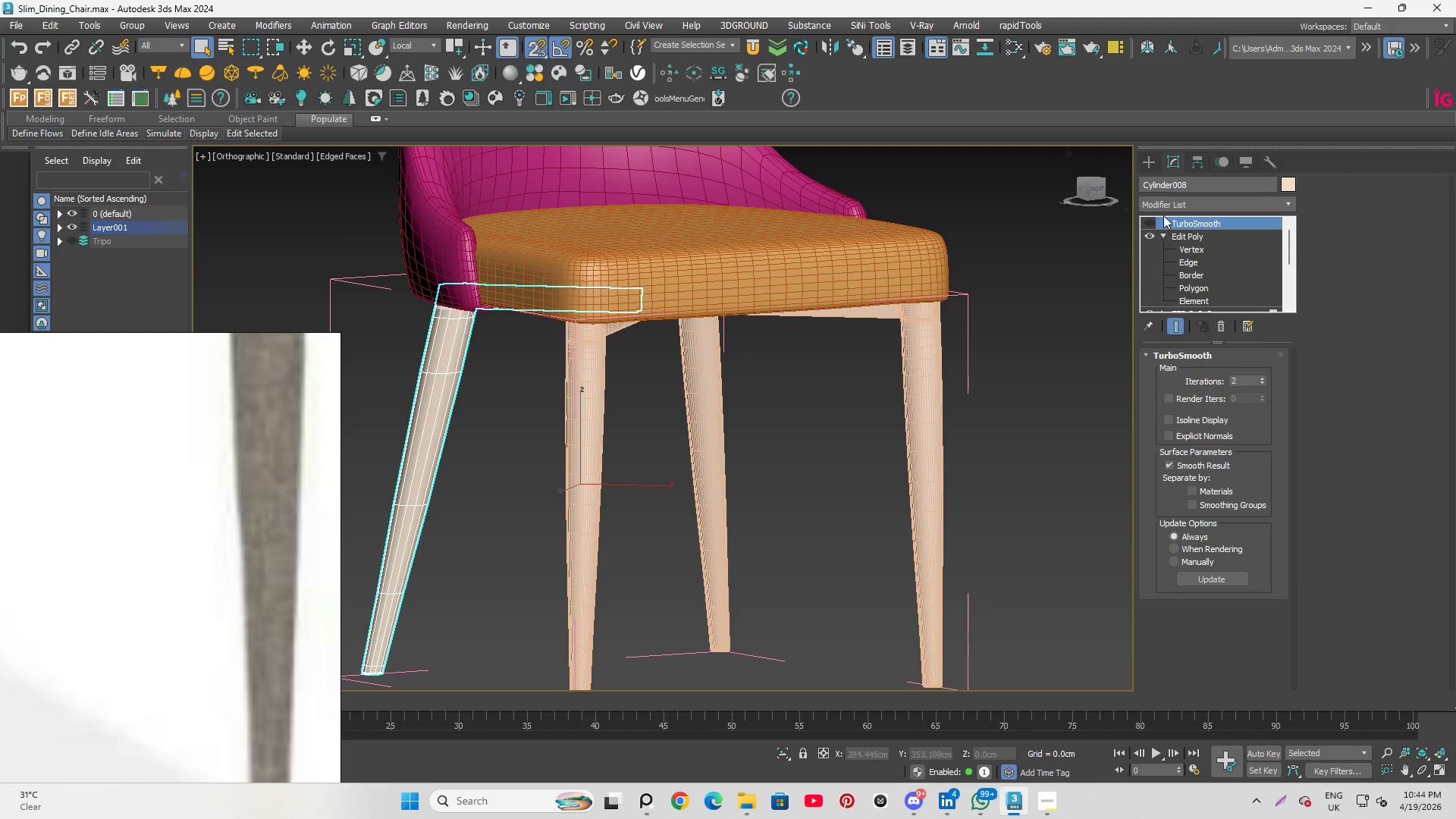 
left_click([1159, 220])
 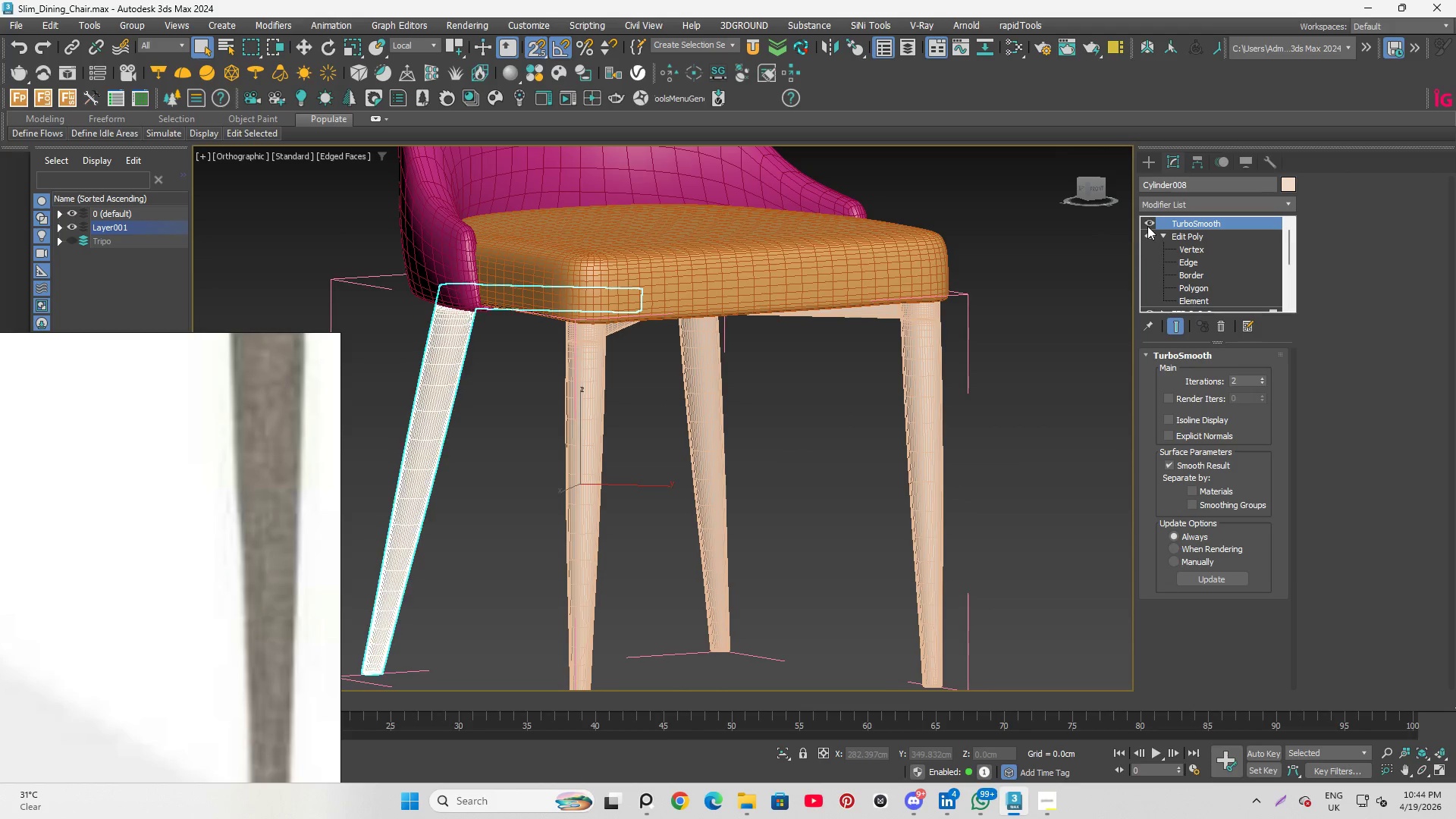 
double_click([1054, 283])
 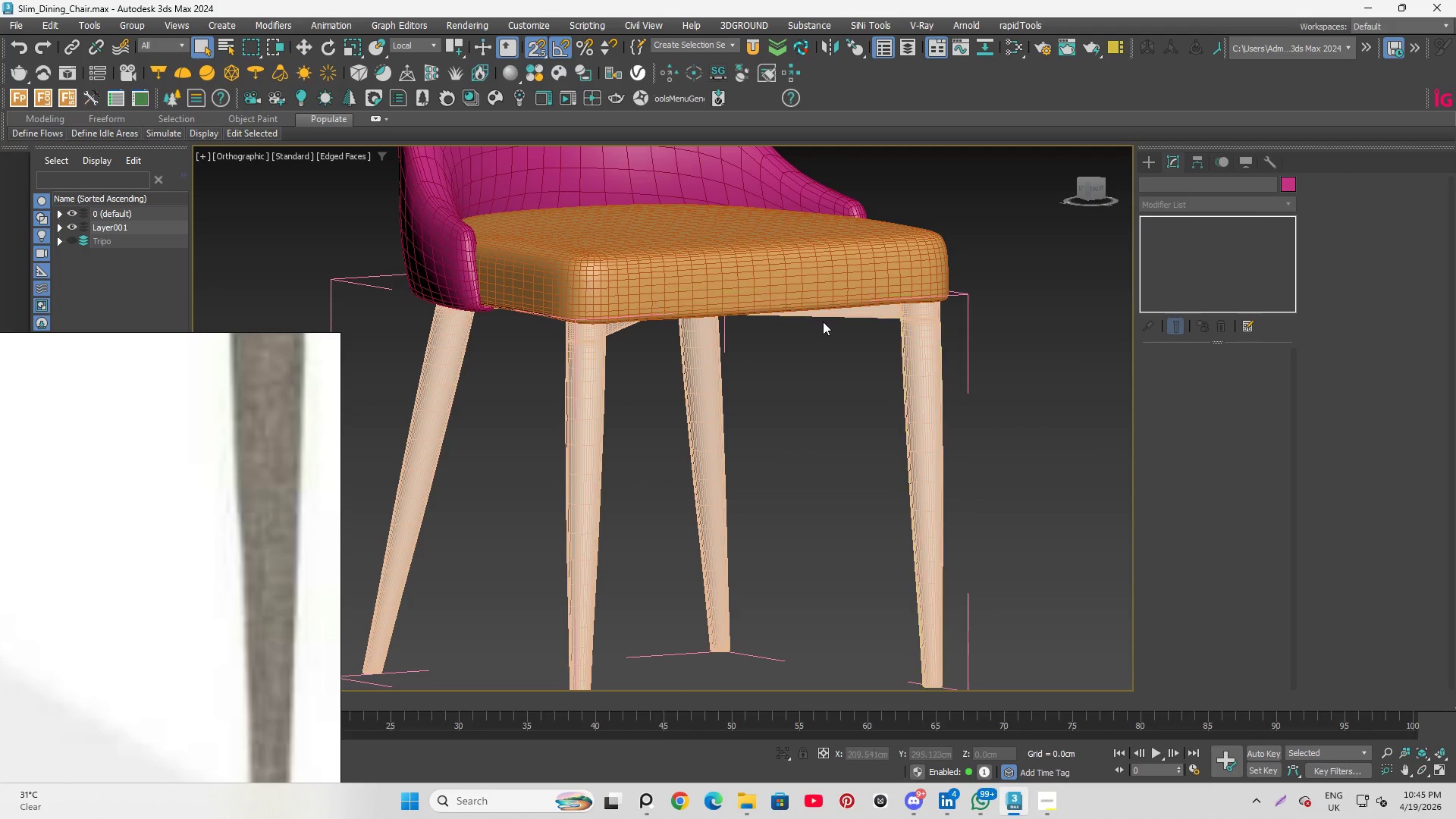 
scroll: coordinate [900, 388], scroll_direction: down, amount: 1.0
 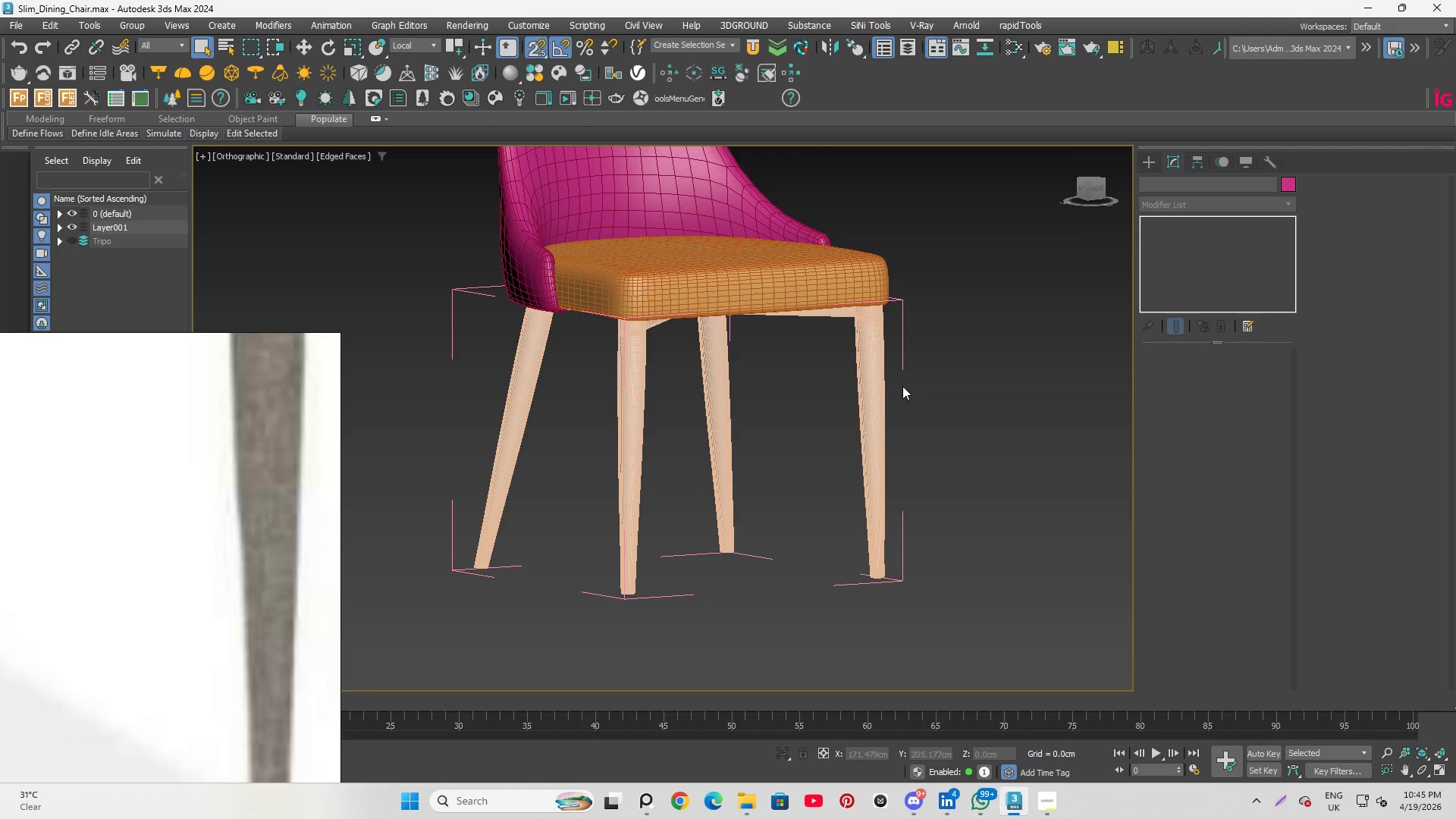 
key(F4)
 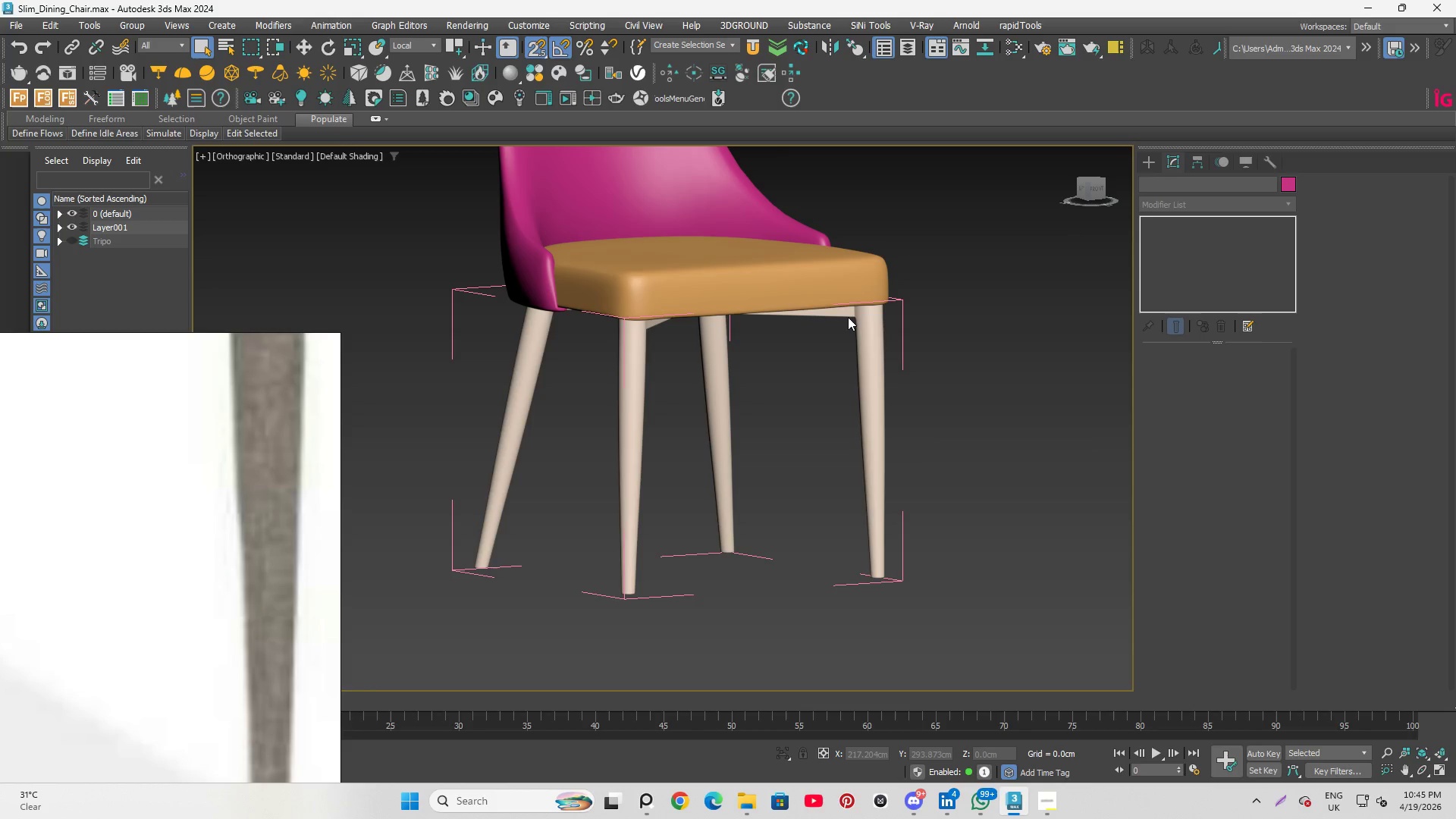 
scroll: coordinate [971, 343], scroll_direction: up, amount: 6.0
 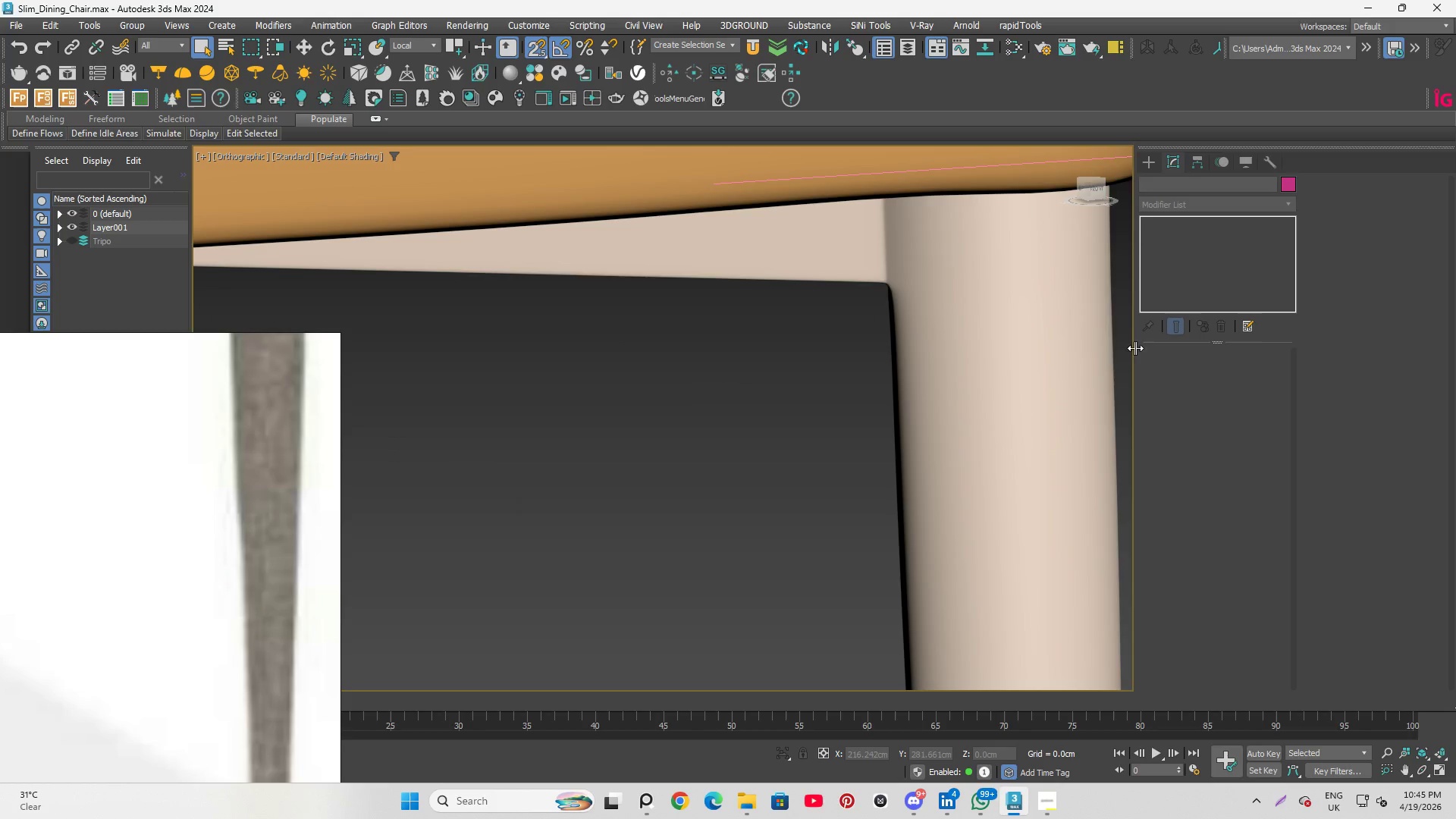 
scroll: coordinate [728, 549], scroll_direction: down, amount: 14.0
 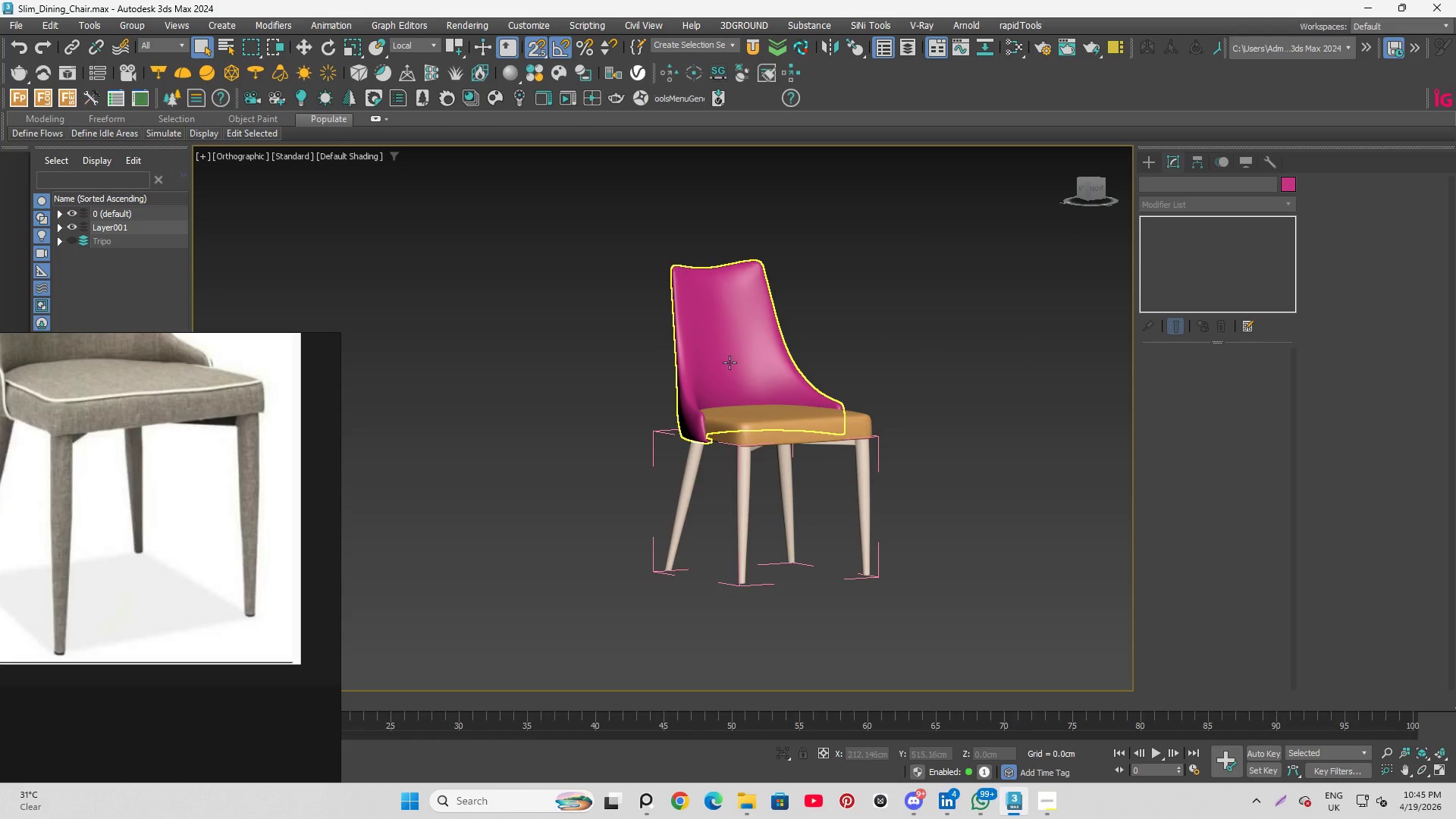 
scroll: coordinate [23, 413], scroll_direction: up, amount: 5.0
 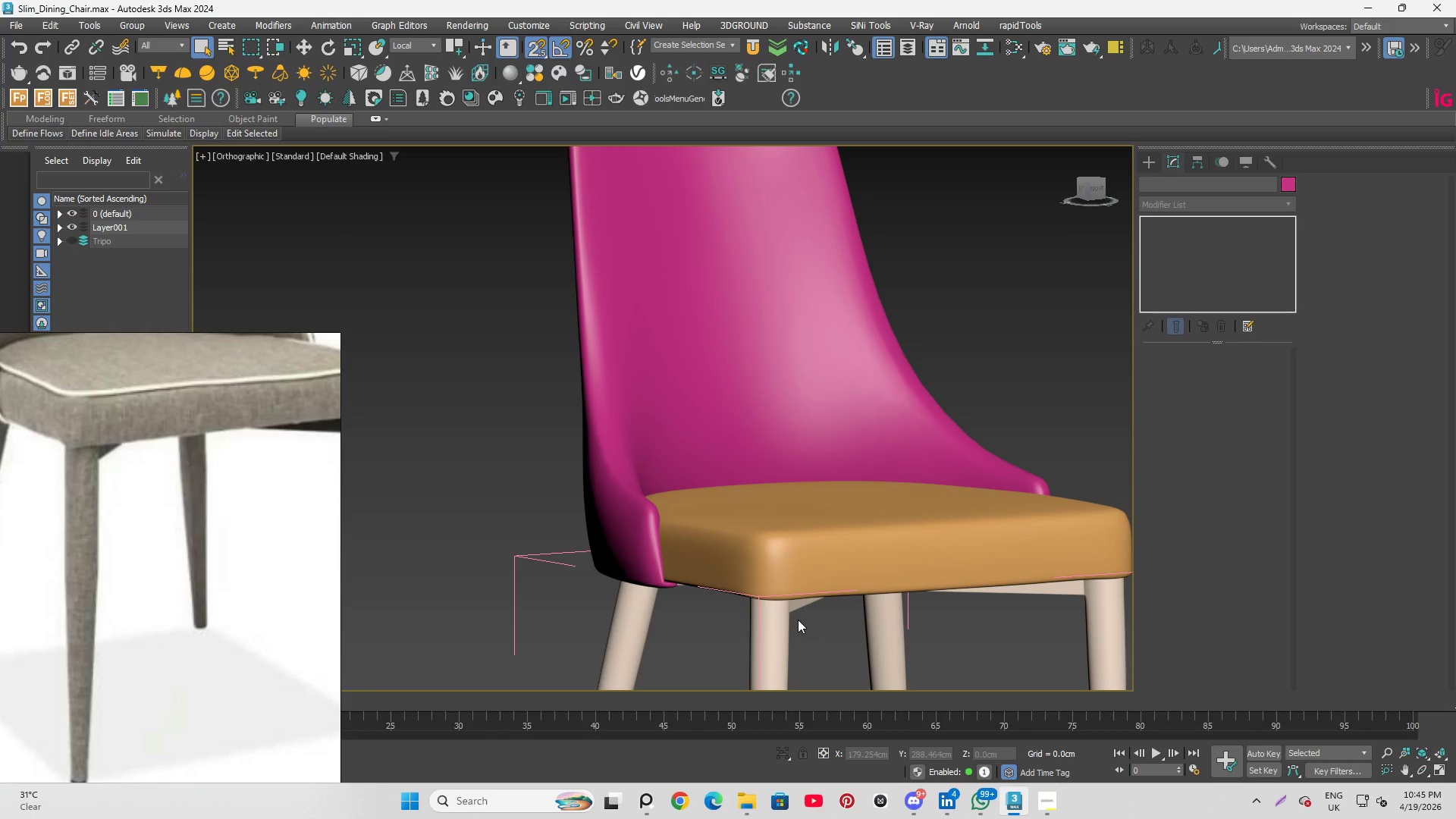 
left_click([767, 517])
 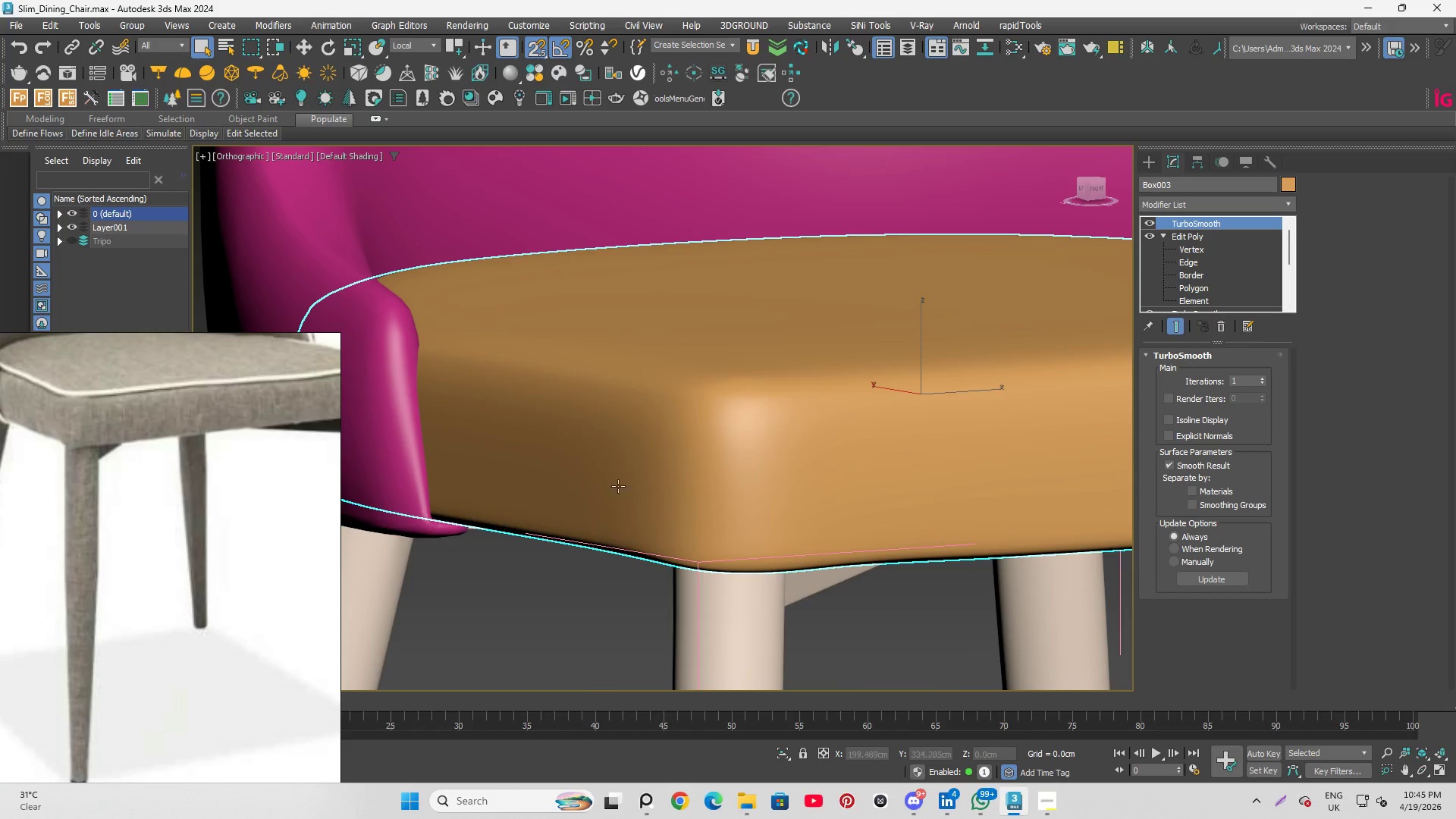 
scroll: coordinate [792, 612], scroll_direction: up, amount: 3.0
 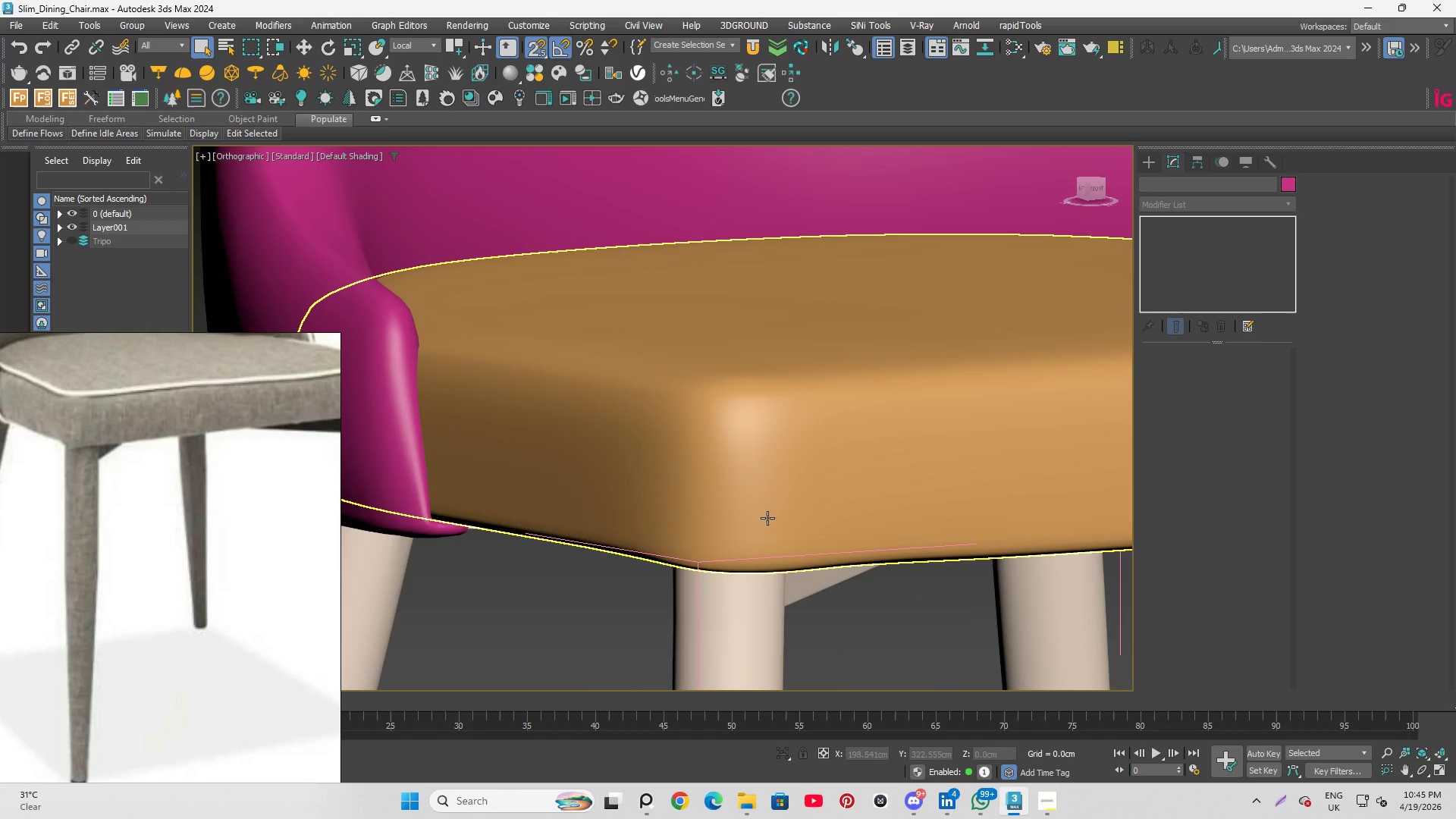 
hold_key(key=AltLeft, duration=5.06)
 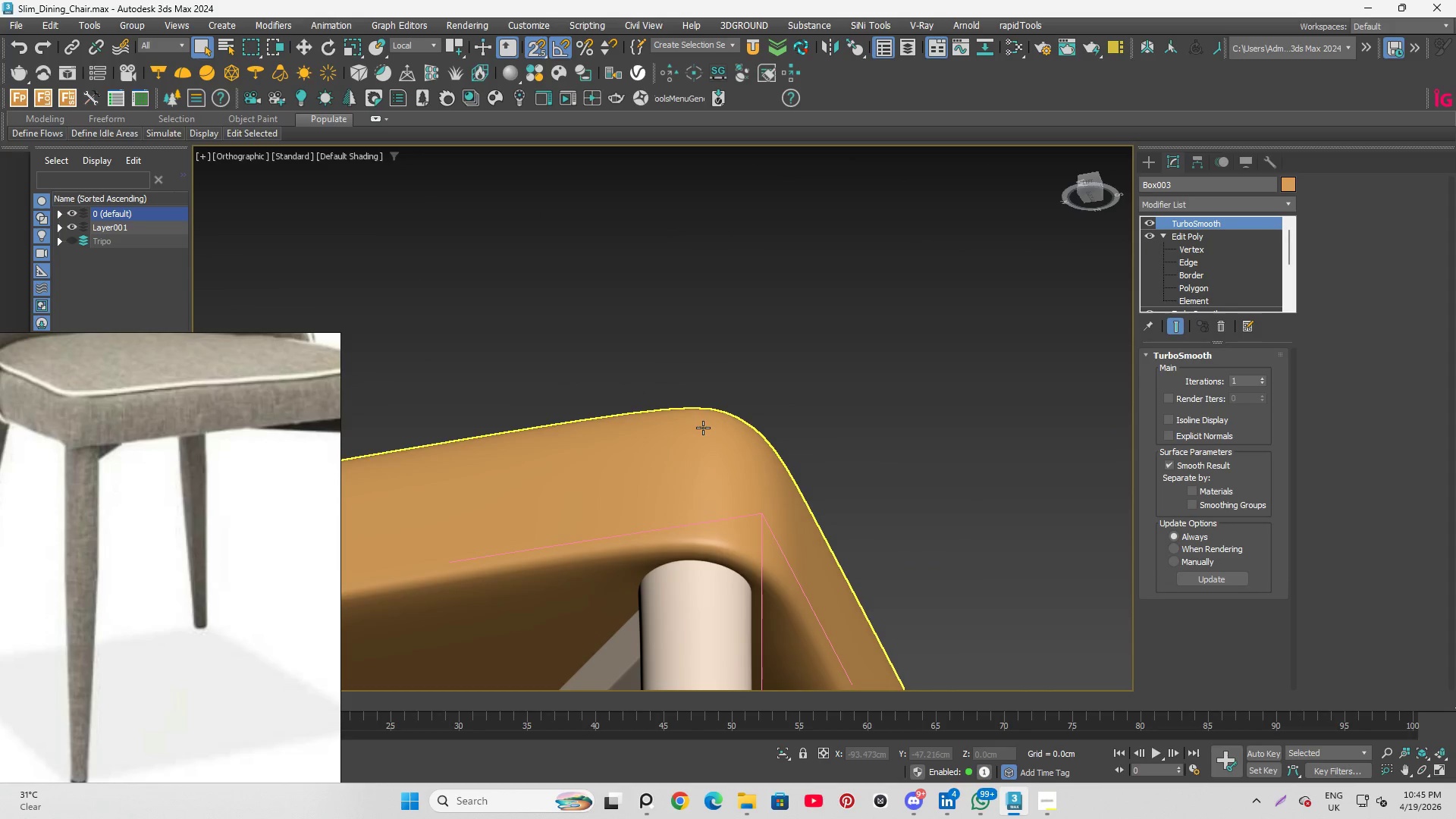 
hold_key(key=AltLeft, duration=4.11)
 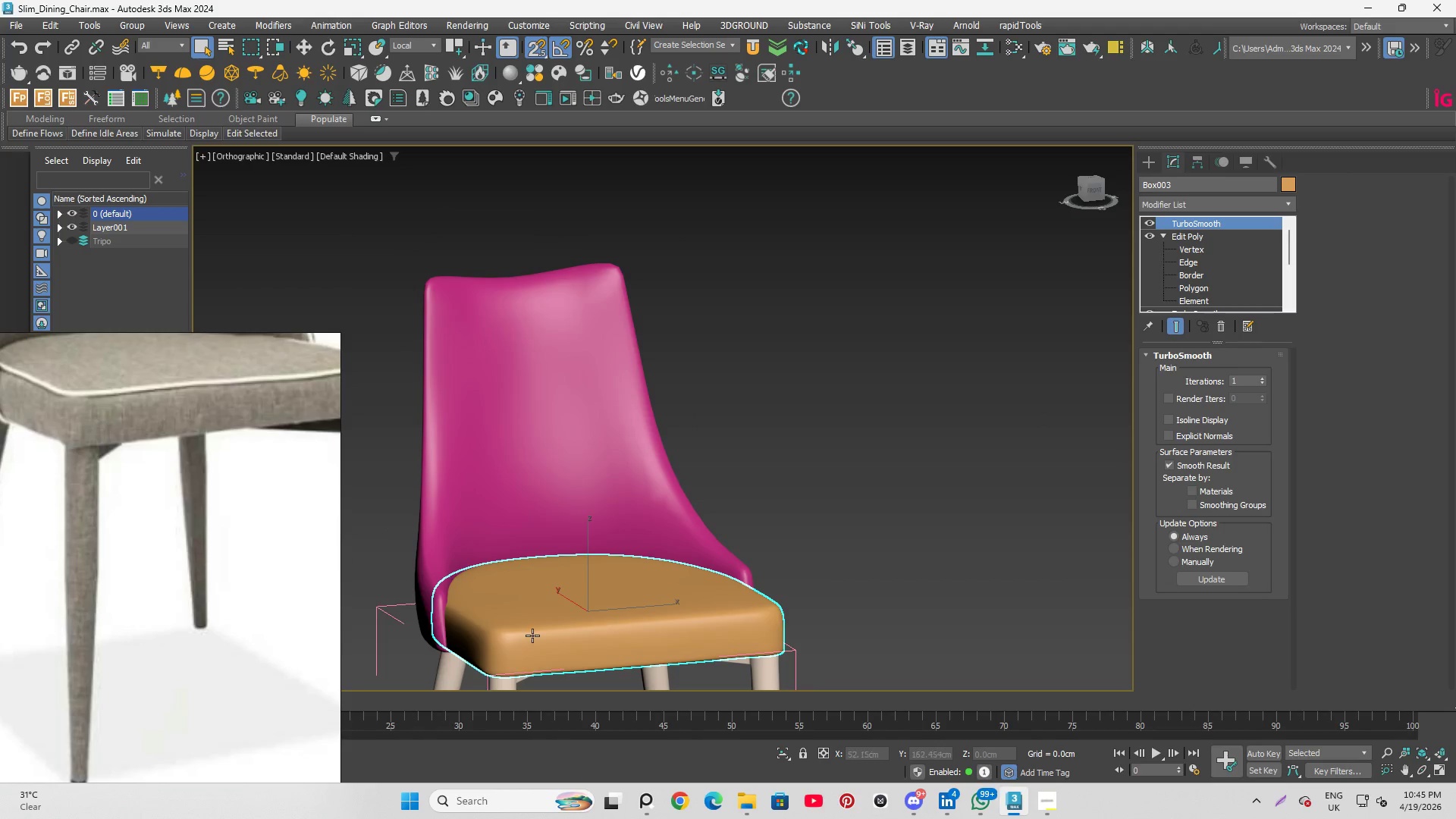 
scroll: coordinate [704, 434], scroll_direction: down, amount: 4.0
 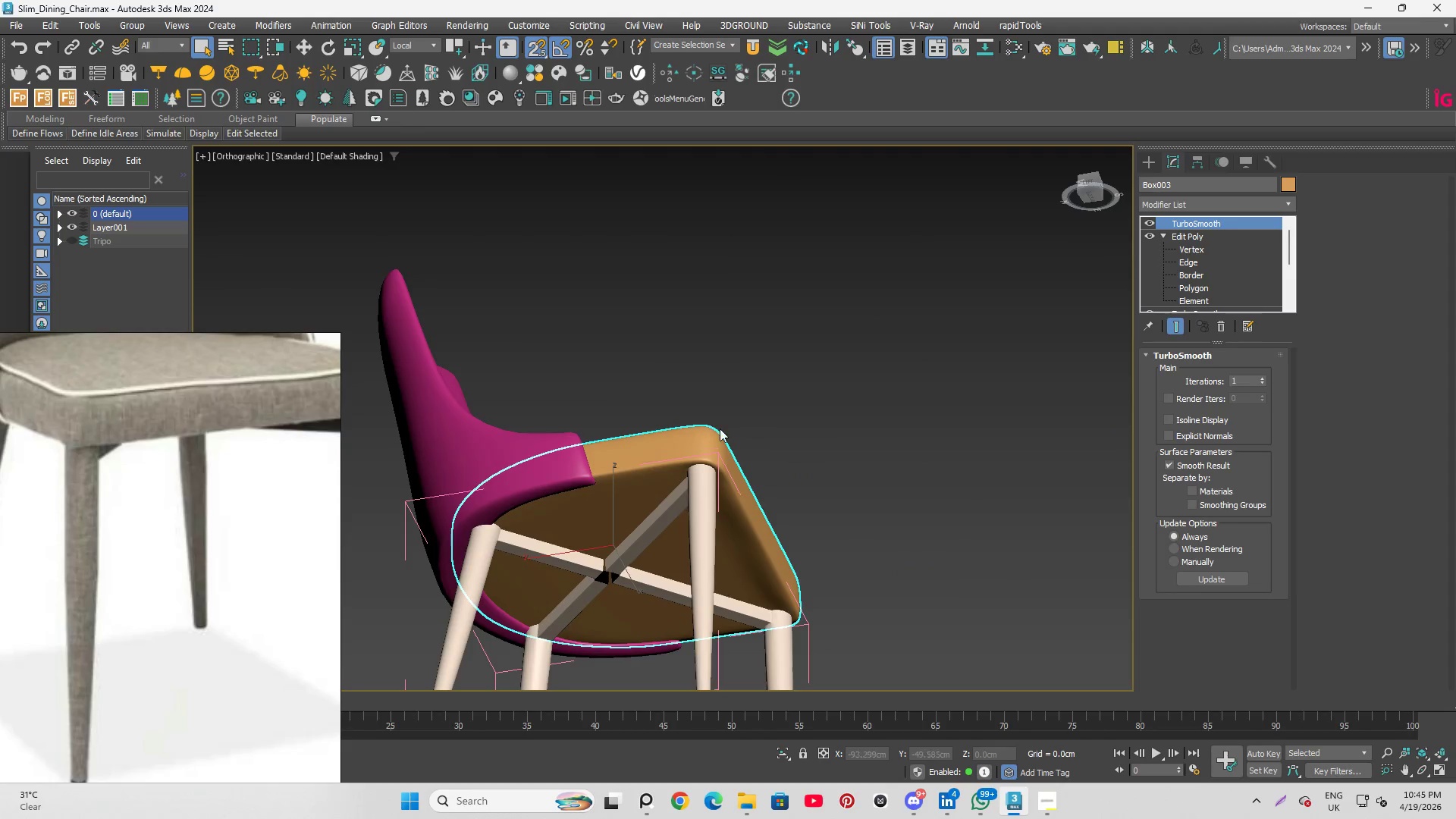 
left_click([534, 632])
 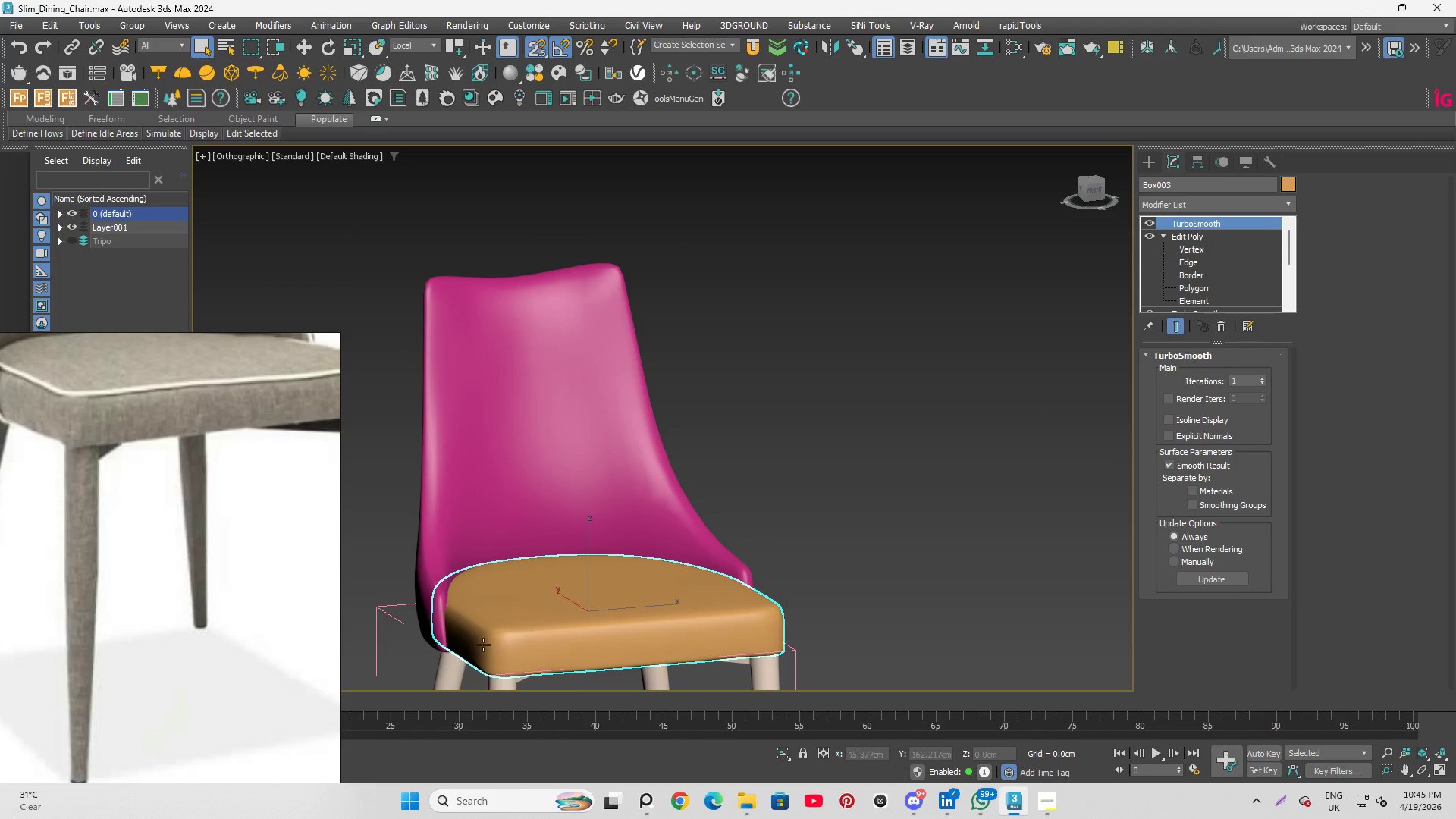 
scroll: coordinate [654, 514], scroll_direction: up, amount: 2.0
 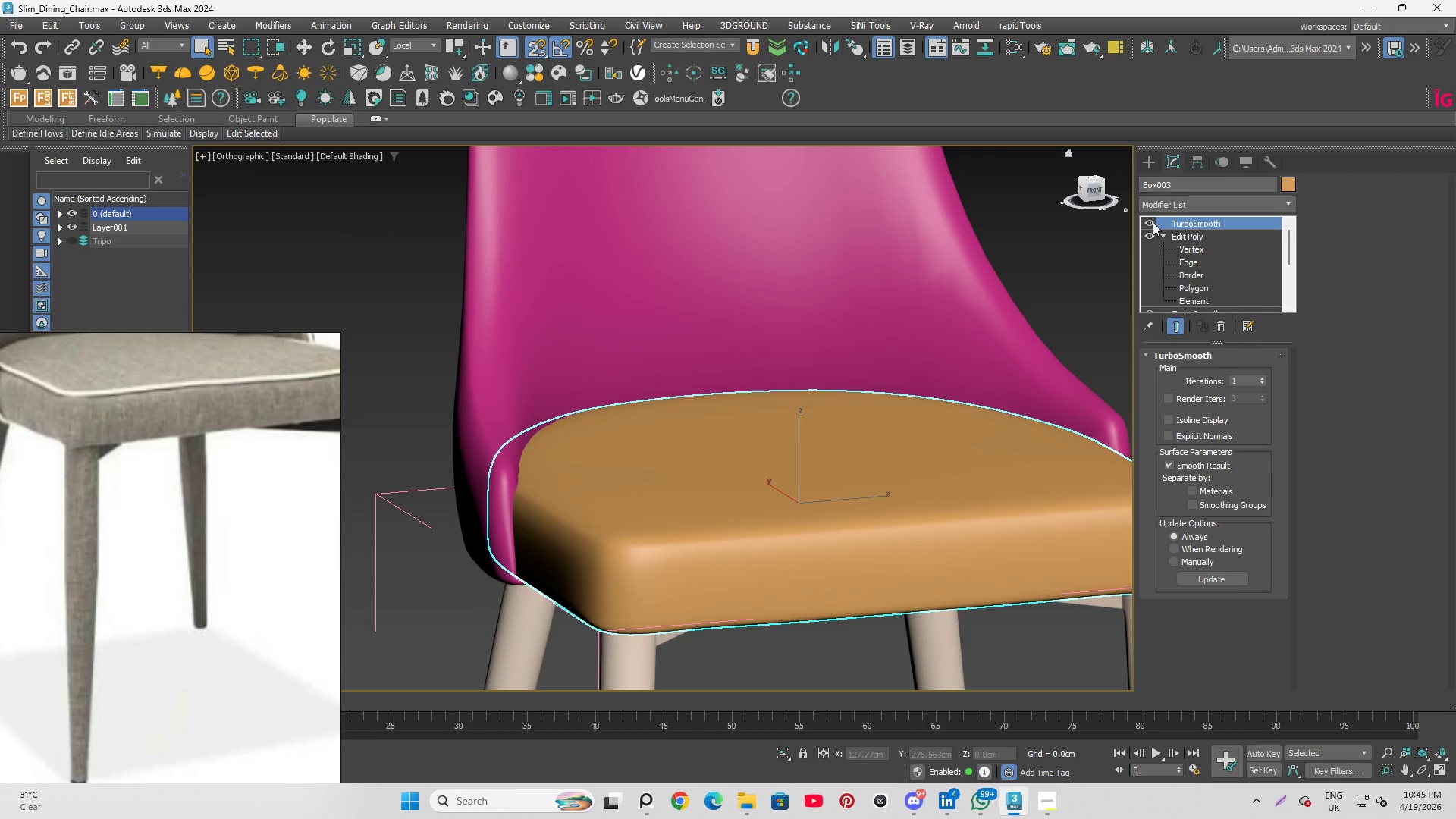 
double_click([1153, 222])
 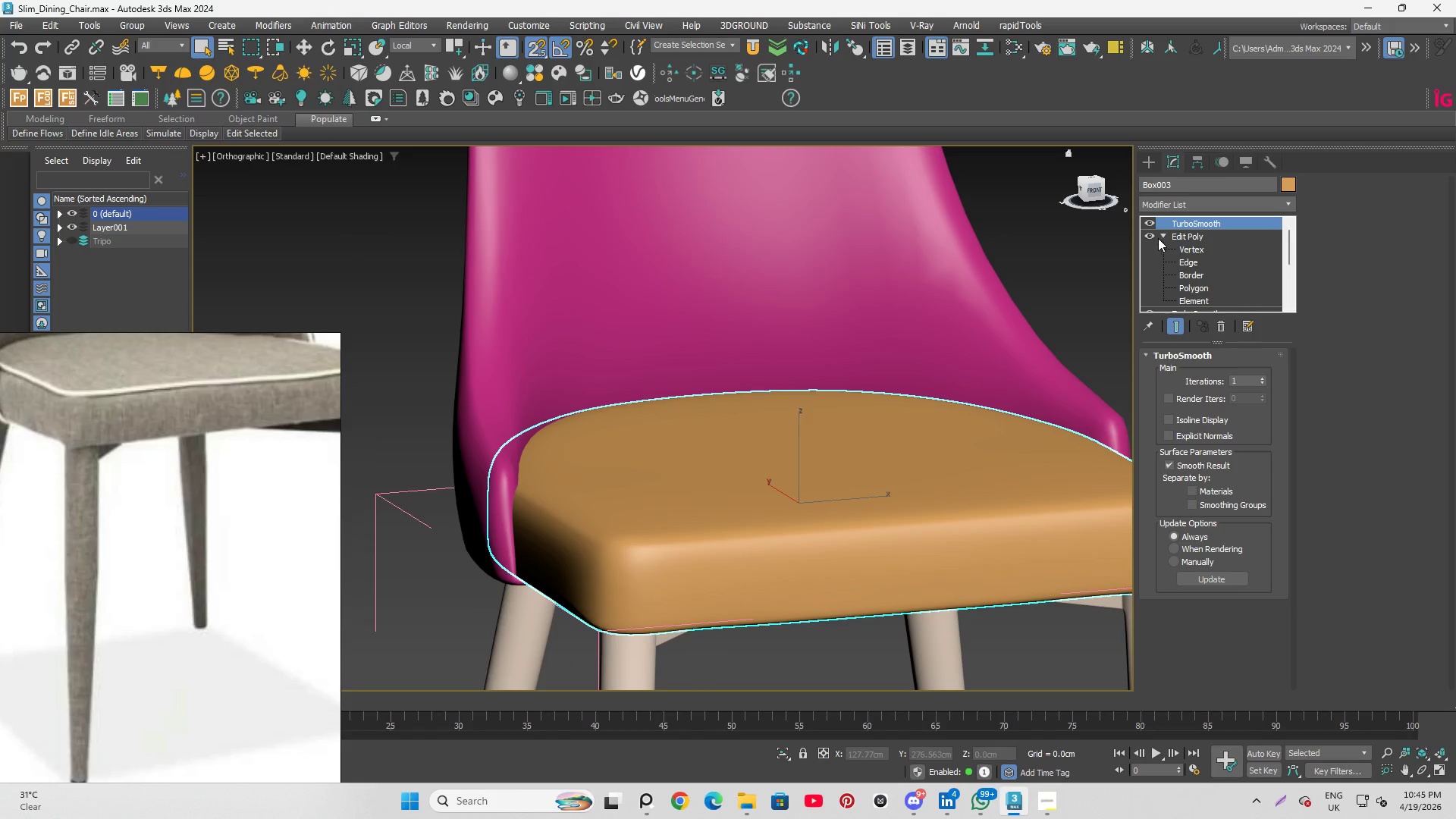 
left_click([1162, 235])
 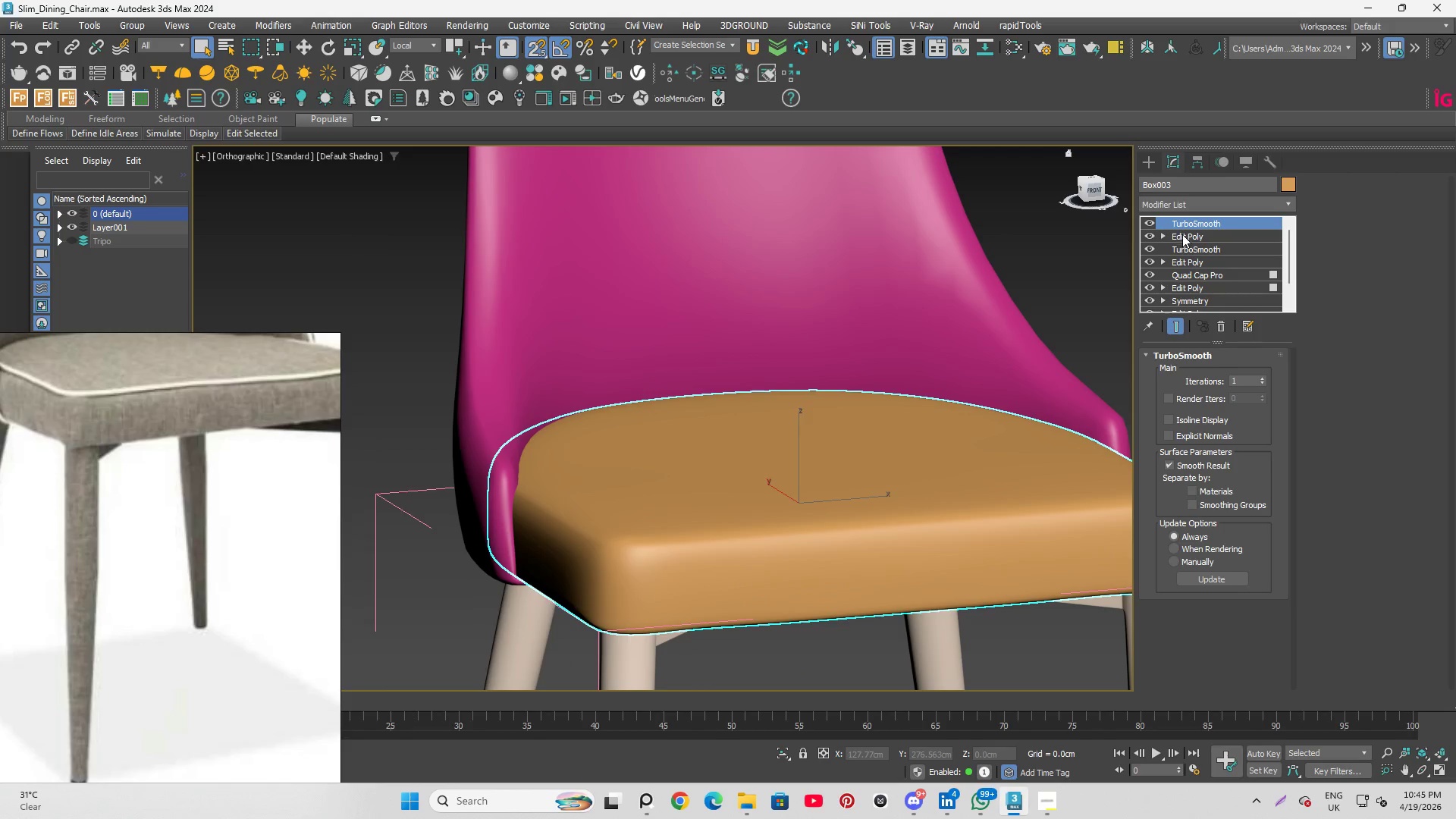 
double_click([1182, 234])
 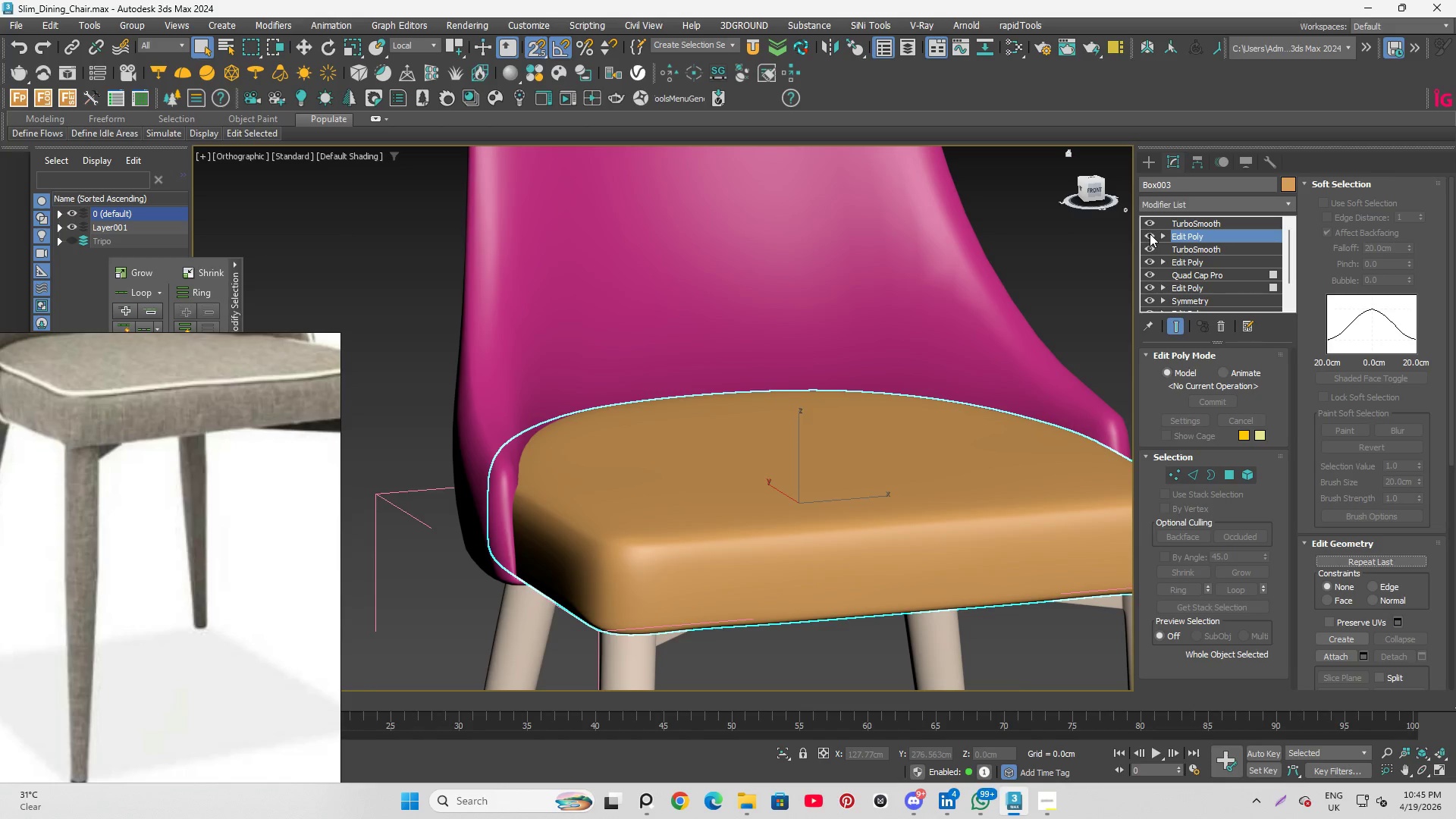 
key(F4)
 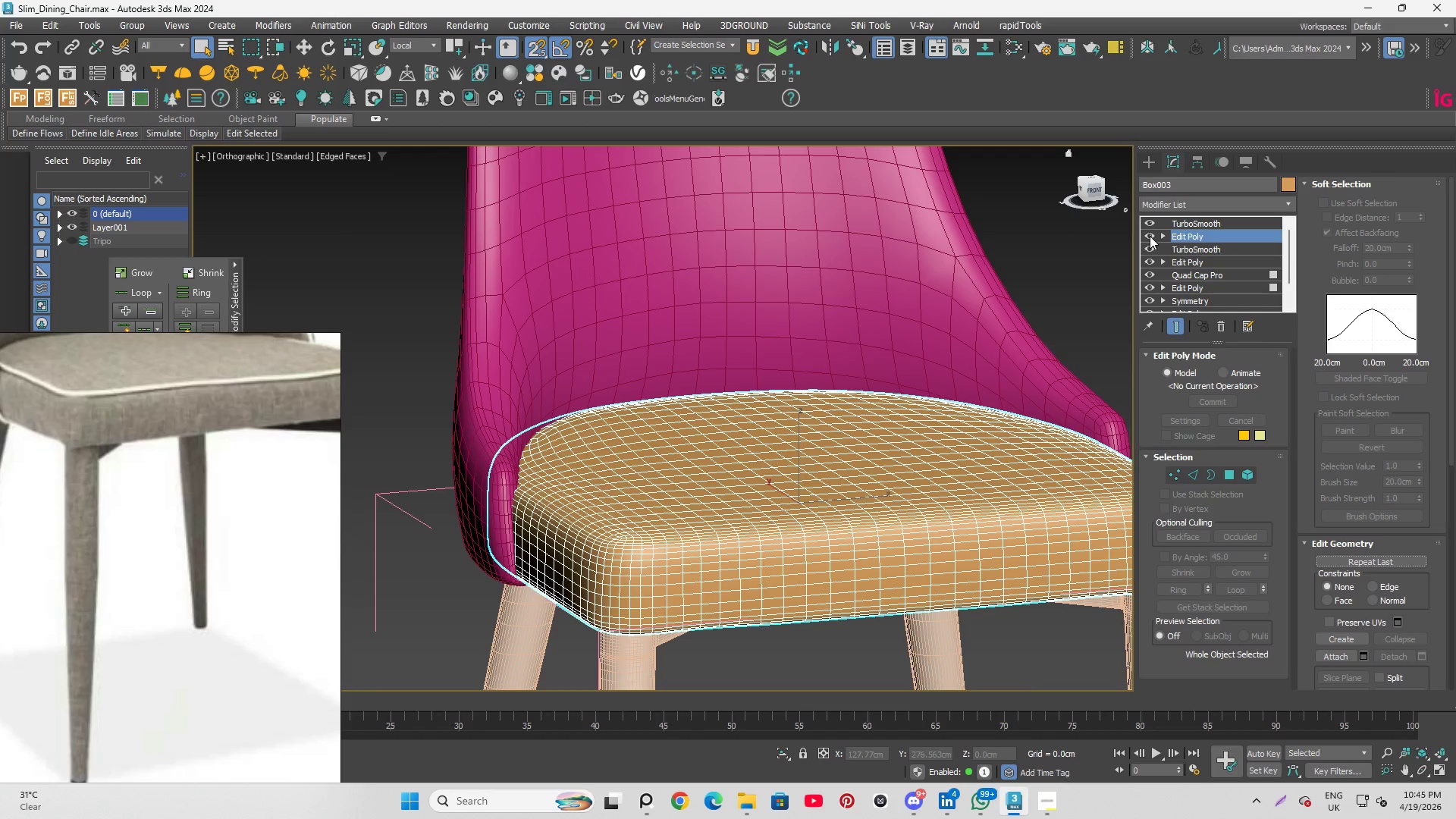 
left_click([1148, 235])
 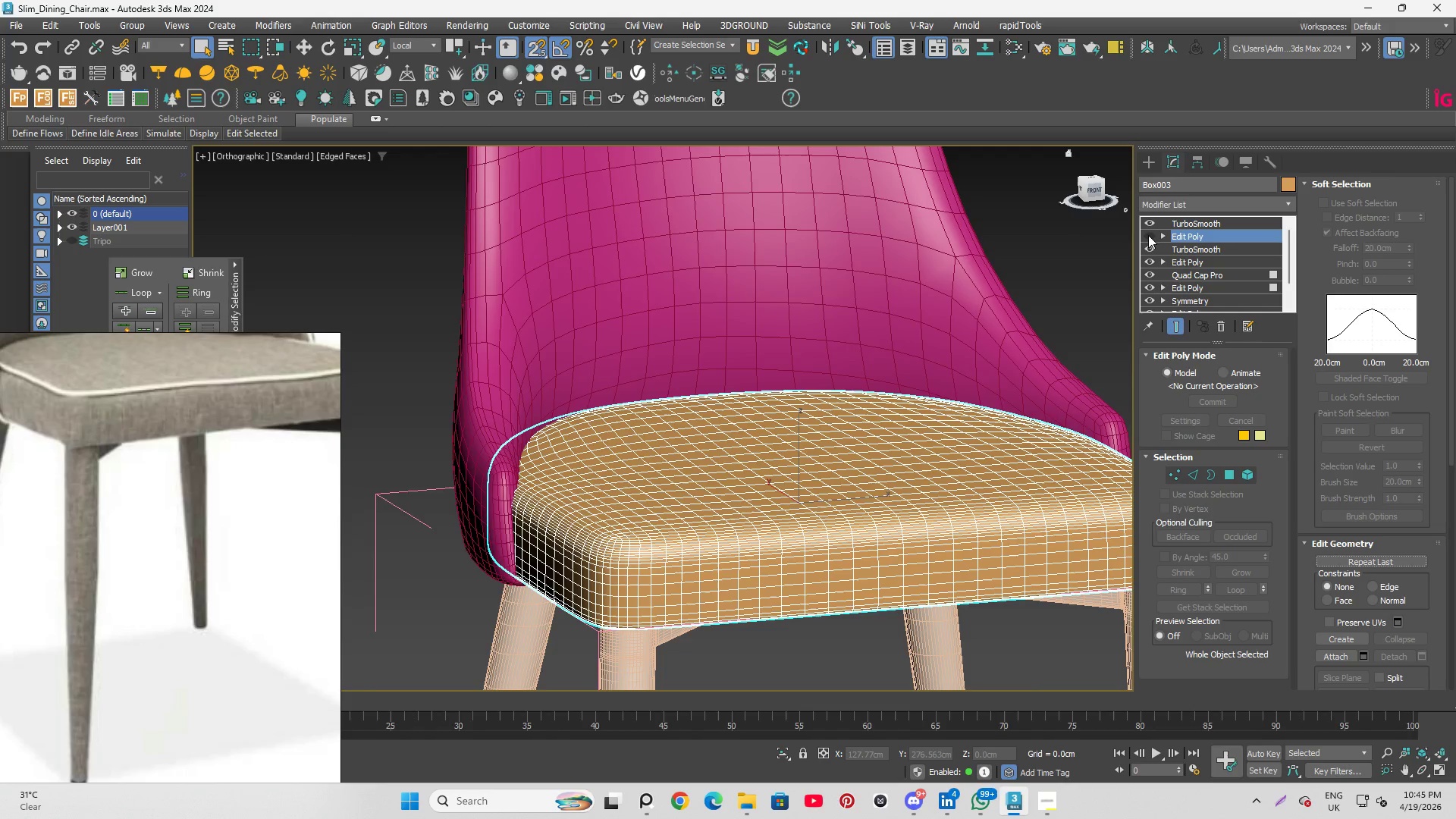 
left_click([1148, 235])
 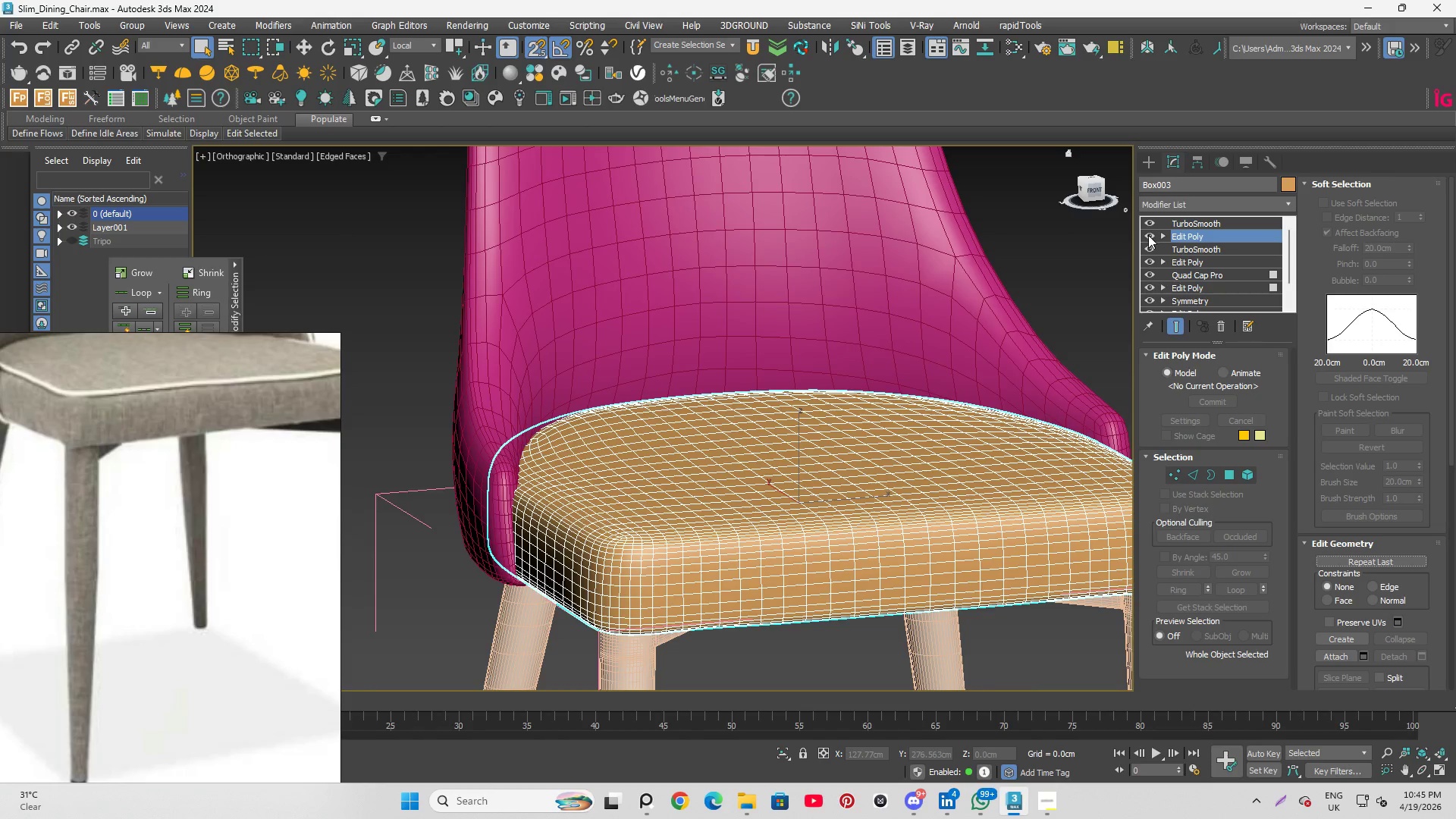 
left_click([1148, 235])
 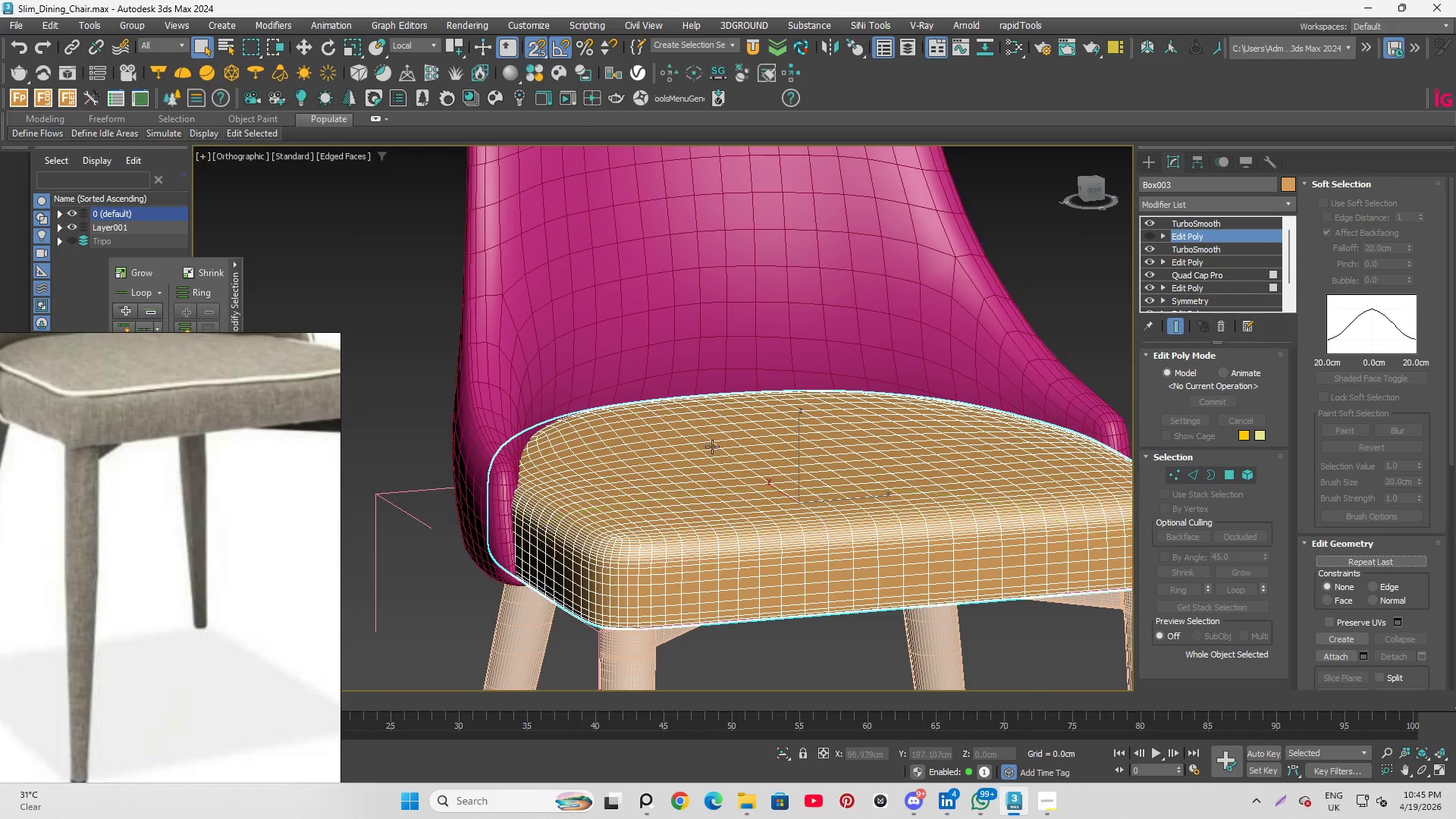 
hold_key(key=AltLeft, duration=1.61)
 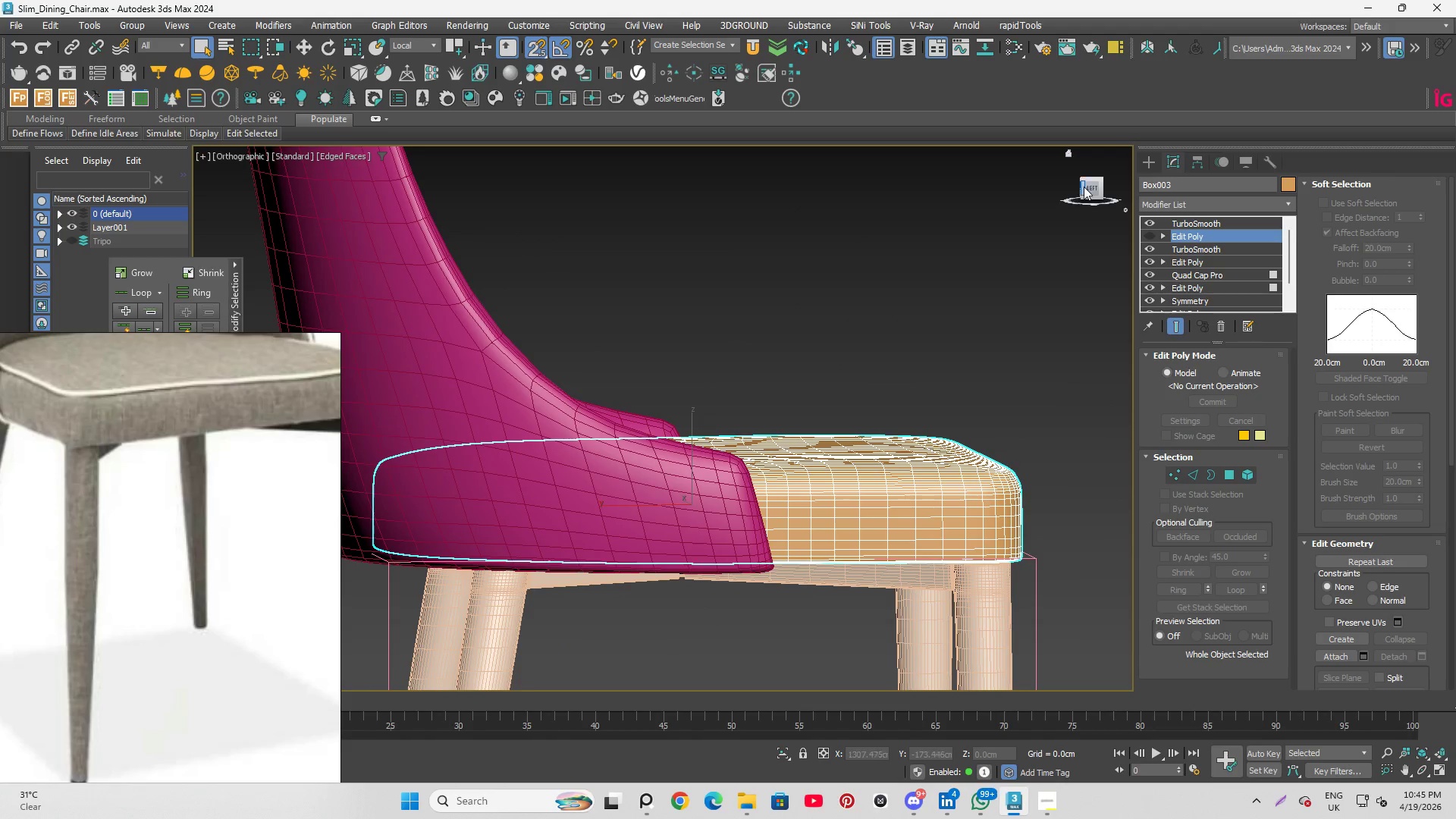 
left_click([1090, 181])
 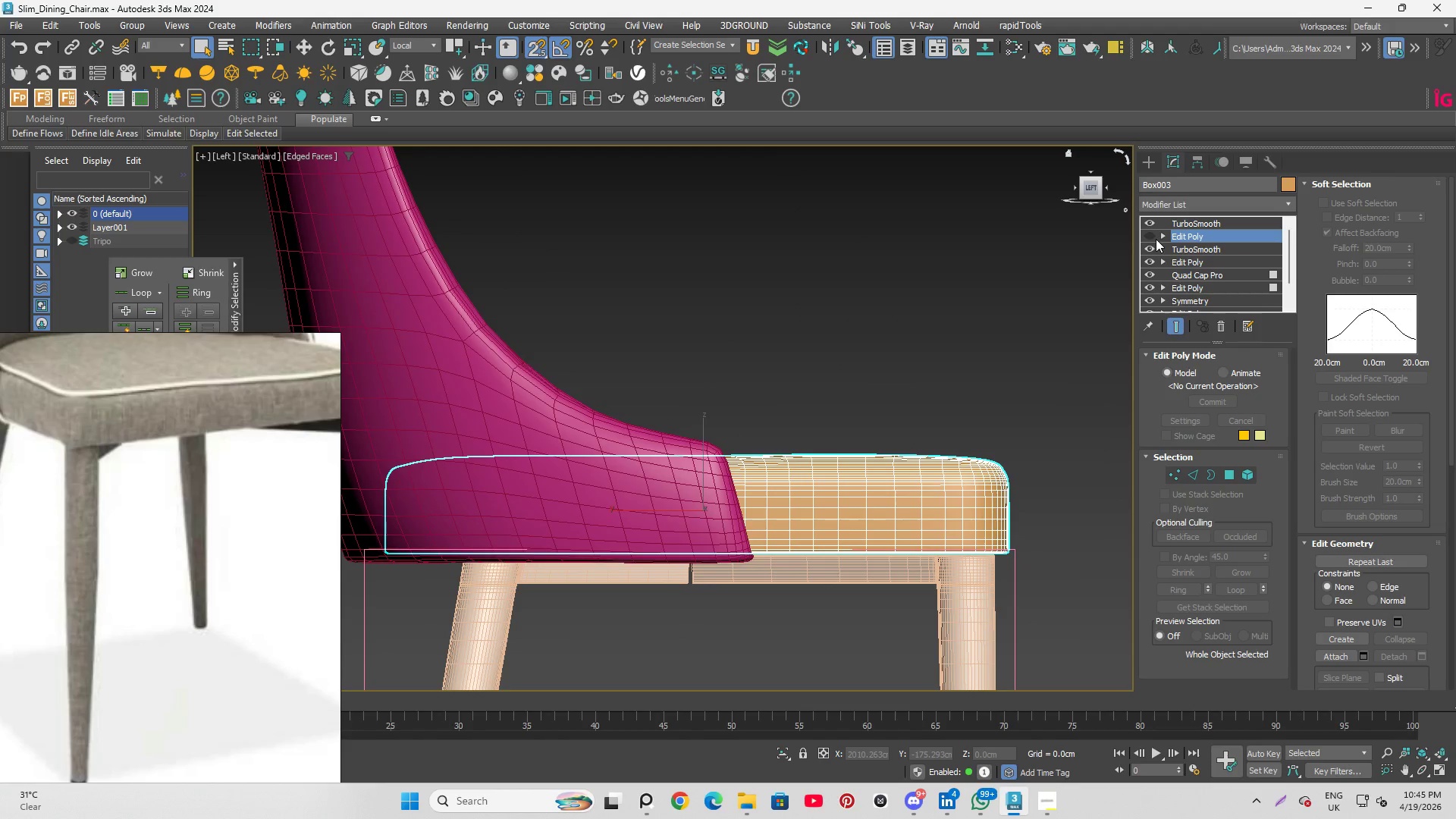 
left_click([1153, 233])
 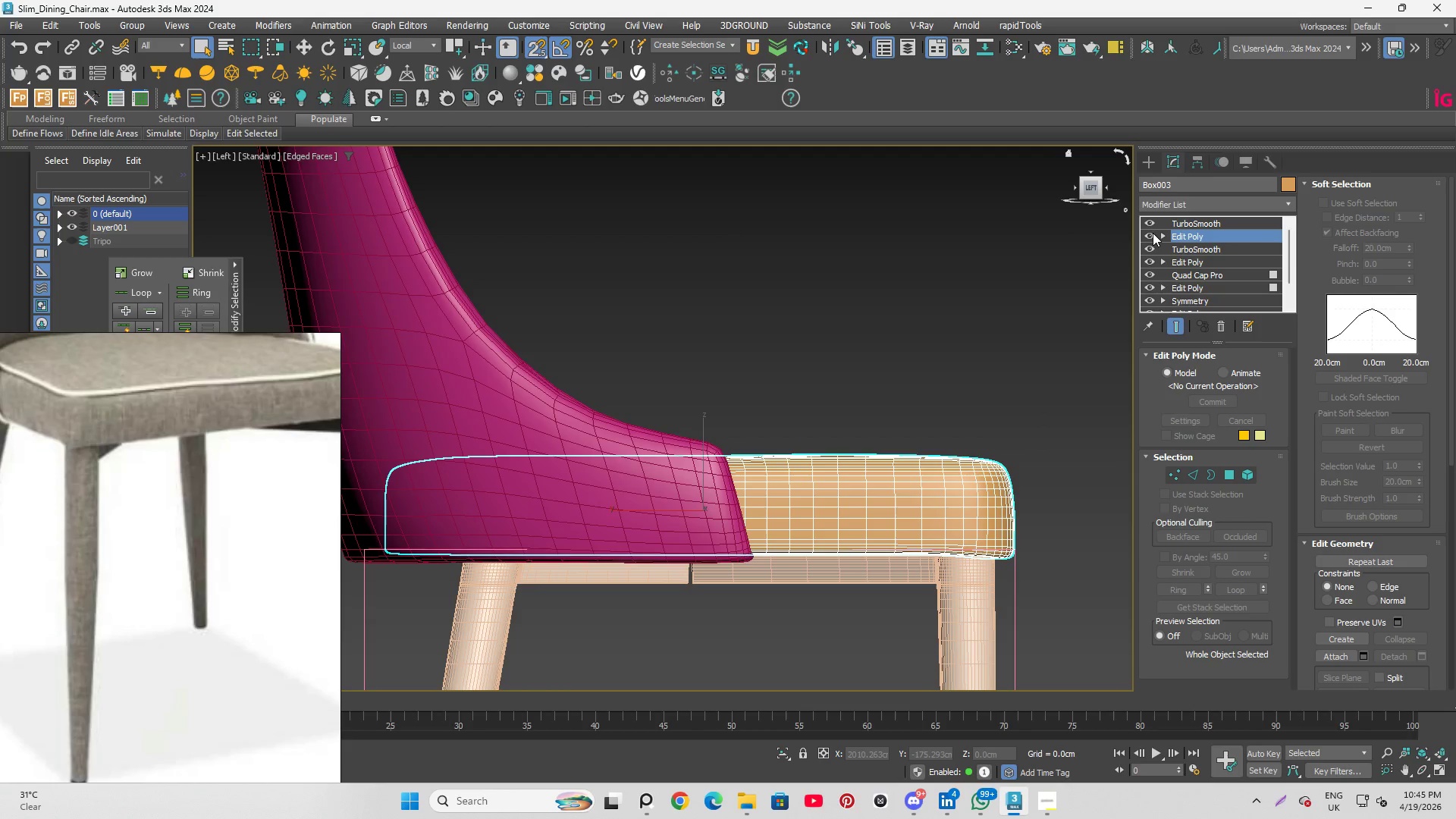 
left_click([1153, 233])
 